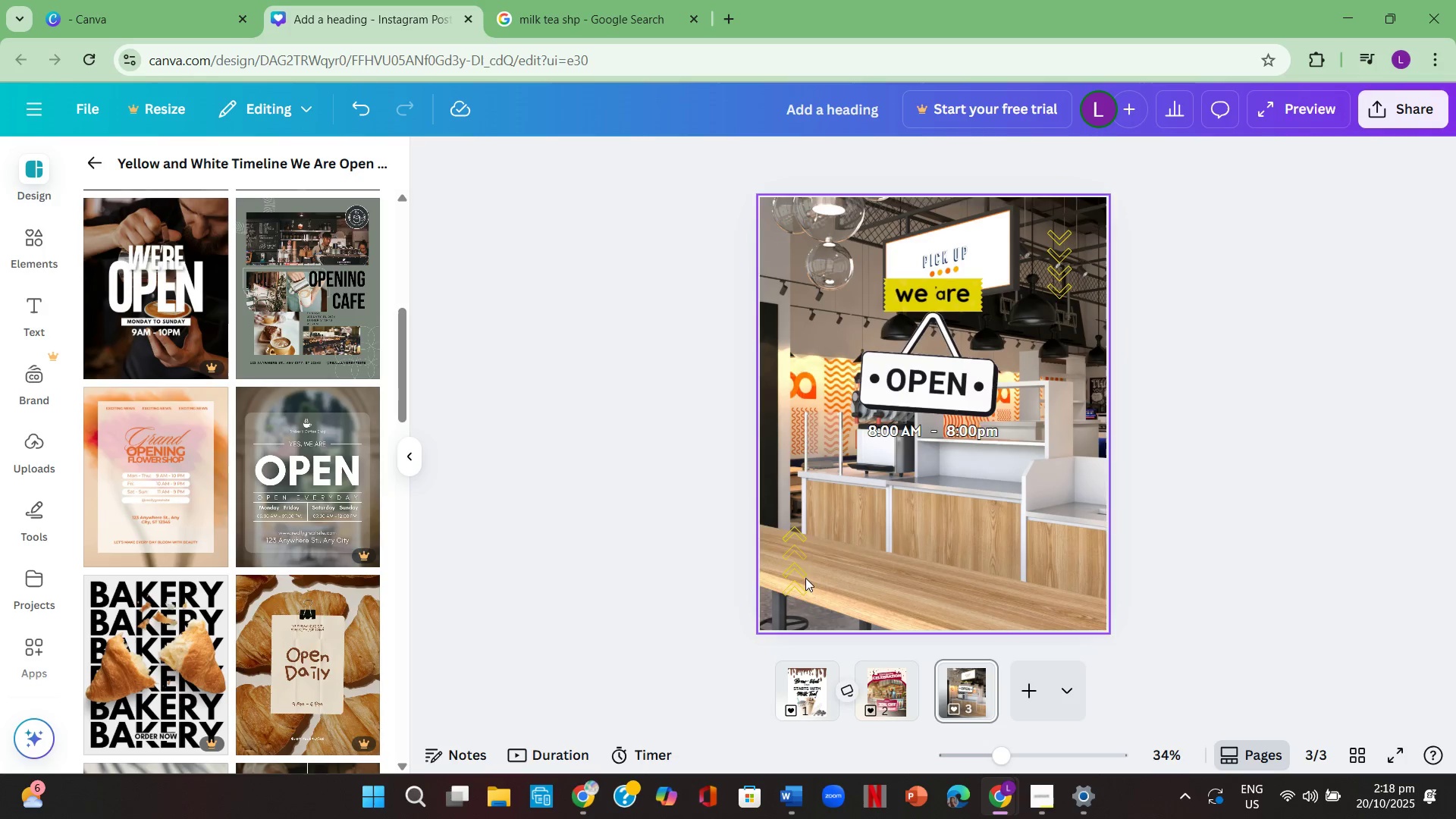 
left_click([798, 573])
 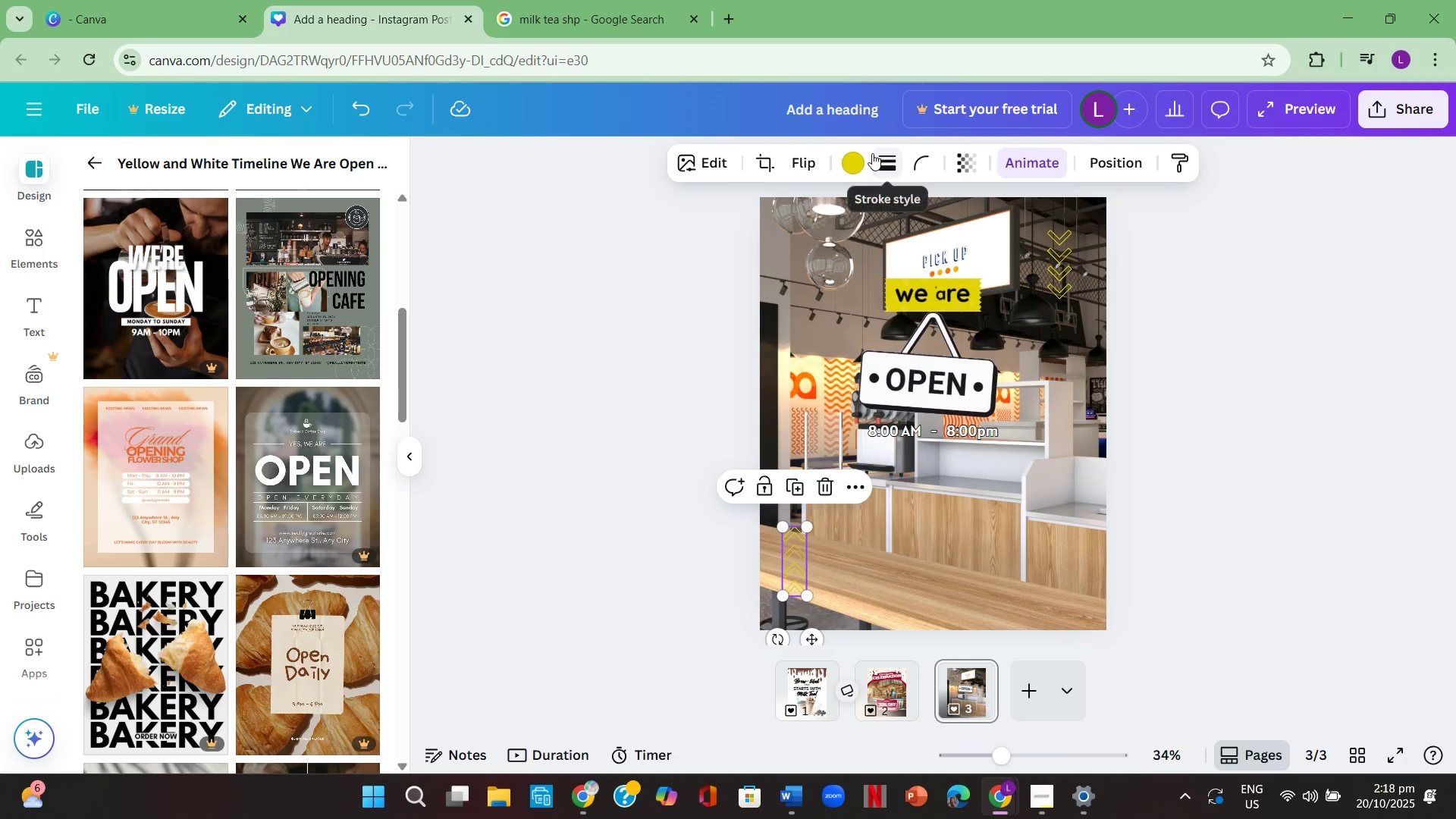 
left_click([852, 156])
 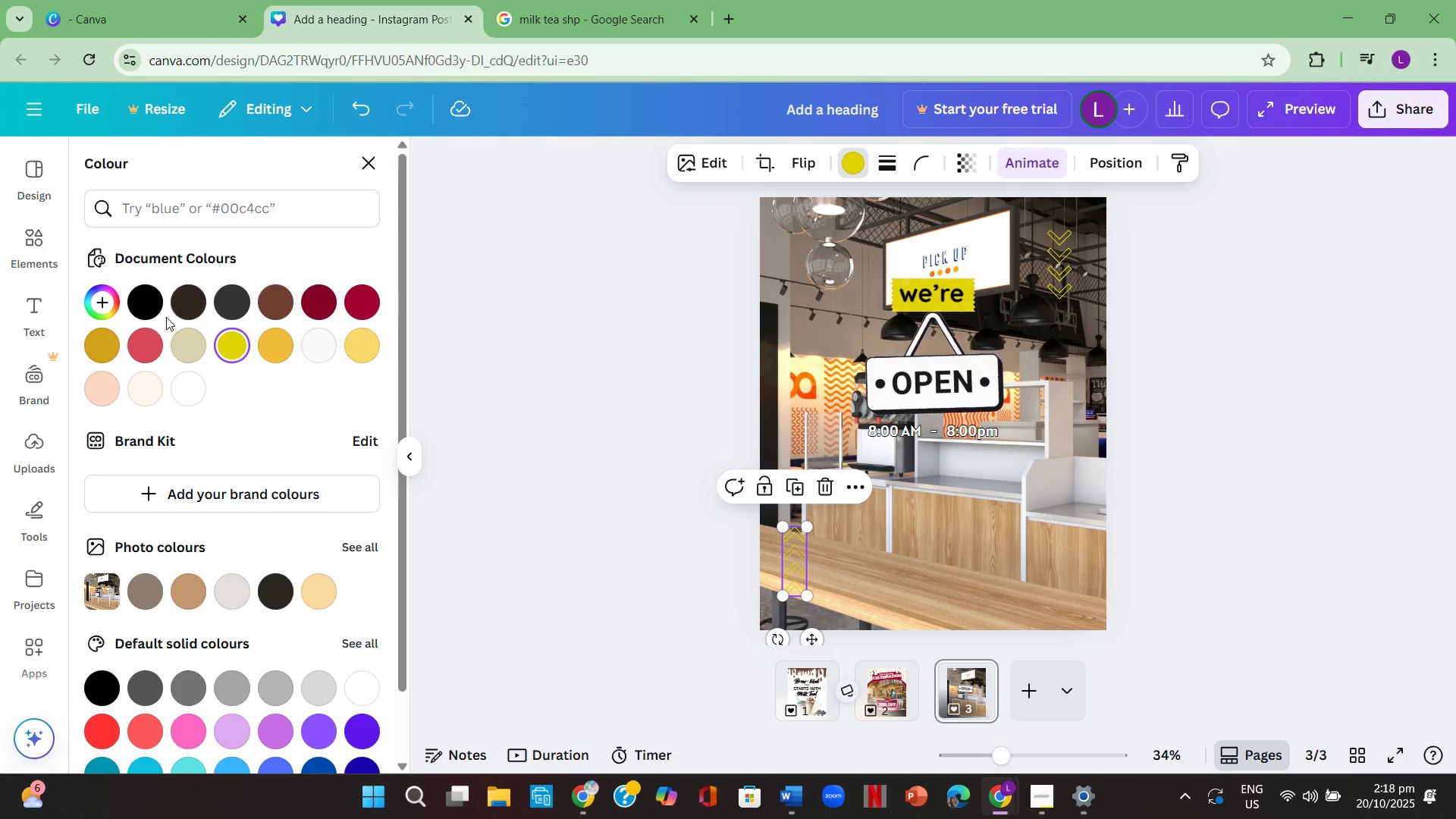 
left_click([158, 312])
 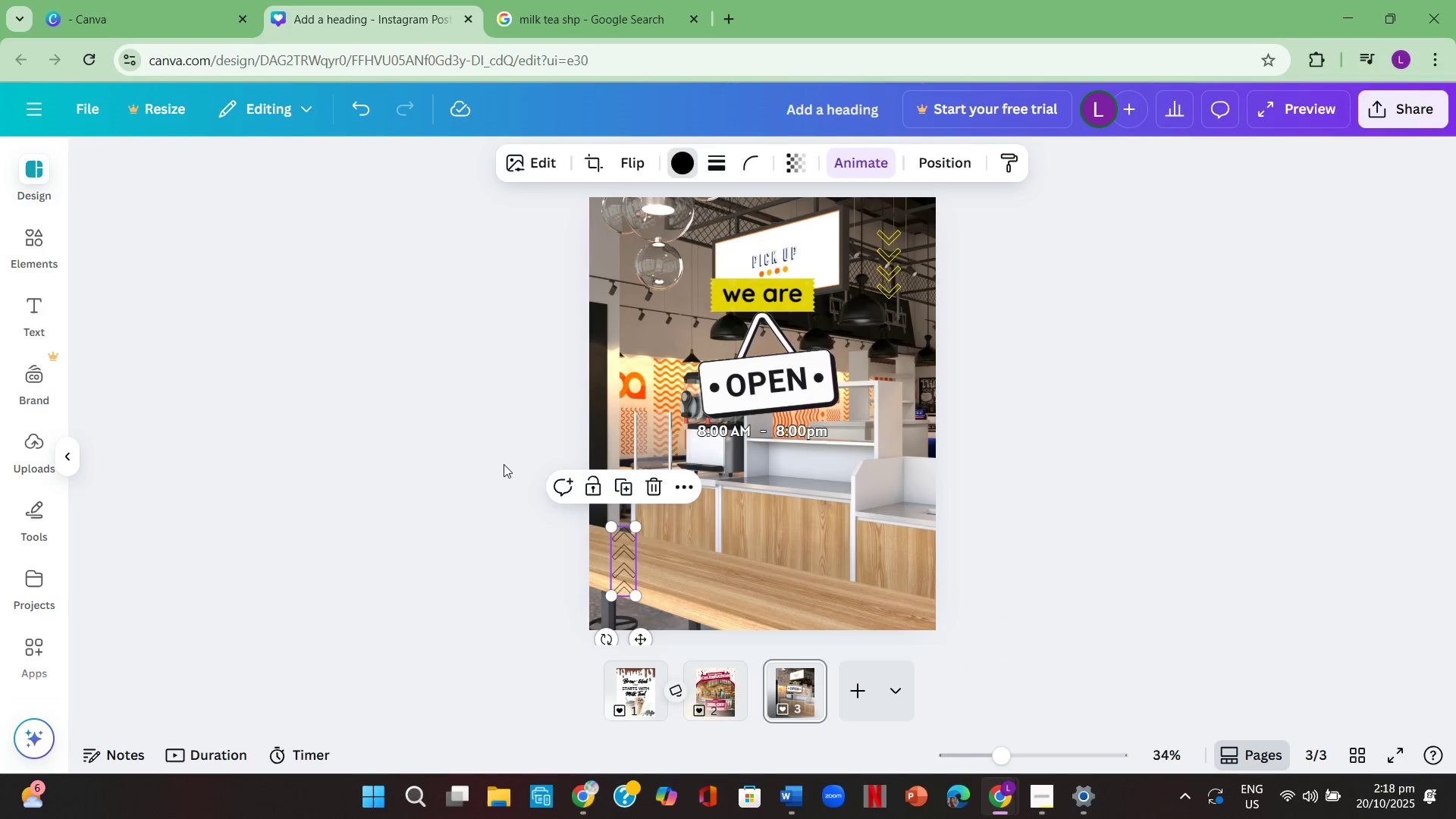 
double_click([504, 464])
 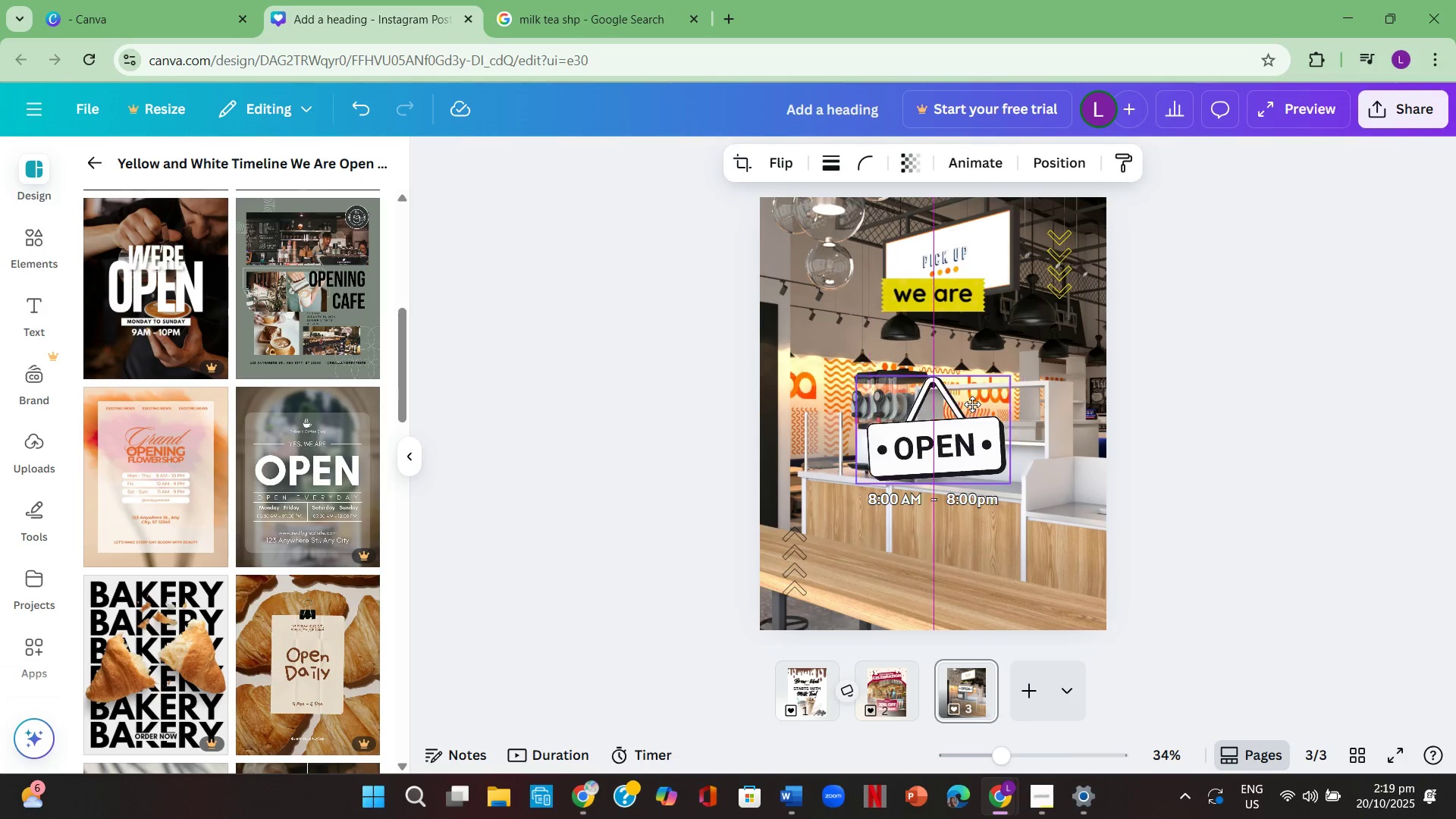 
wait(12.35)
 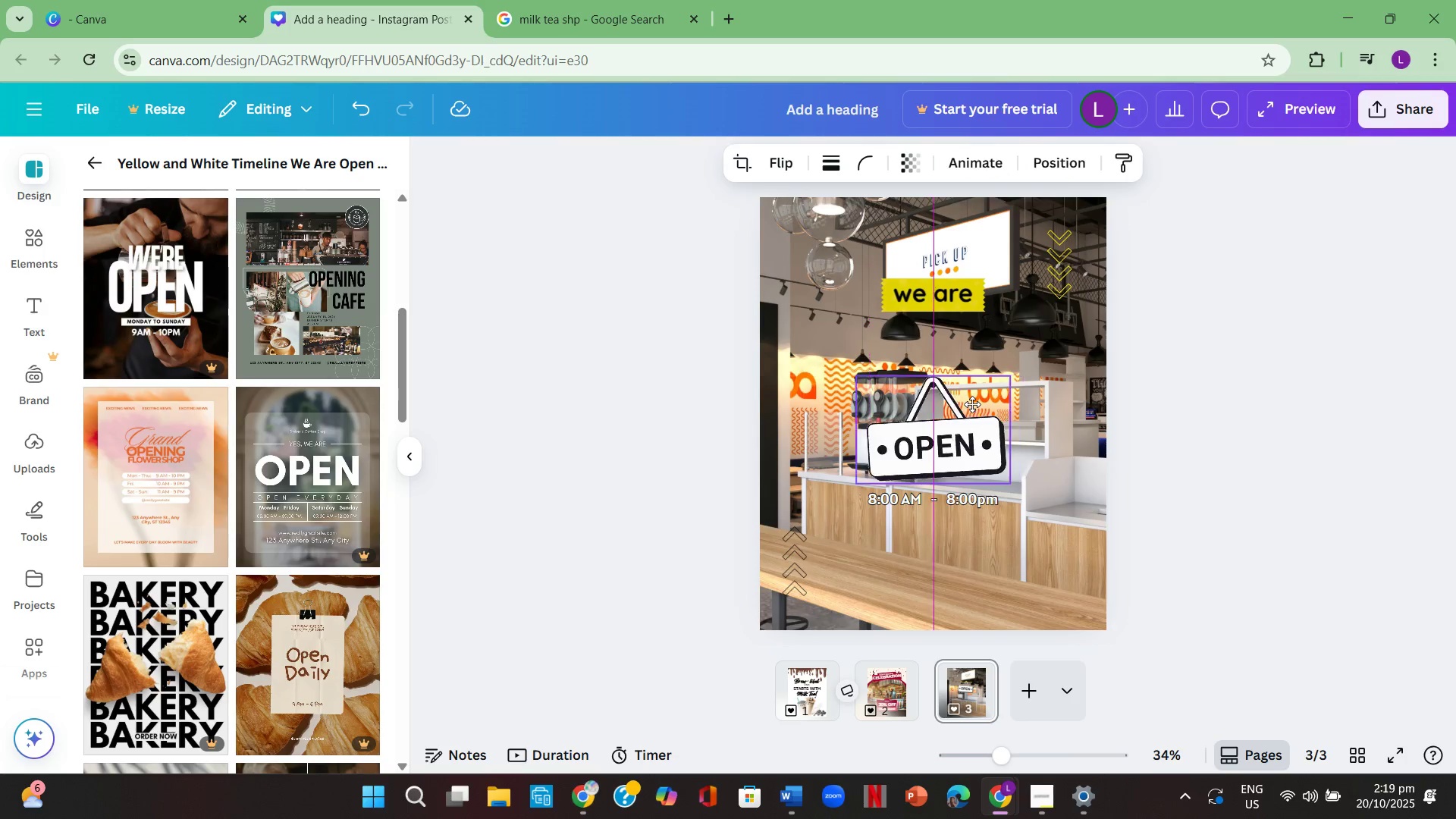 
scroll: coordinate [190, 463], scroll_direction: down, amount: 9.0
 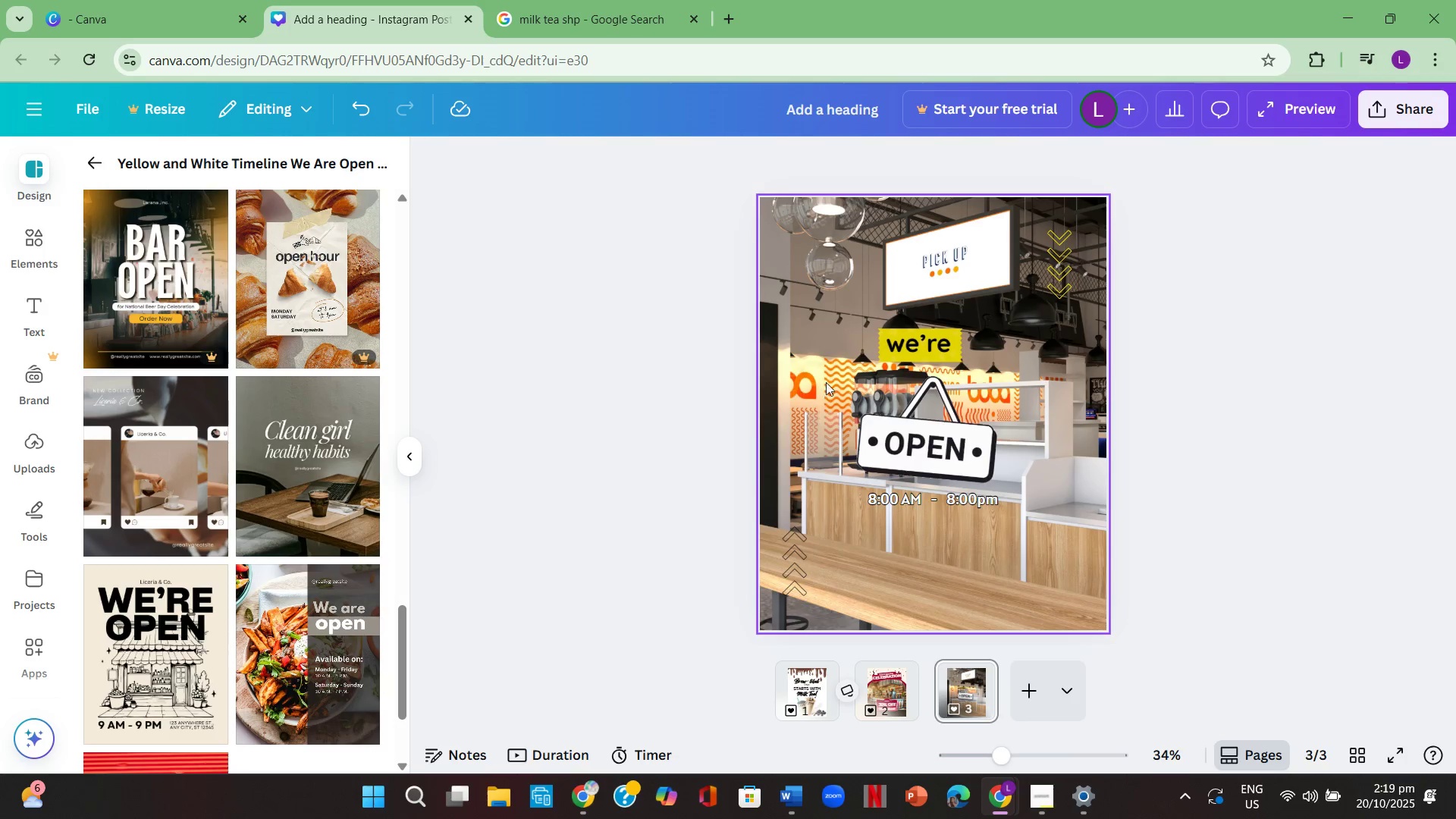 
left_click([552, 0])
 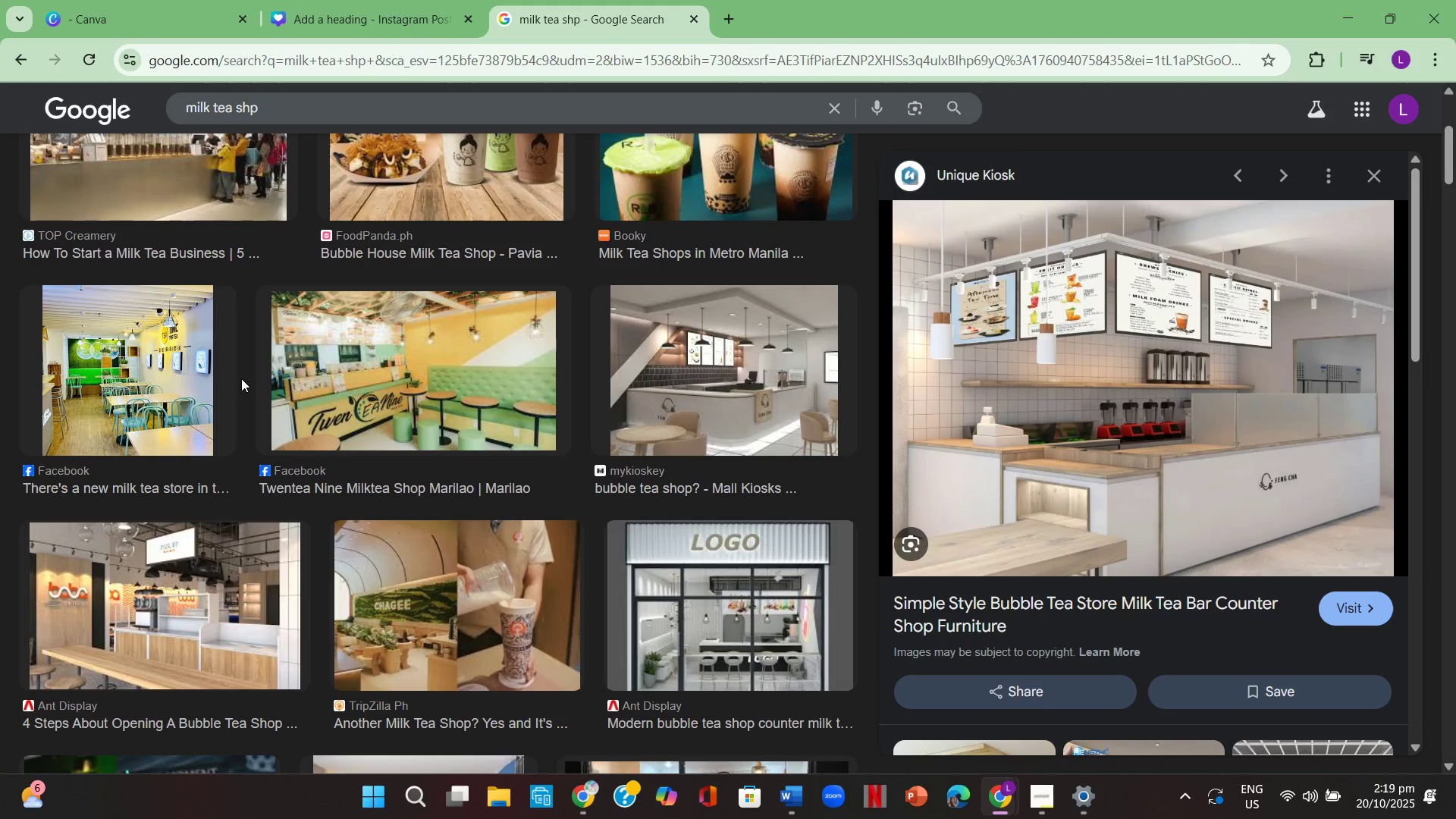 
left_click([782, 391])
 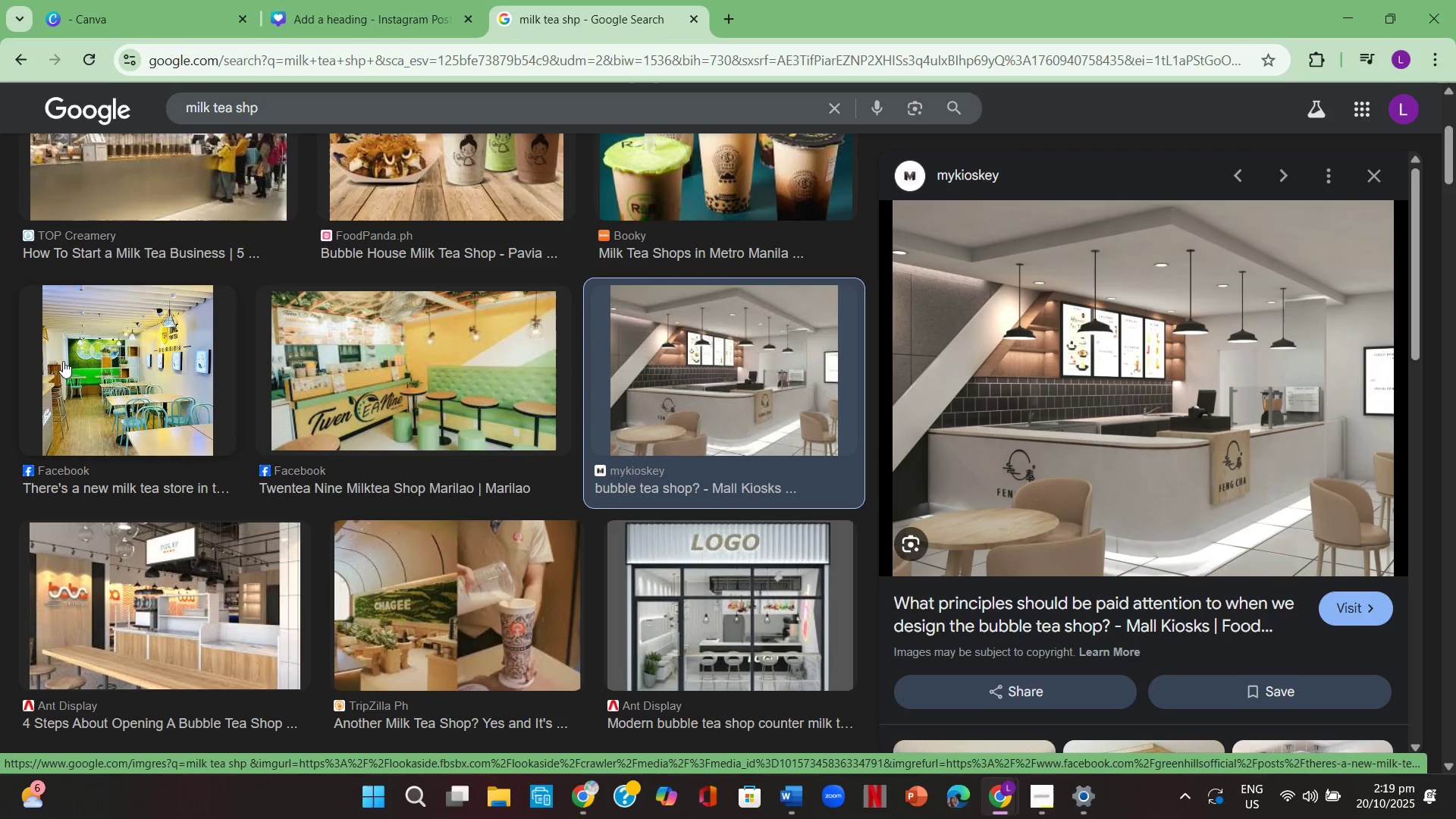 
scroll: coordinate [934, 603], scroll_direction: down, amount: 4.0
 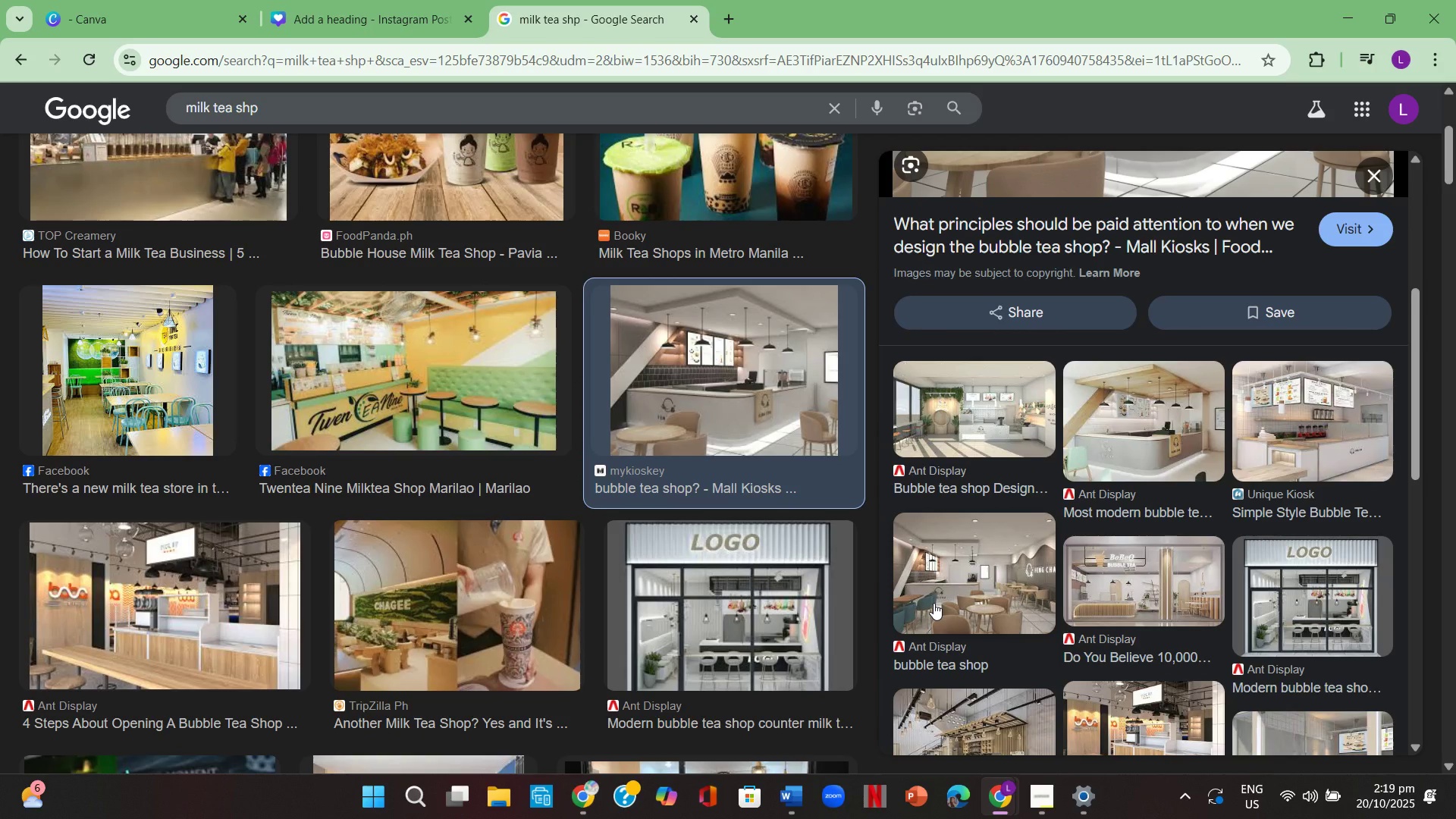 
left_click([934, 603])
 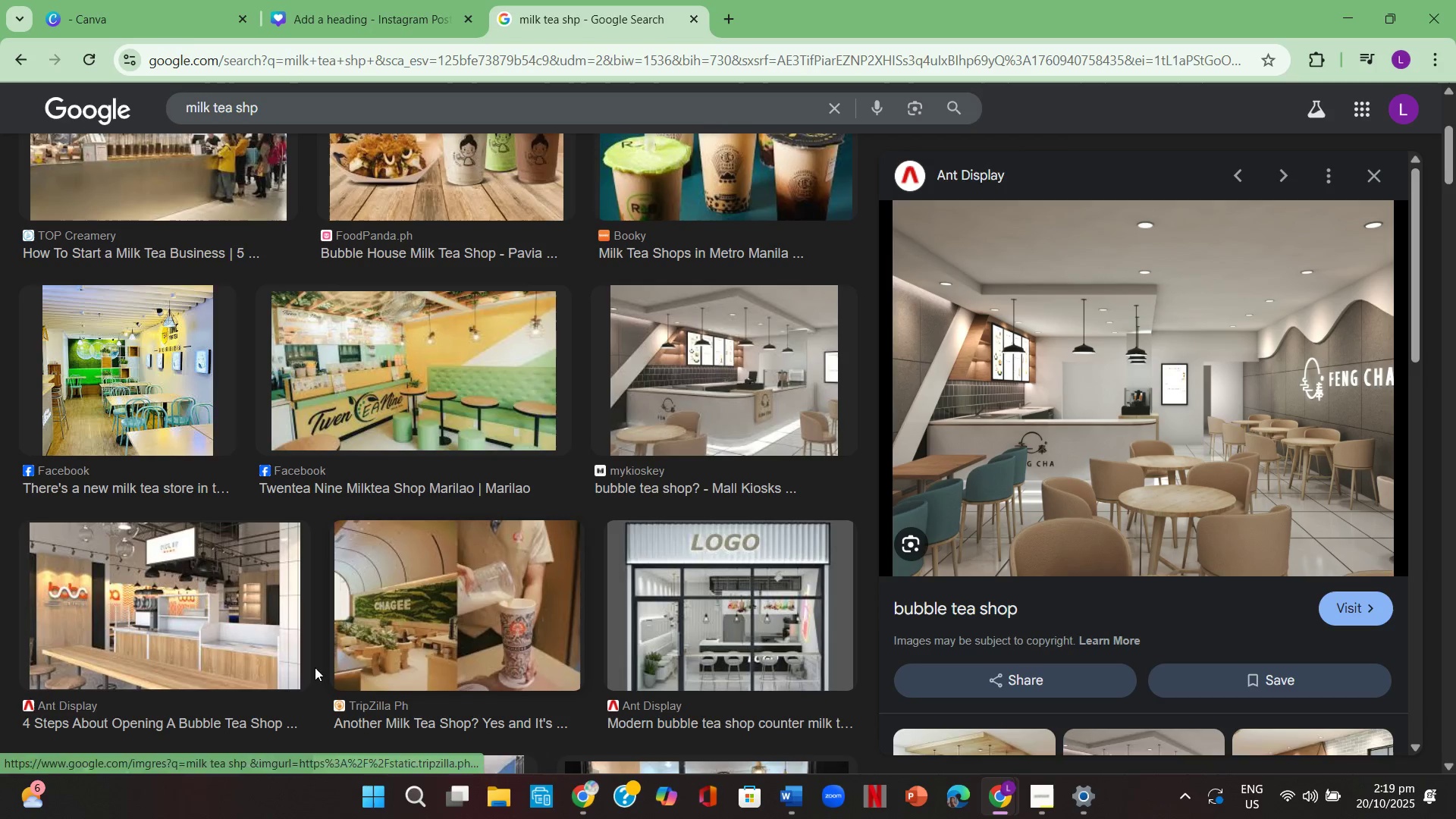 
right_click([1075, 267])
 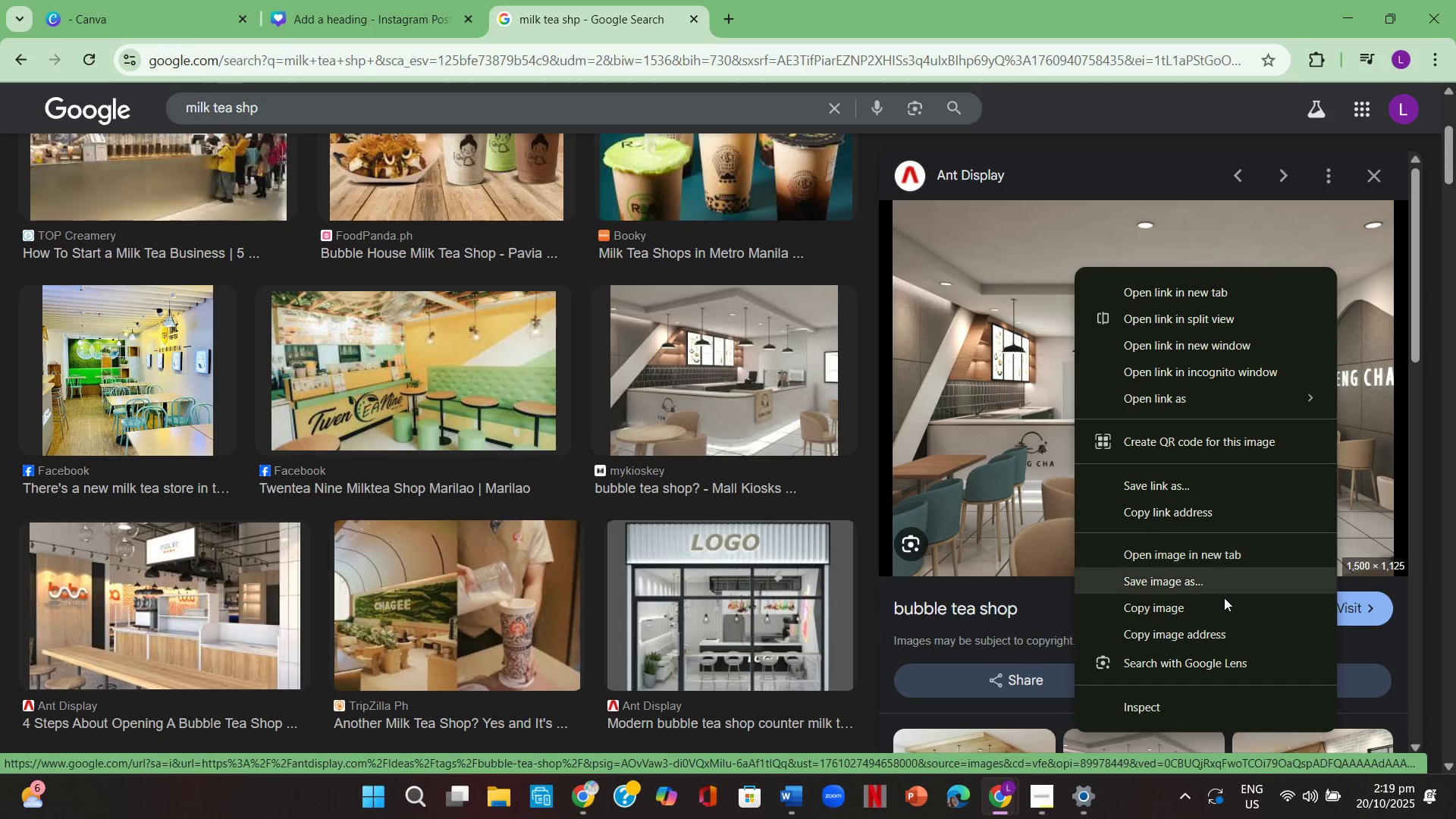 
wait(6.58)
 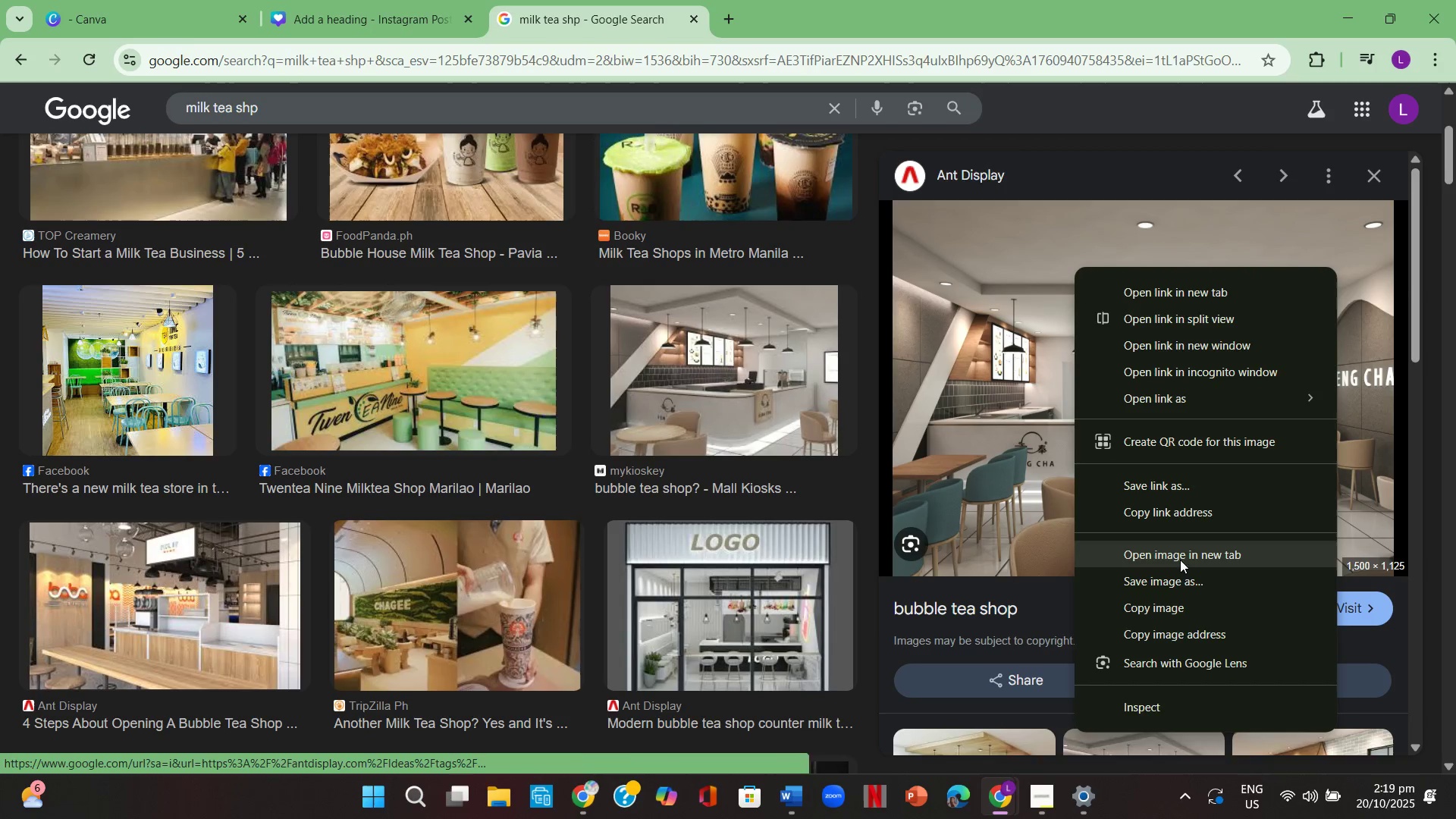 
left_click([372, 0])
 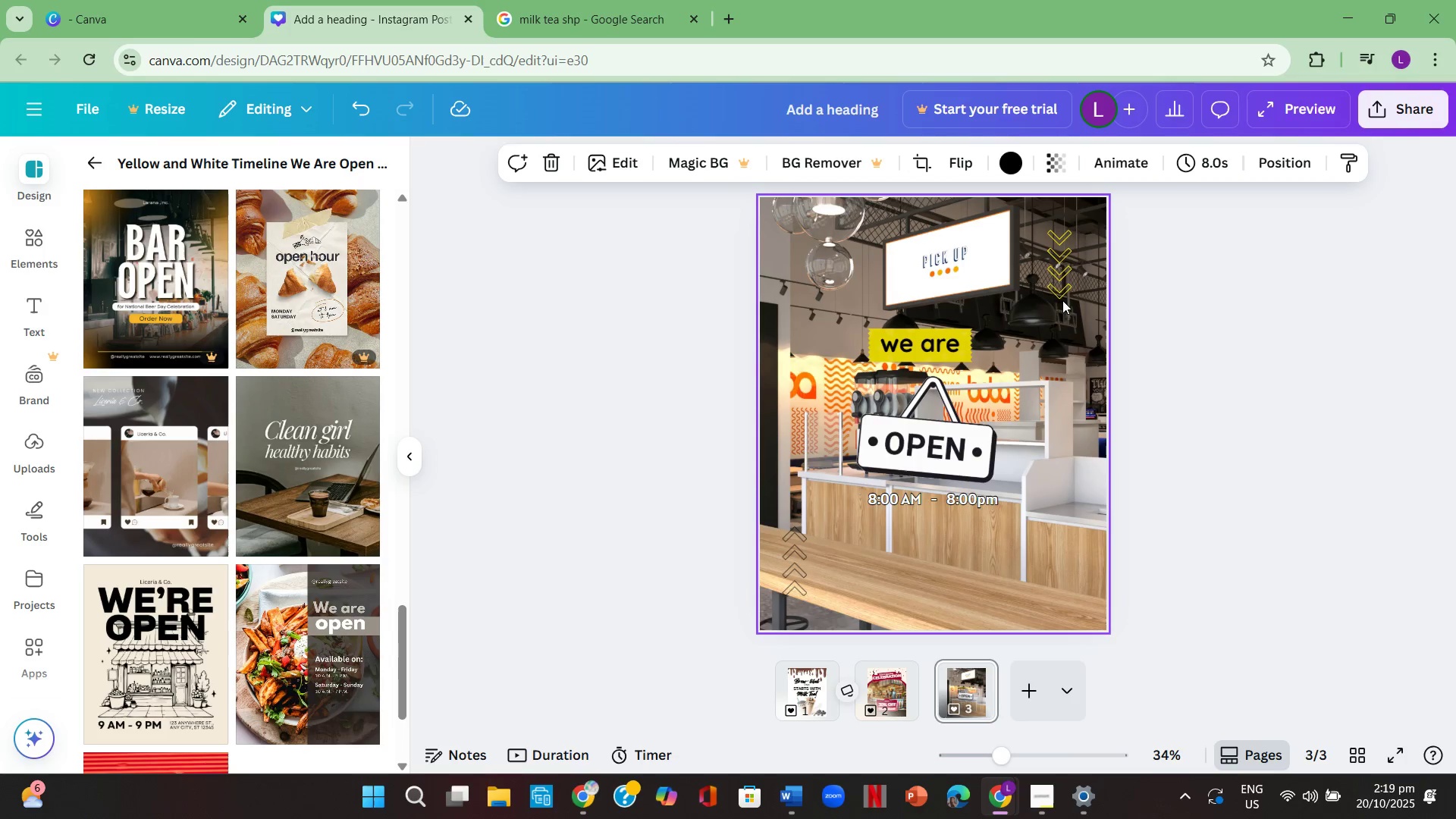 
key(Backspace)
 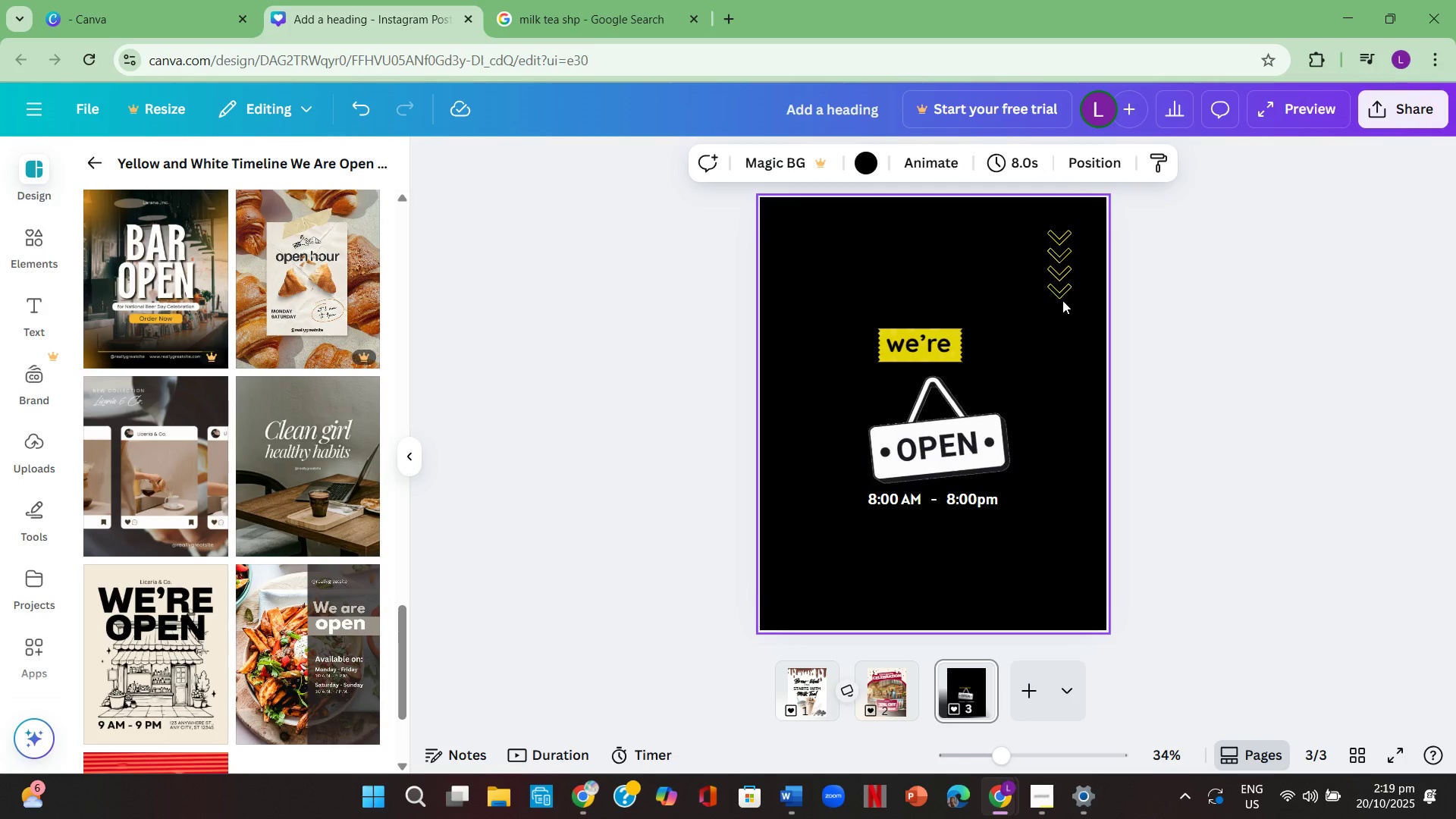 
key(Control+V)
 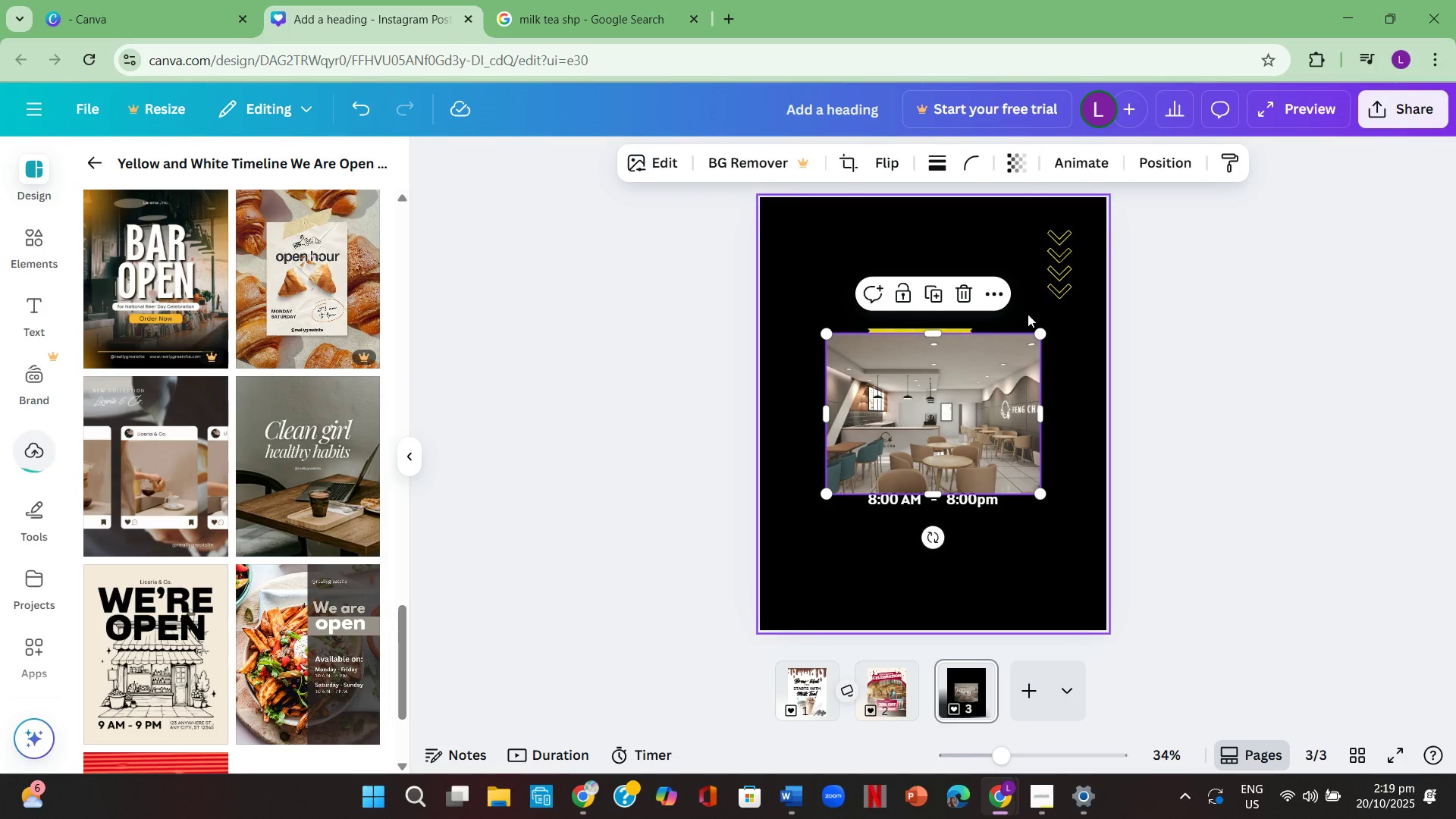 
left_click([1001, 371])
 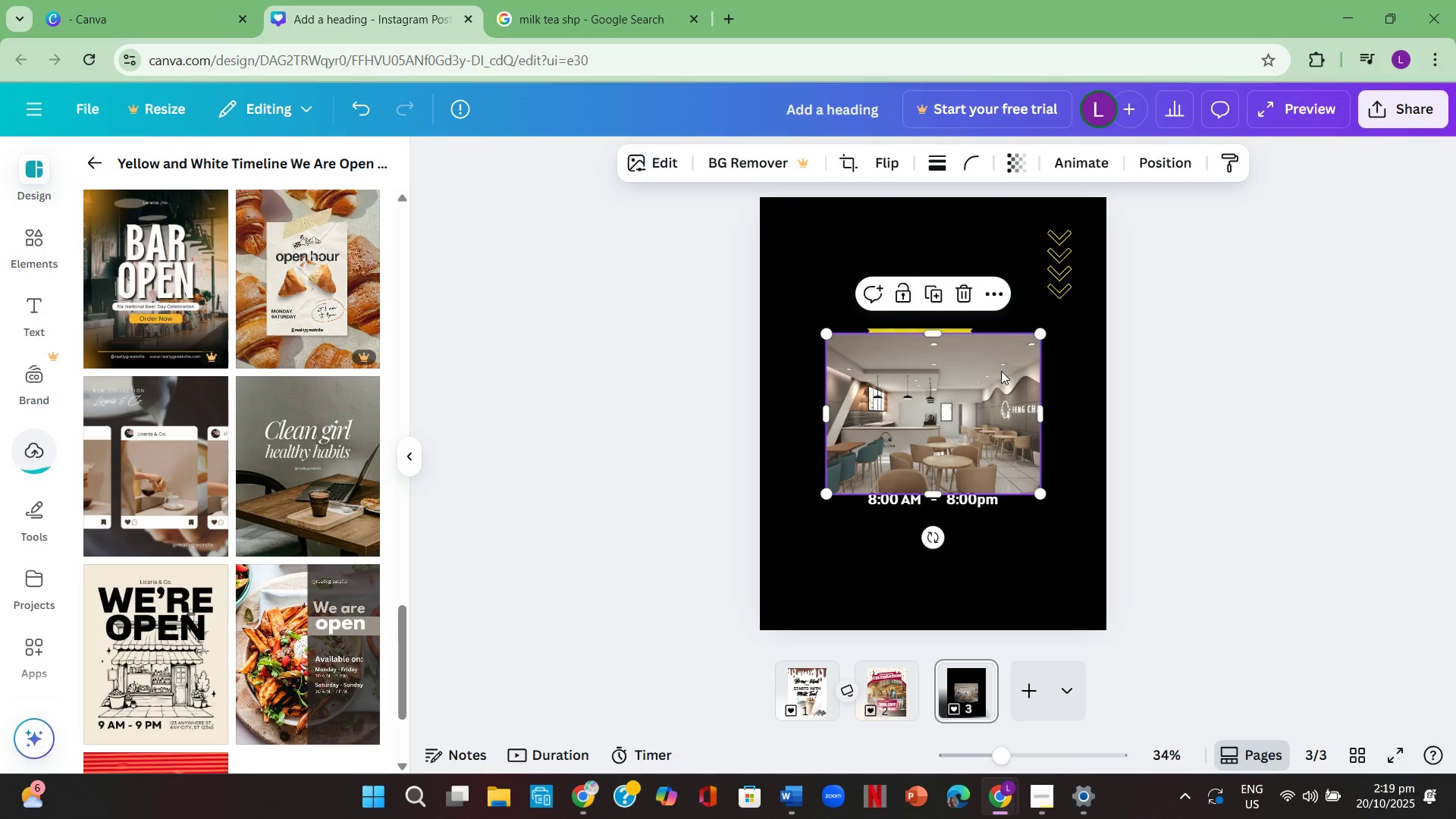 
right_click([1001, 371])
 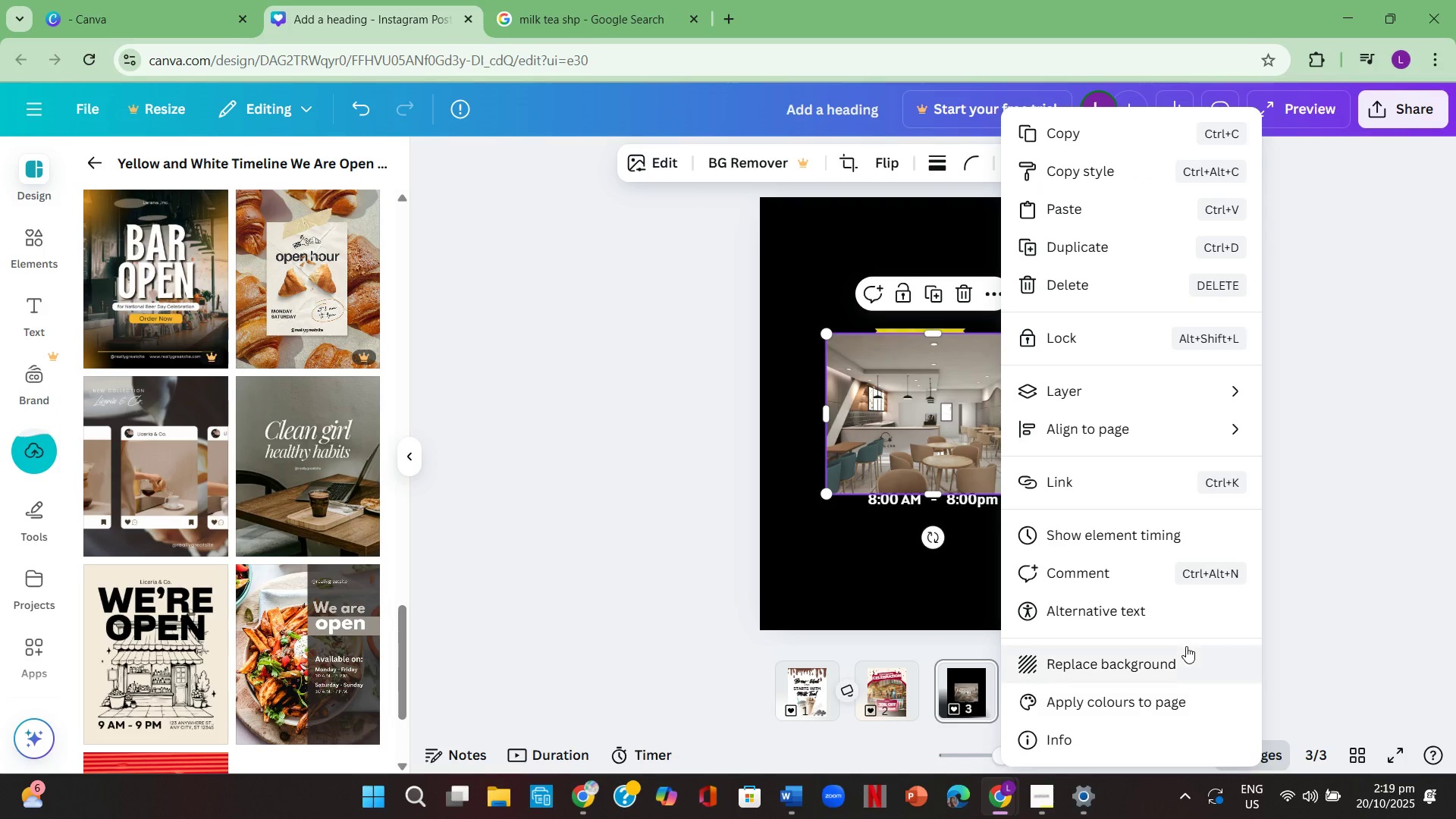 
left_click([1186, 646])
 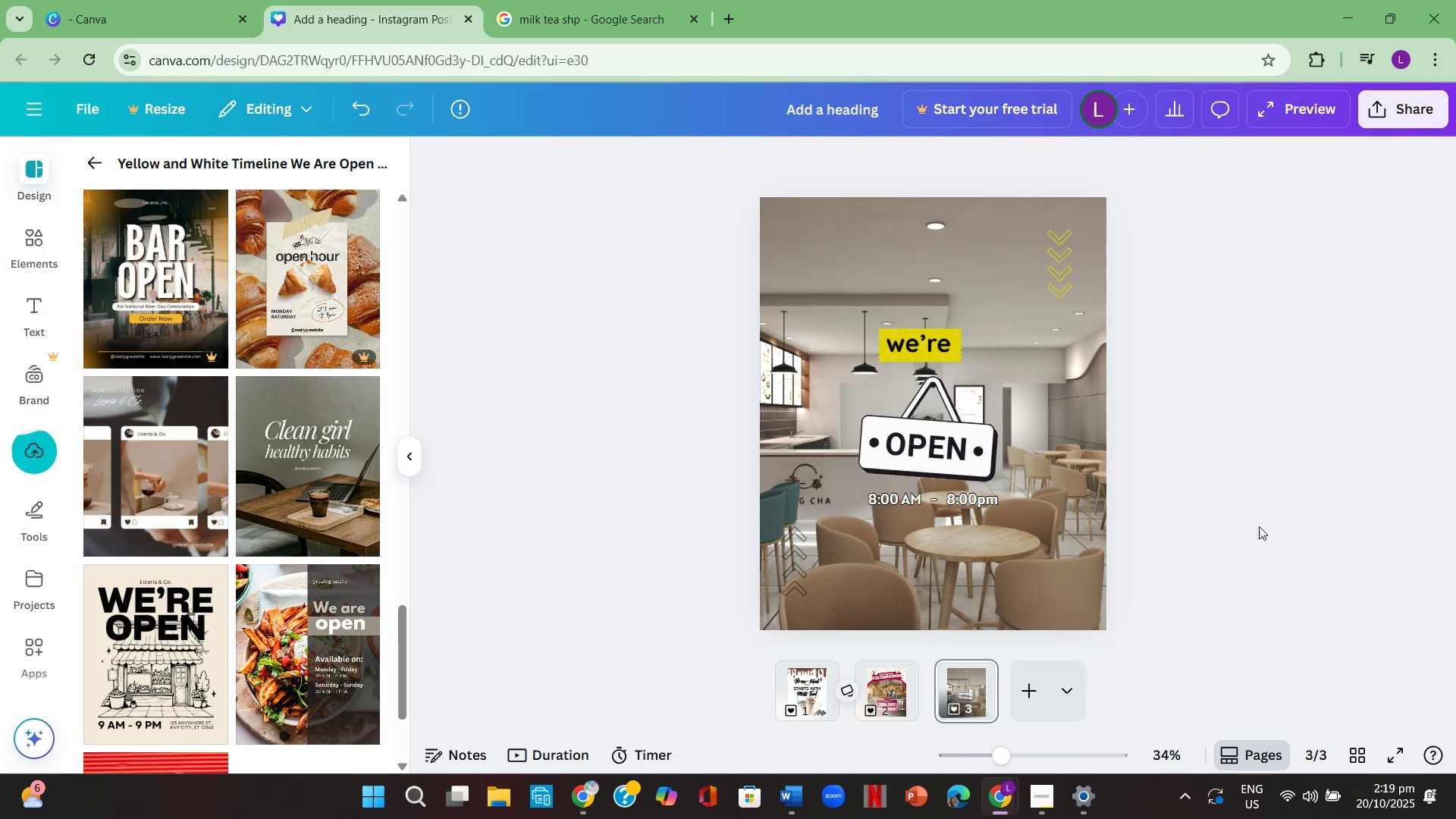 
left_click([1260, 525])
 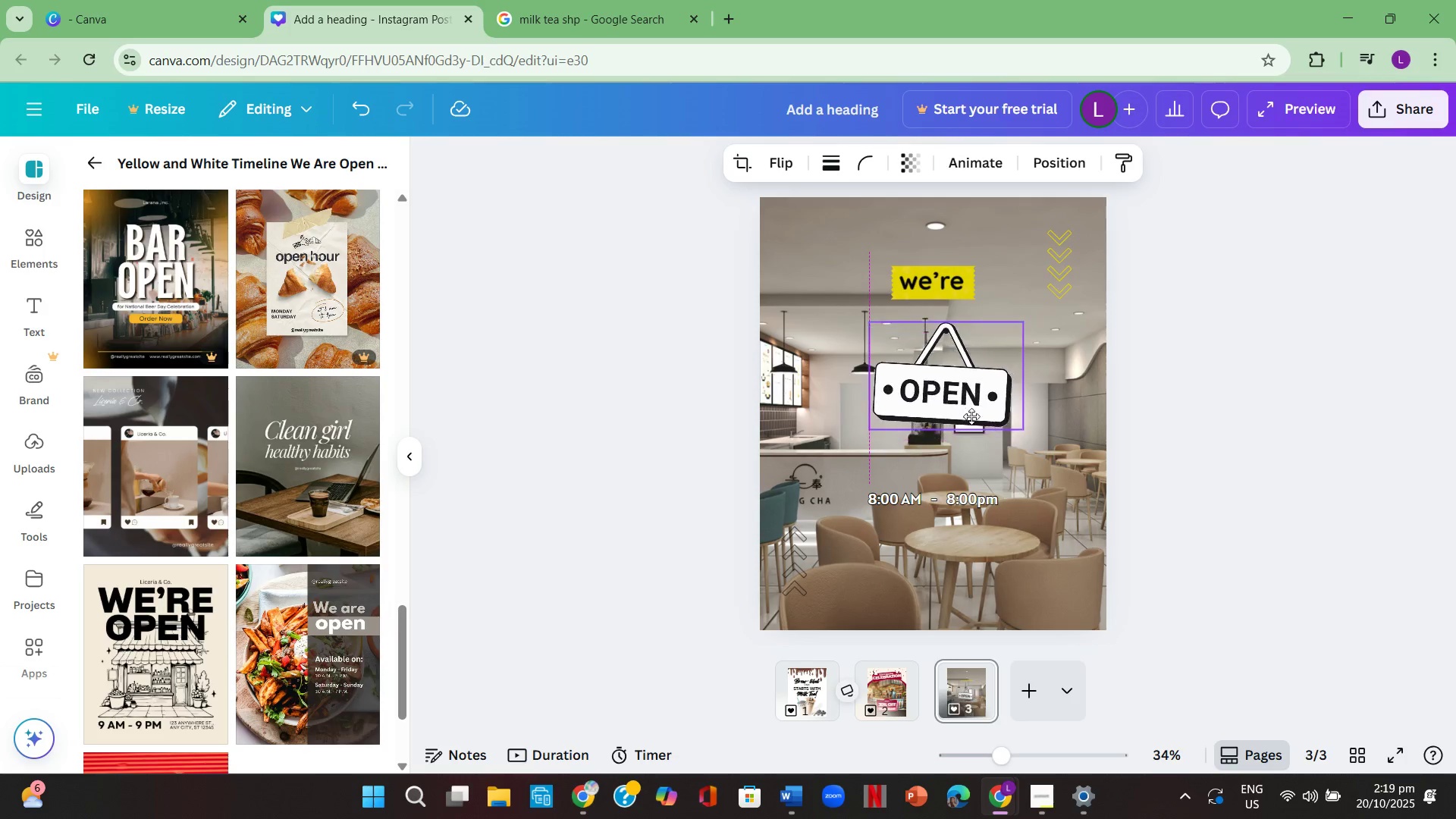 
wait(5.42)
 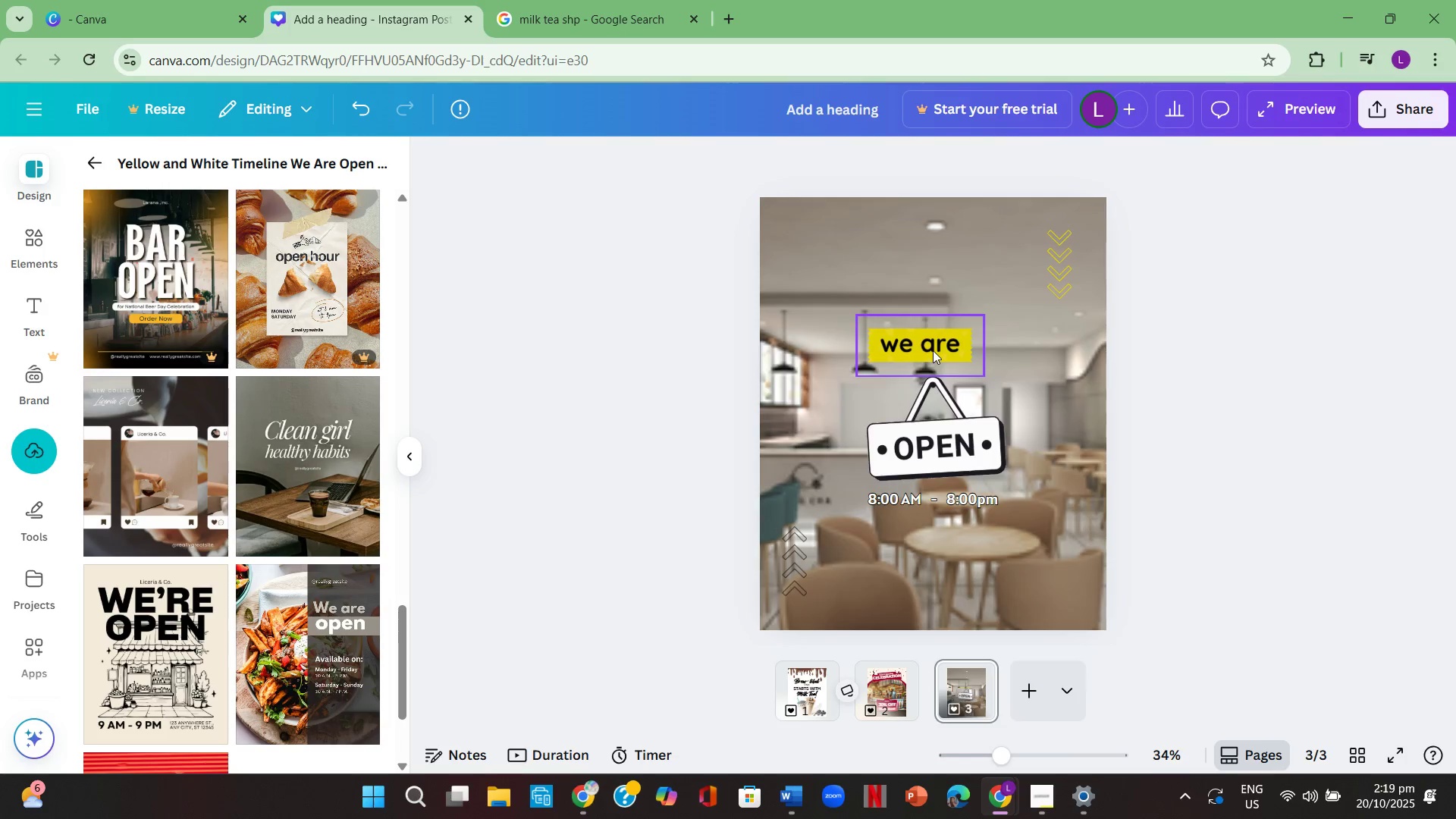 
left_click([1266, 563])
 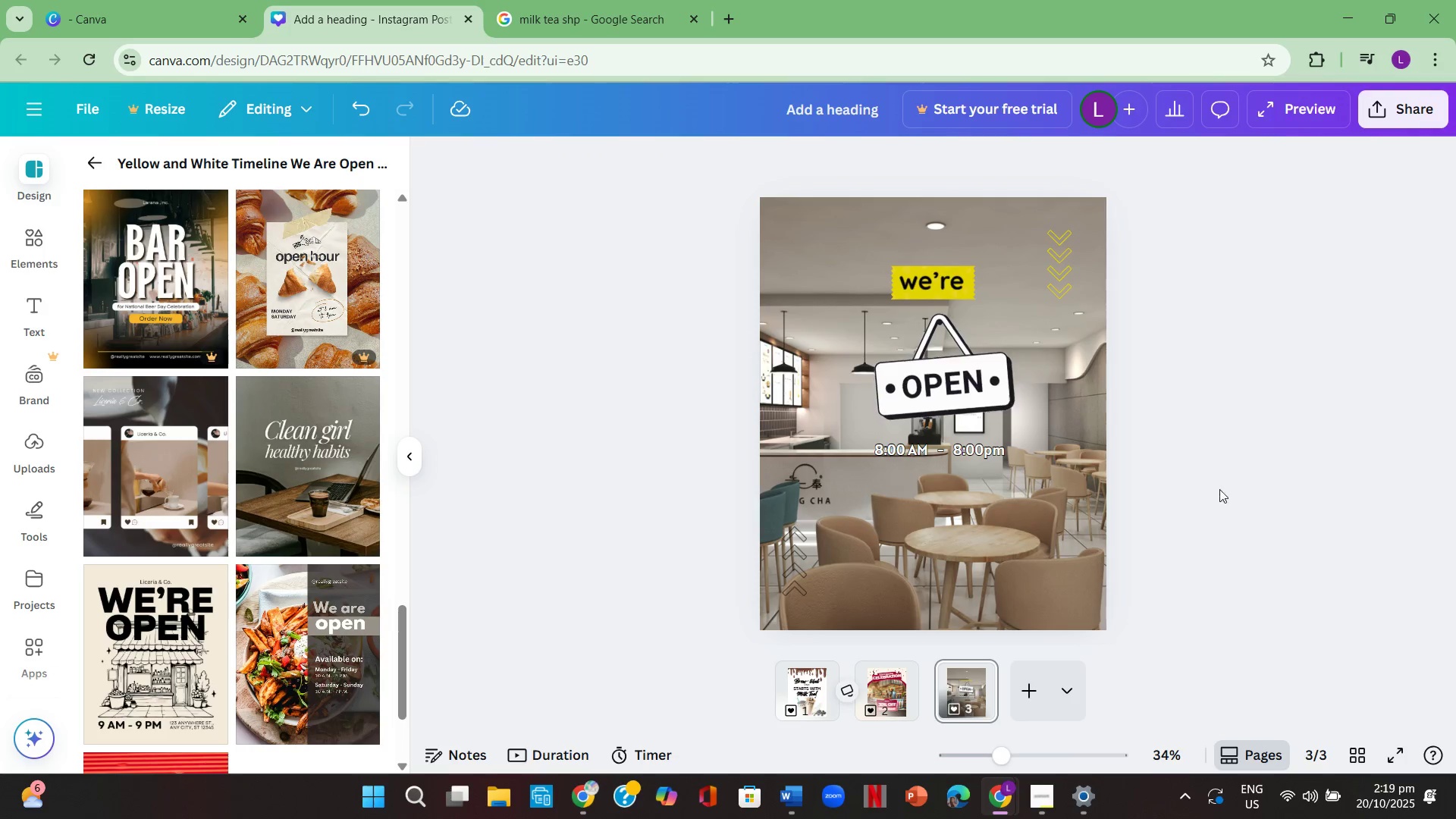 
scroll: coordinate [445, 373], scroll_direction: up, amount: 5.0
 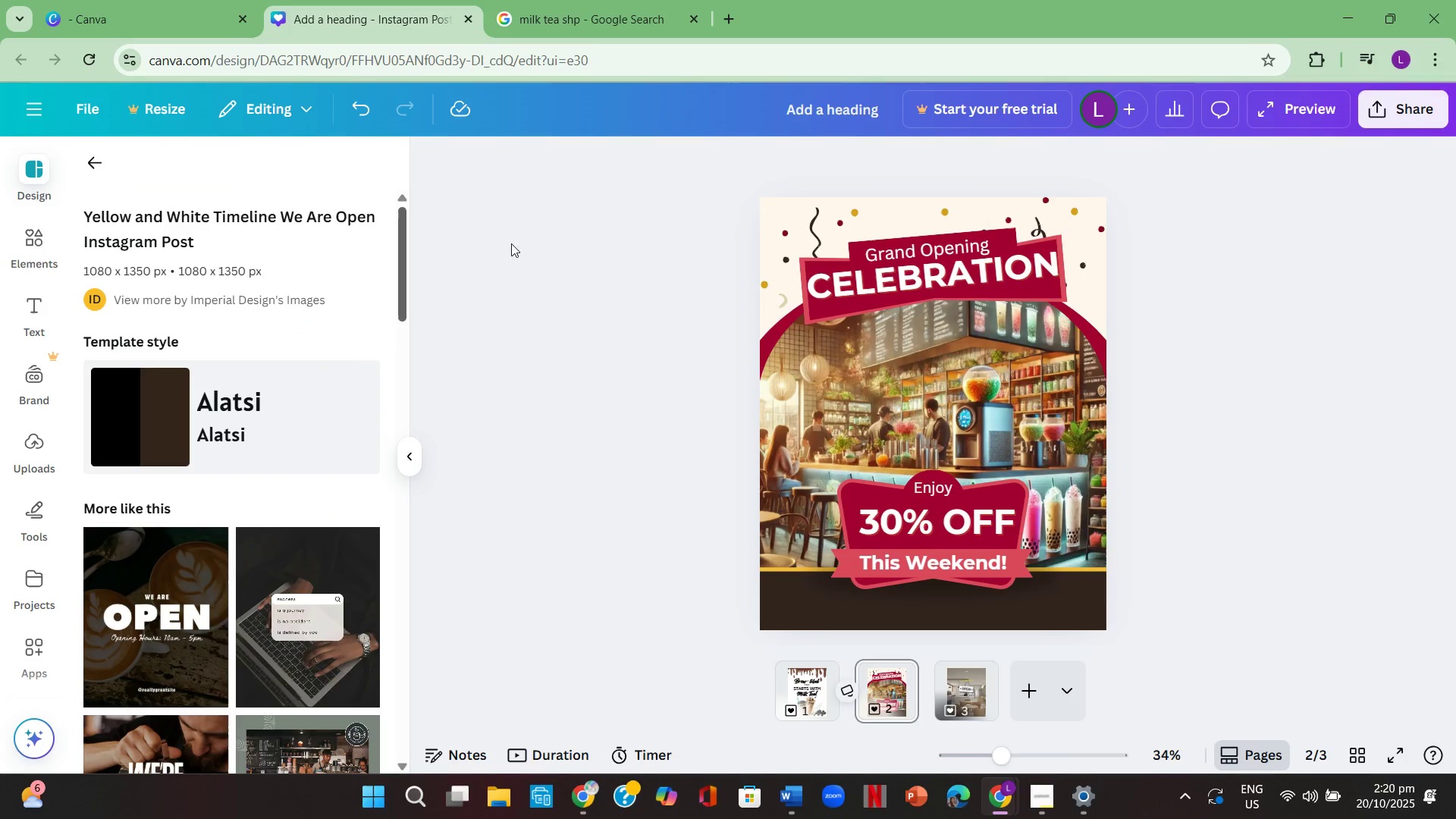 
wait(5.73)
 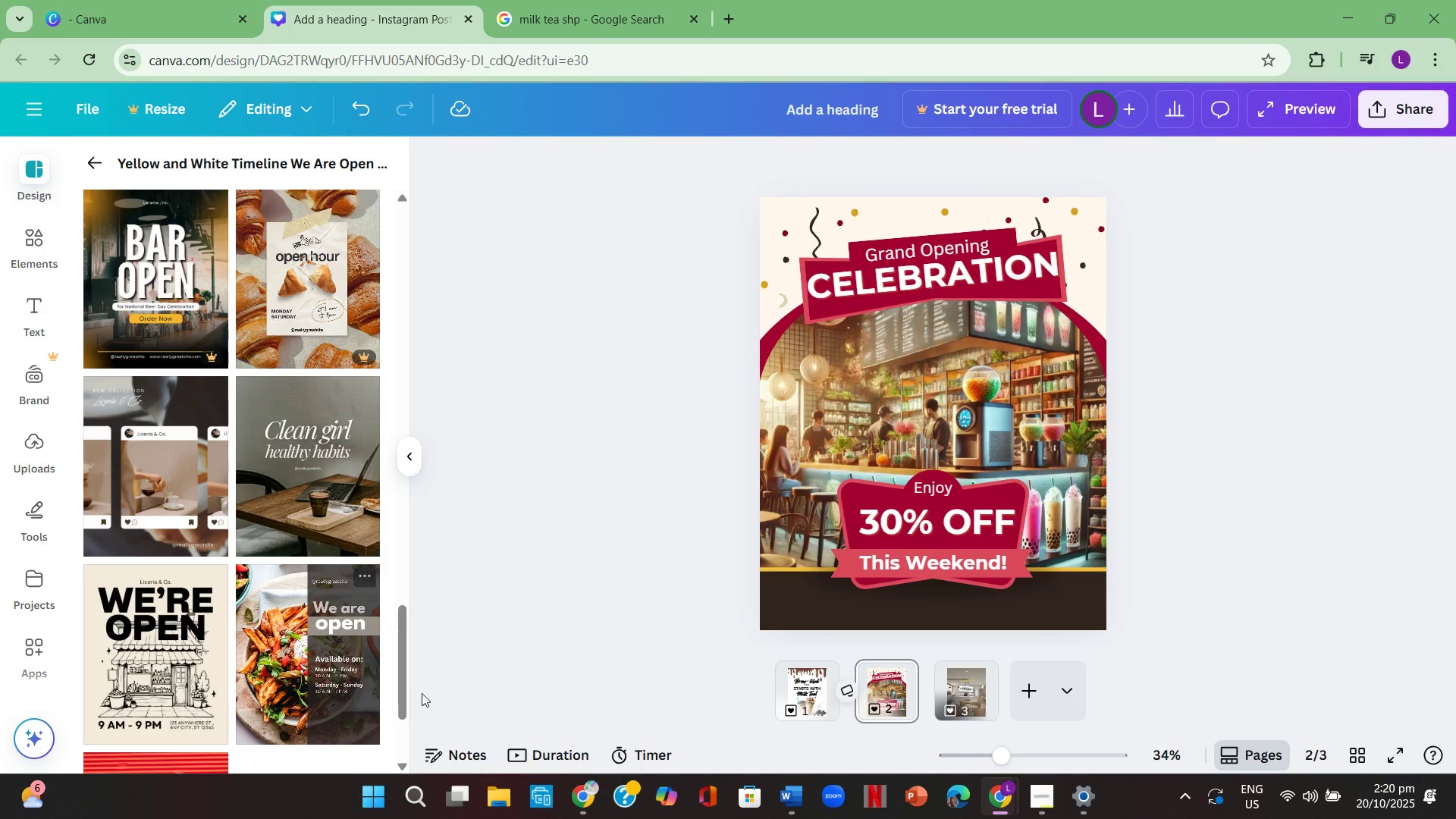 
left_click([964, 694])
 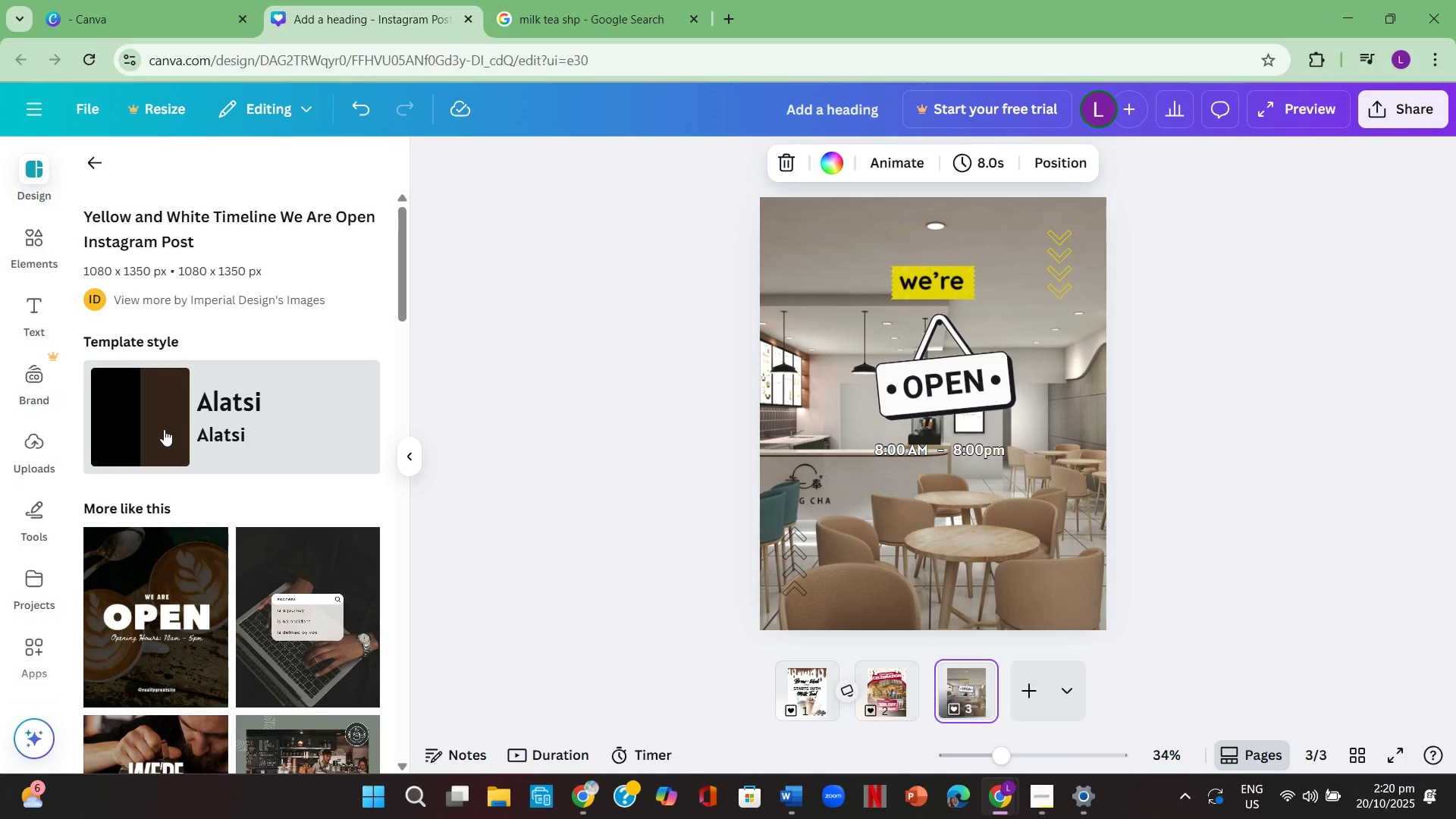 
left_click([164, 429])
 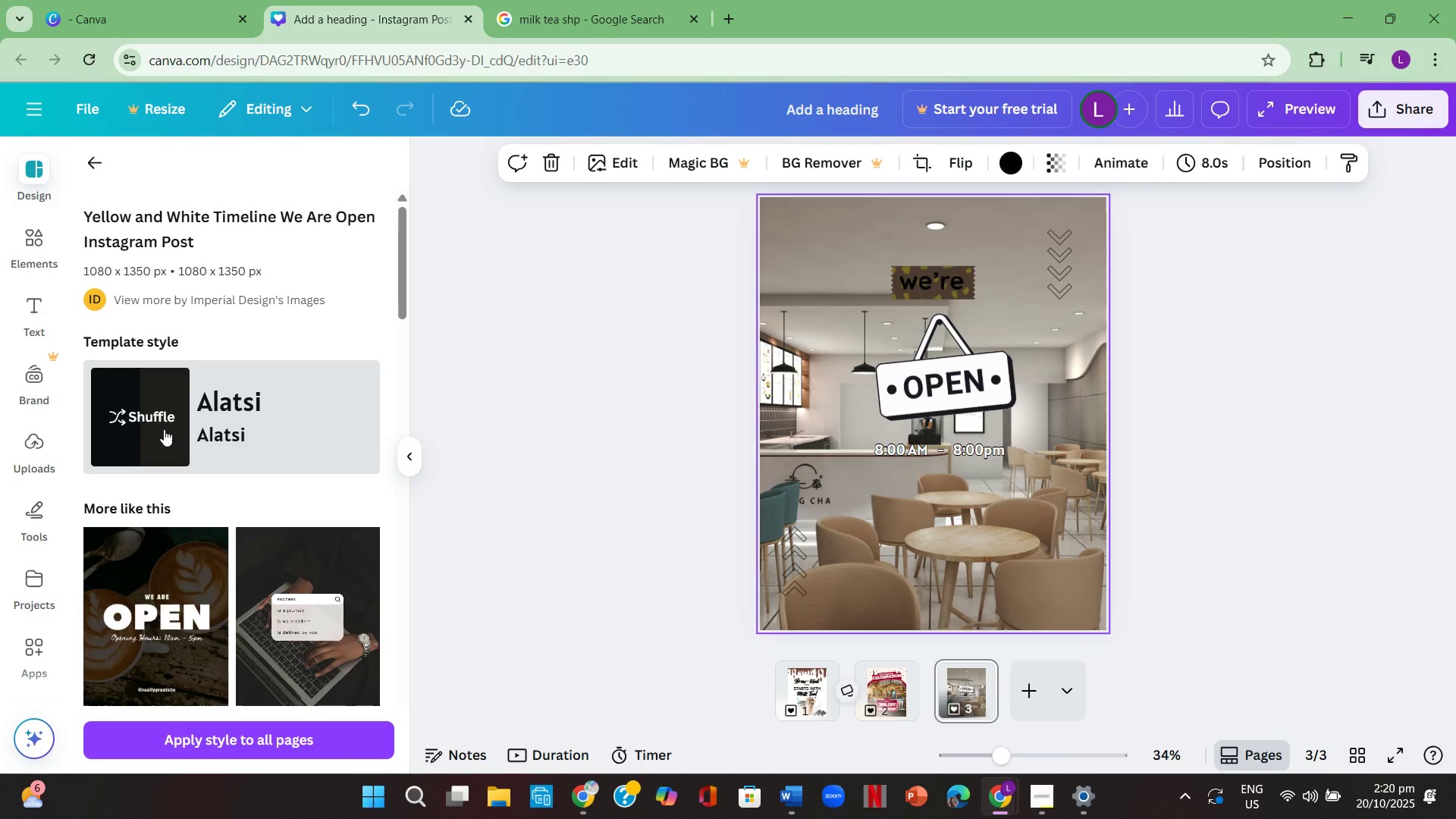 
left_click([164, 429])
 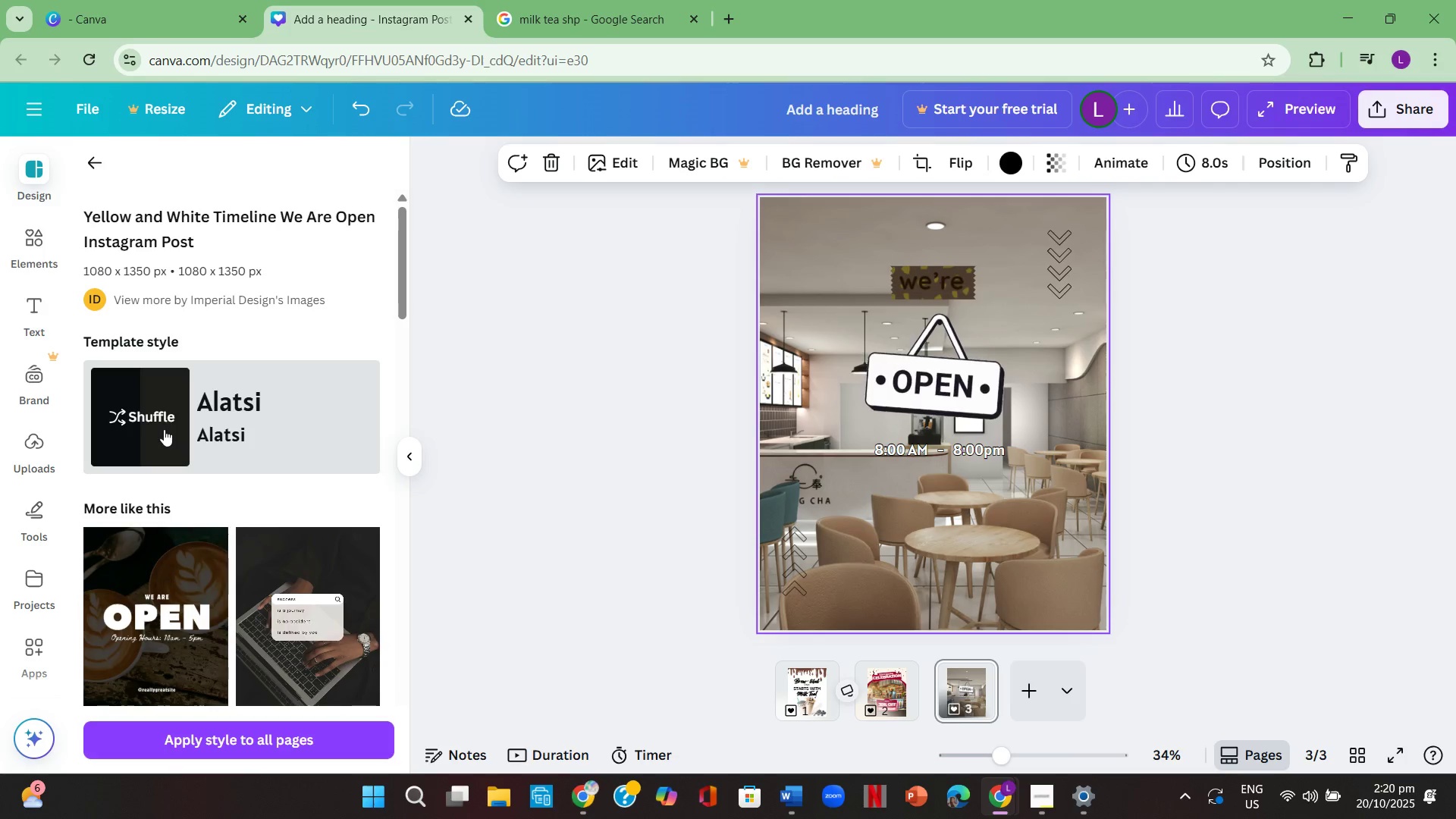 
left_click([164, 429])
 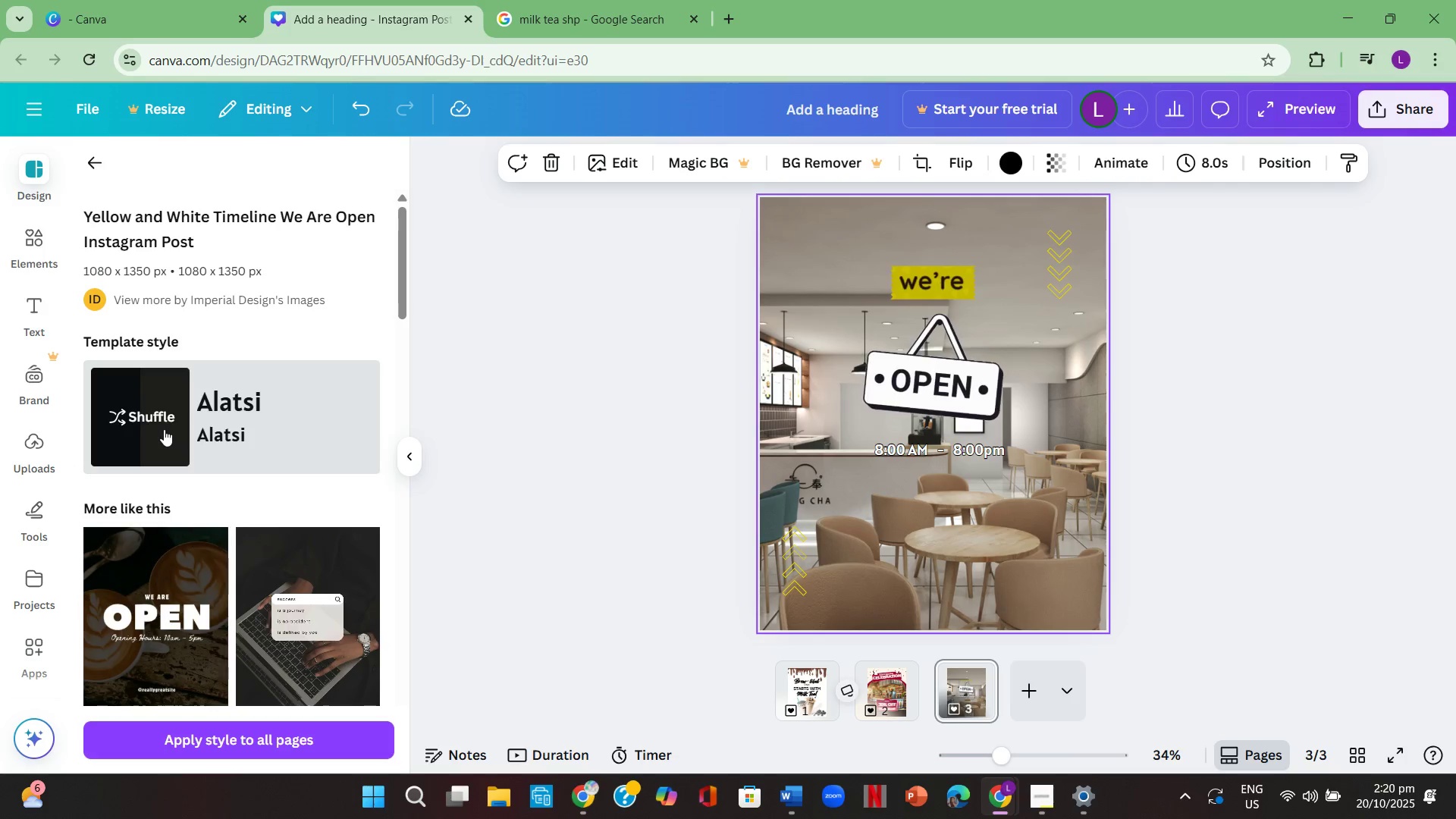 
left_click([164, 429])
 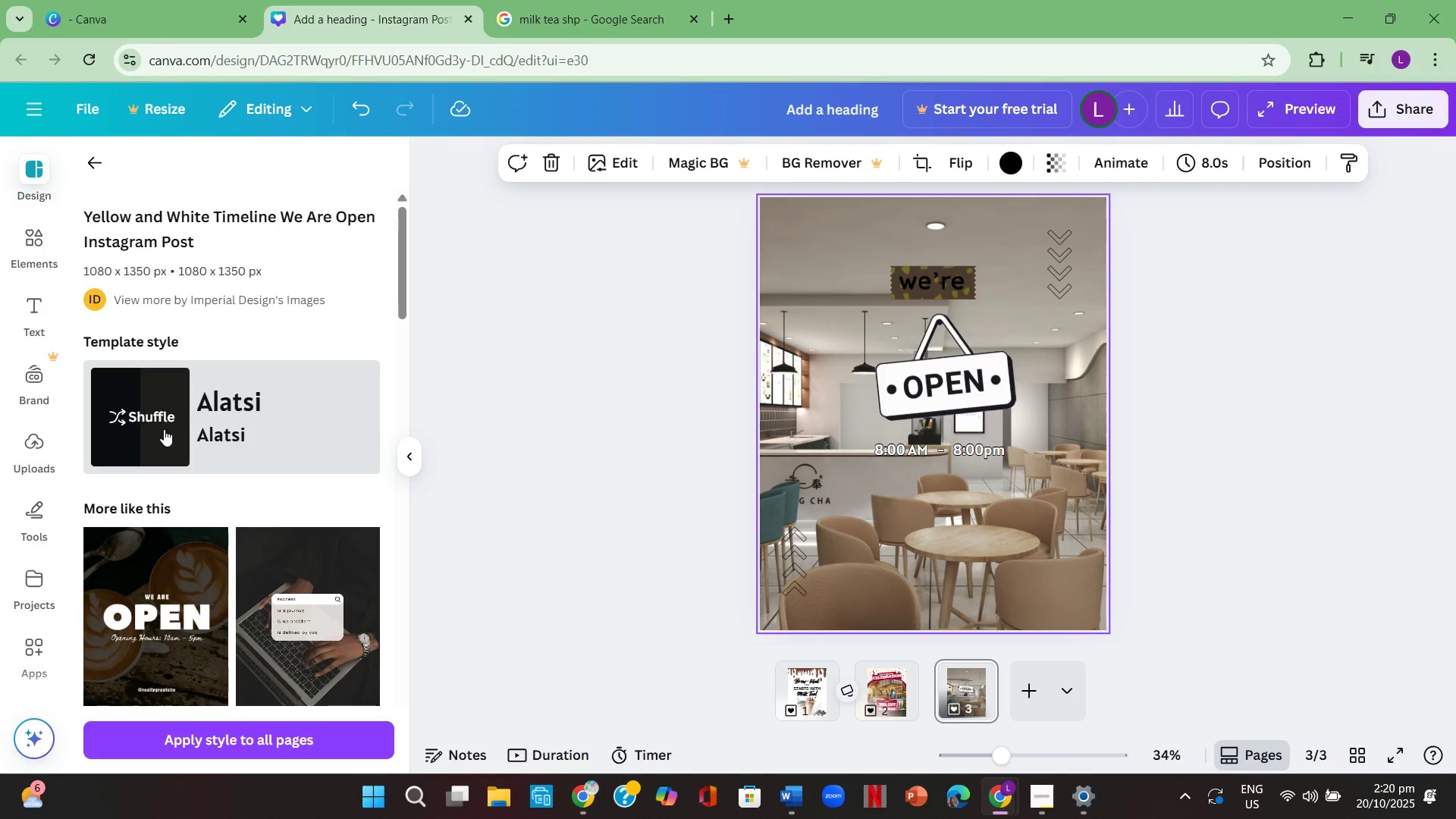 
left_click([164, 429])
 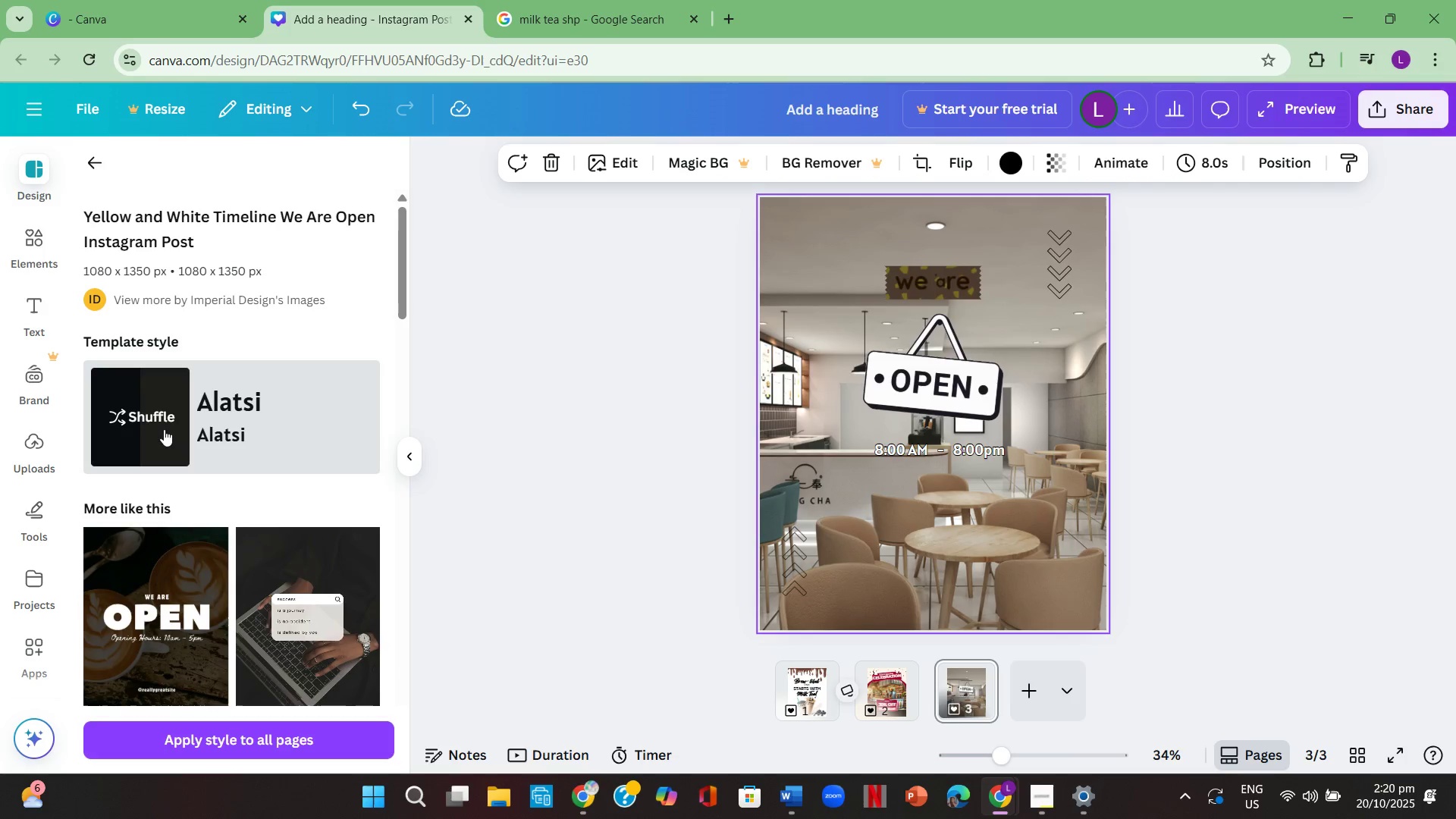 
left_click([164, 429])
 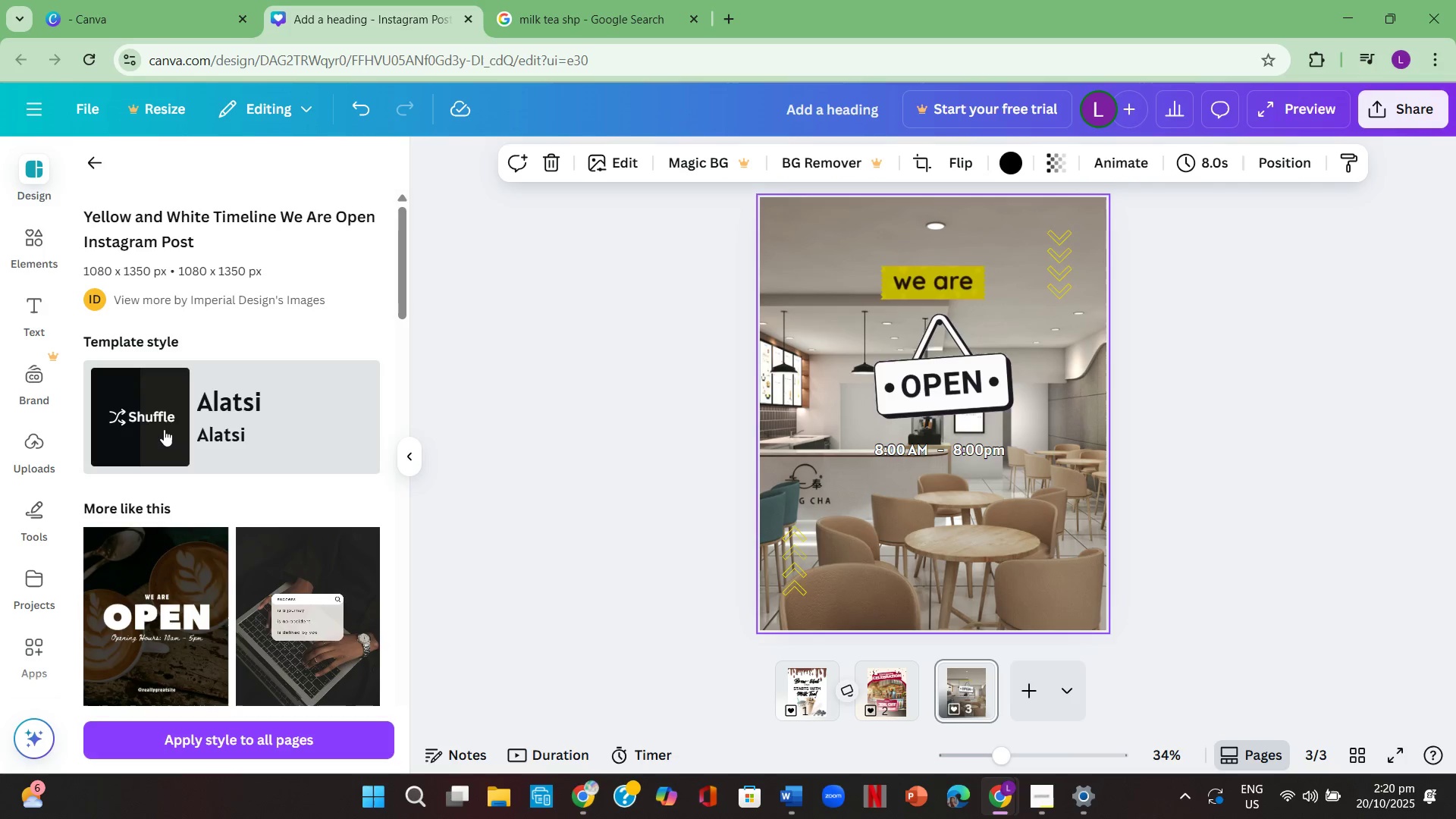 
left_click([164, 429])
 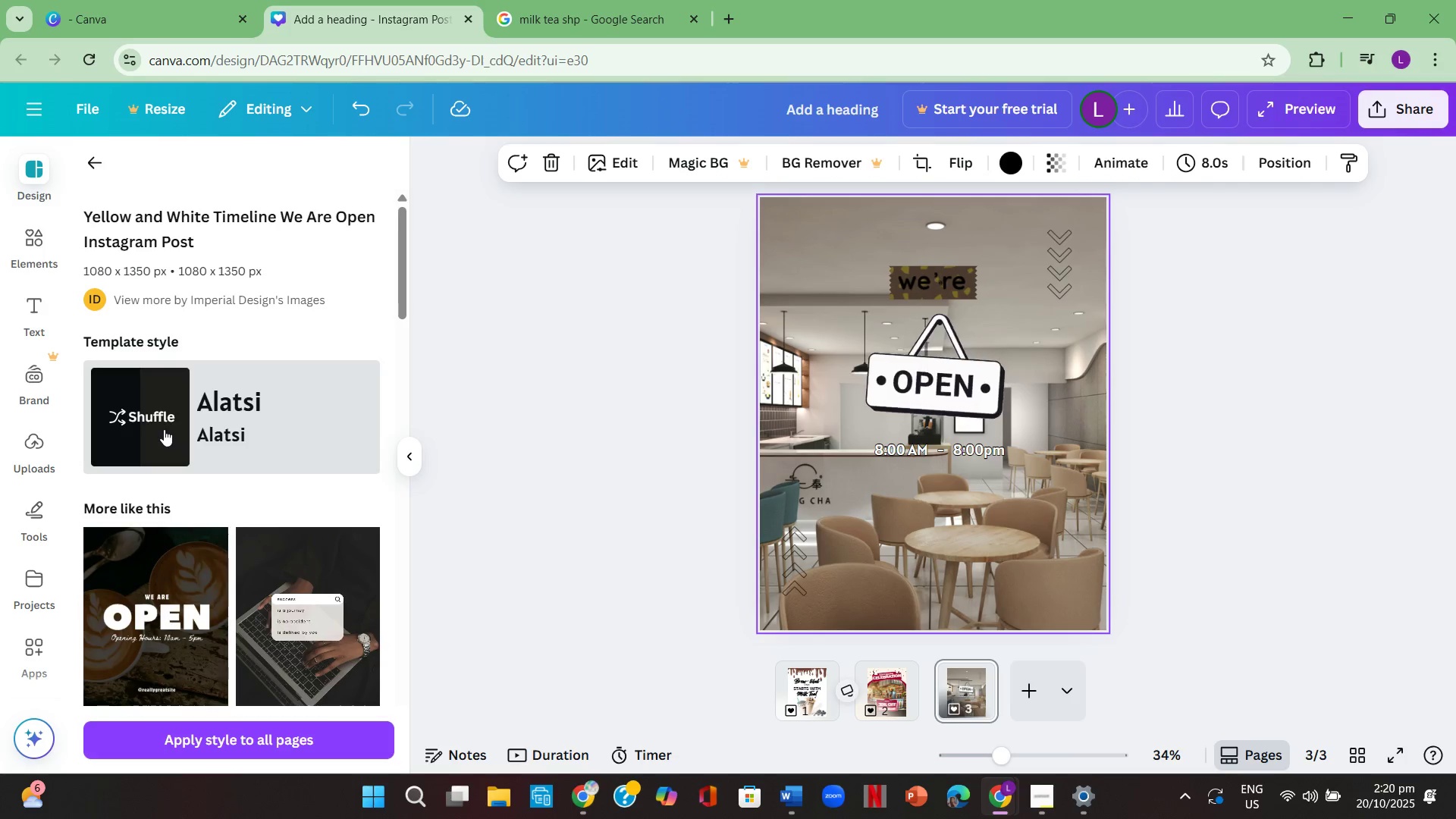 
left_click([164, 429])
 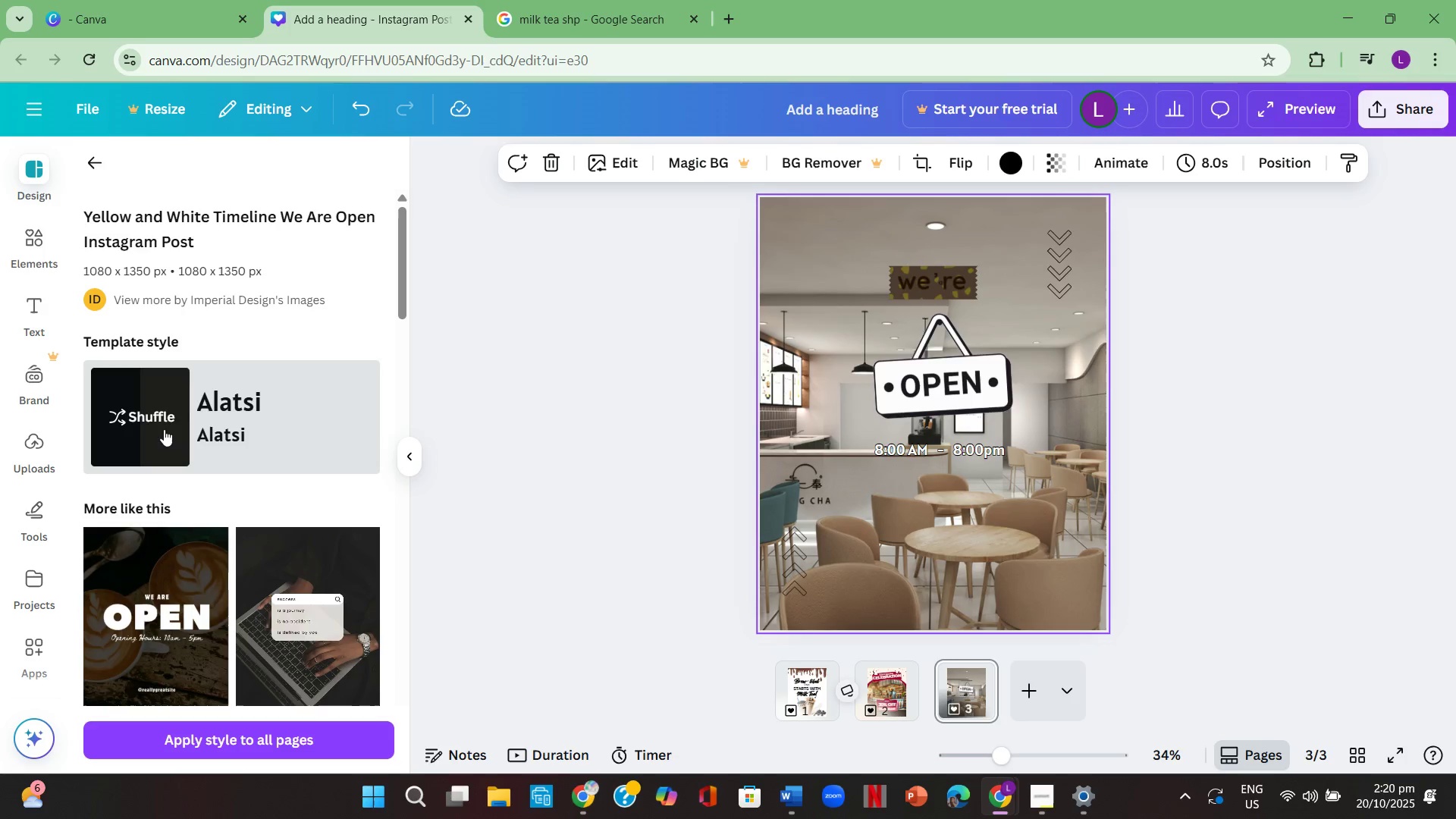 
left_click([164, 429])
 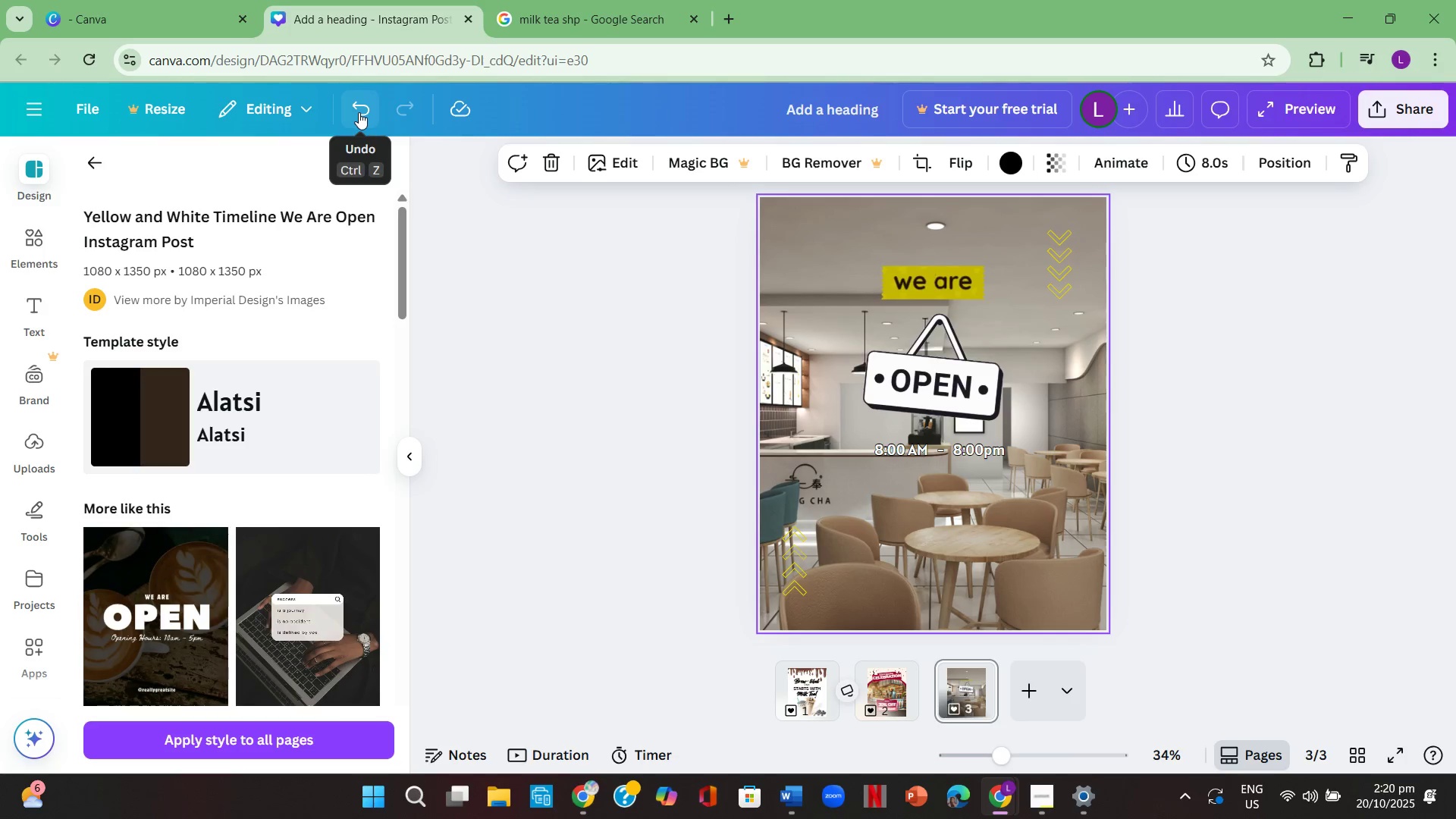 
double_click([359, 112])
 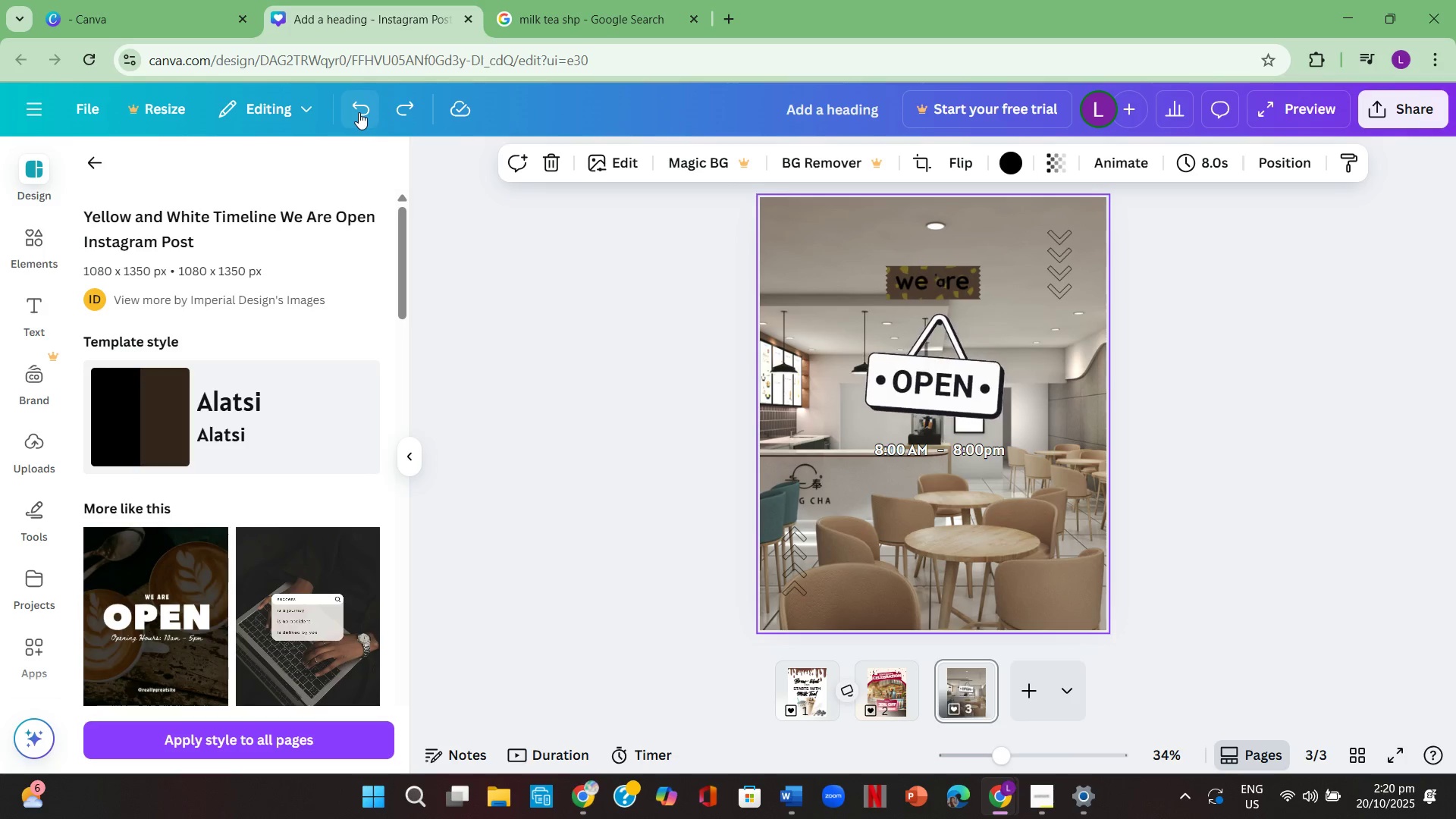 
left_click([359, 112])
 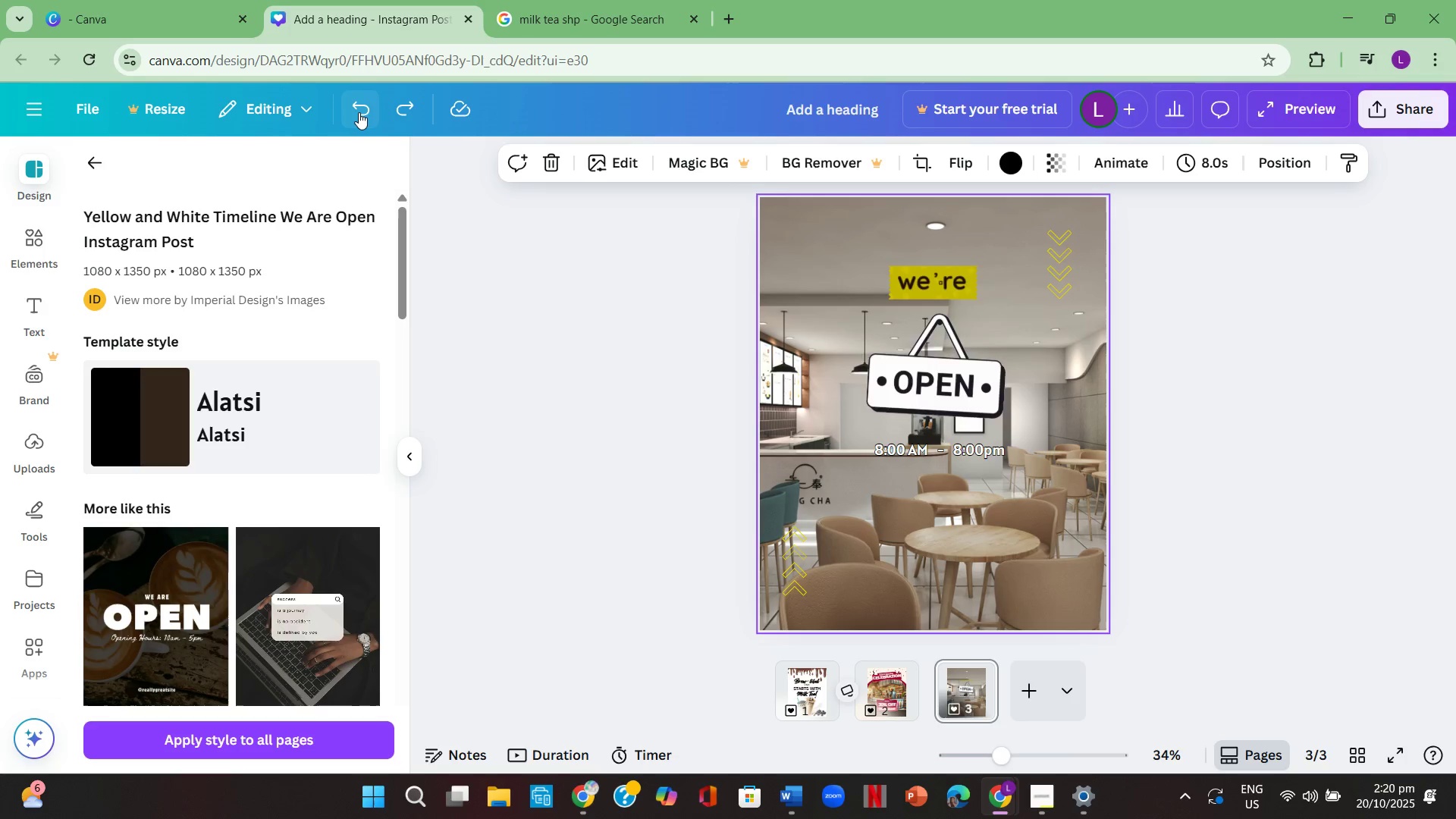 
left_click([359, 112])
 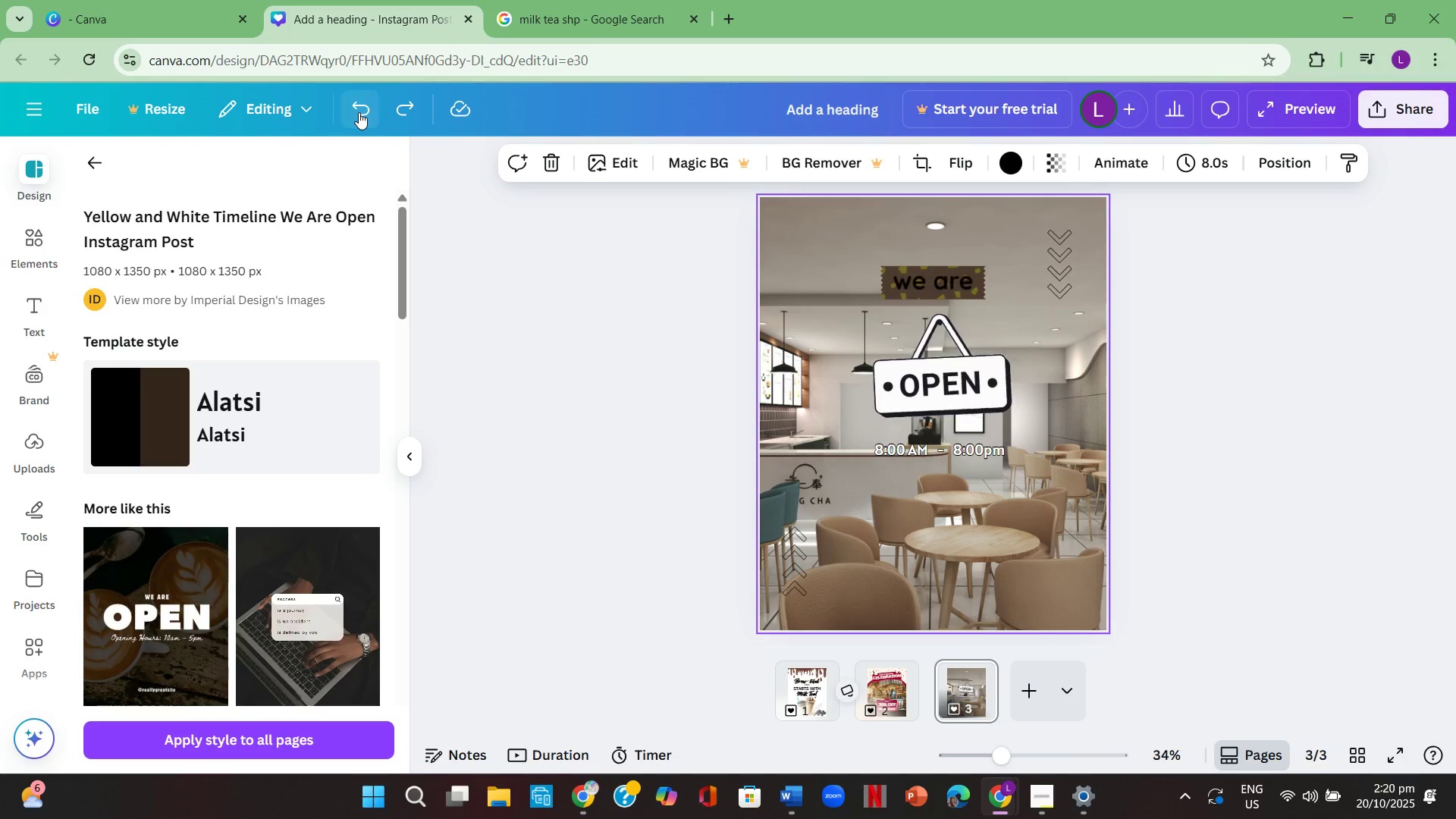 
double_click([359, 112])
 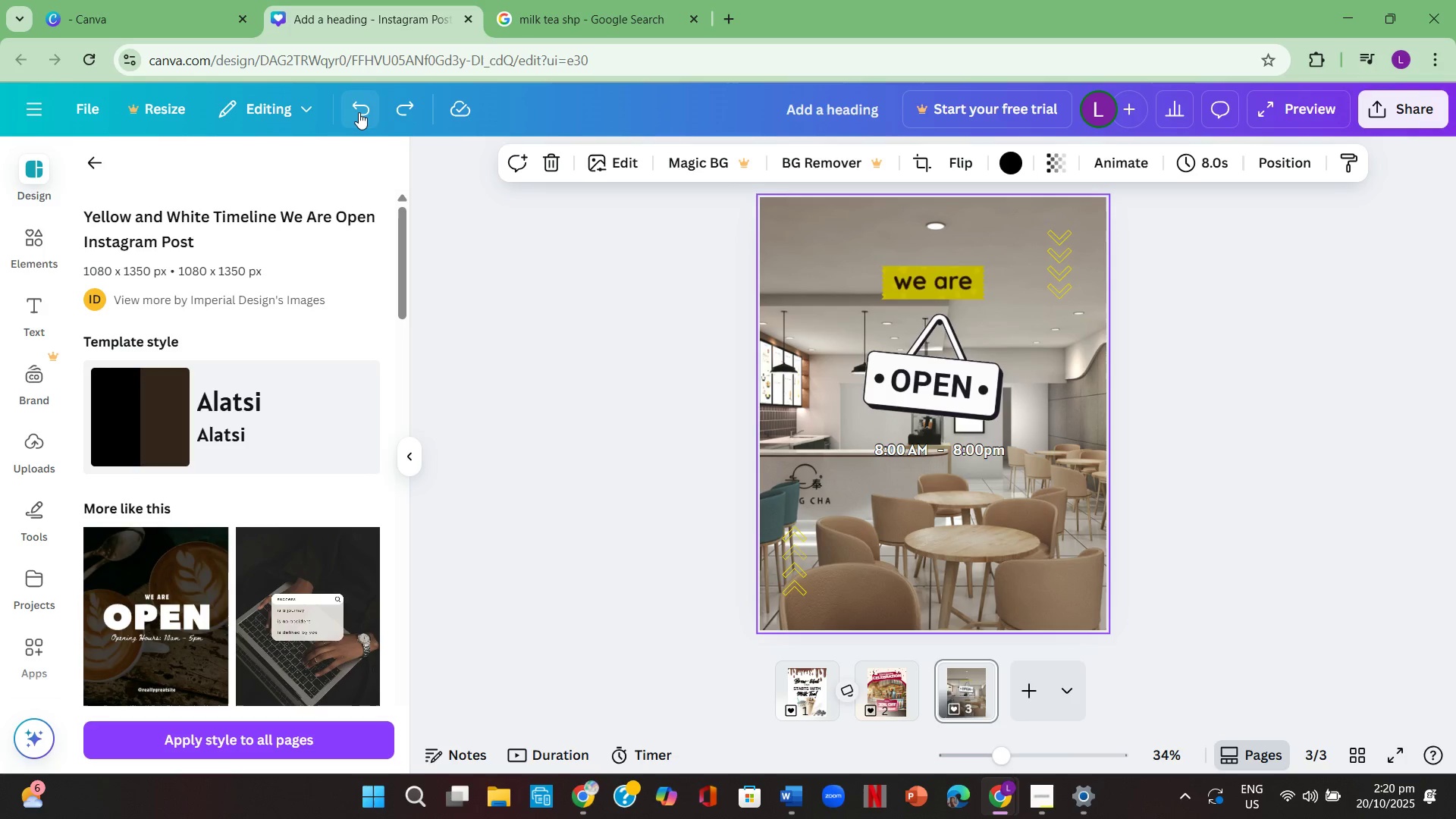 
triple_click([359, 112])
 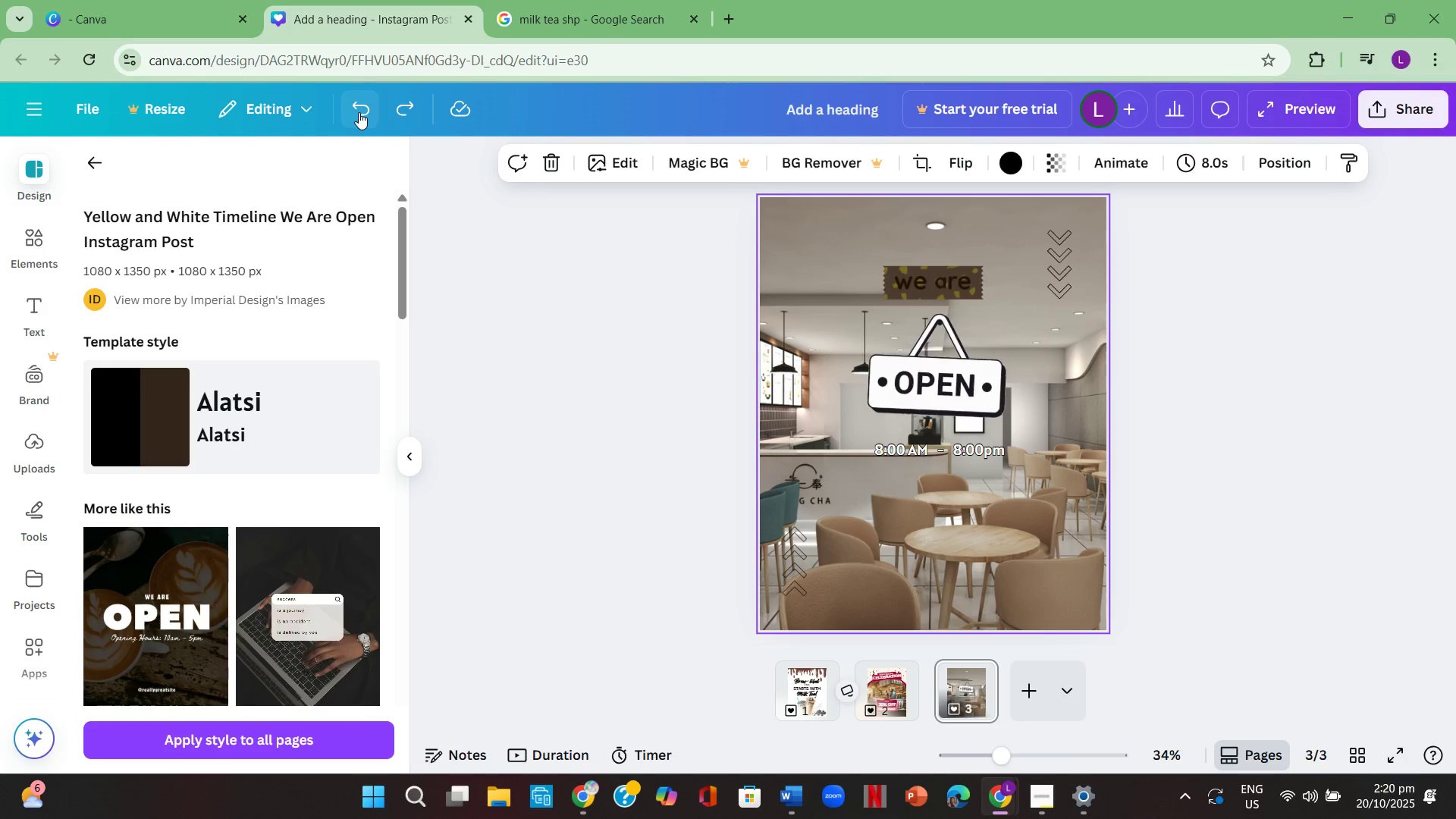 
triple_click([359, 112])
 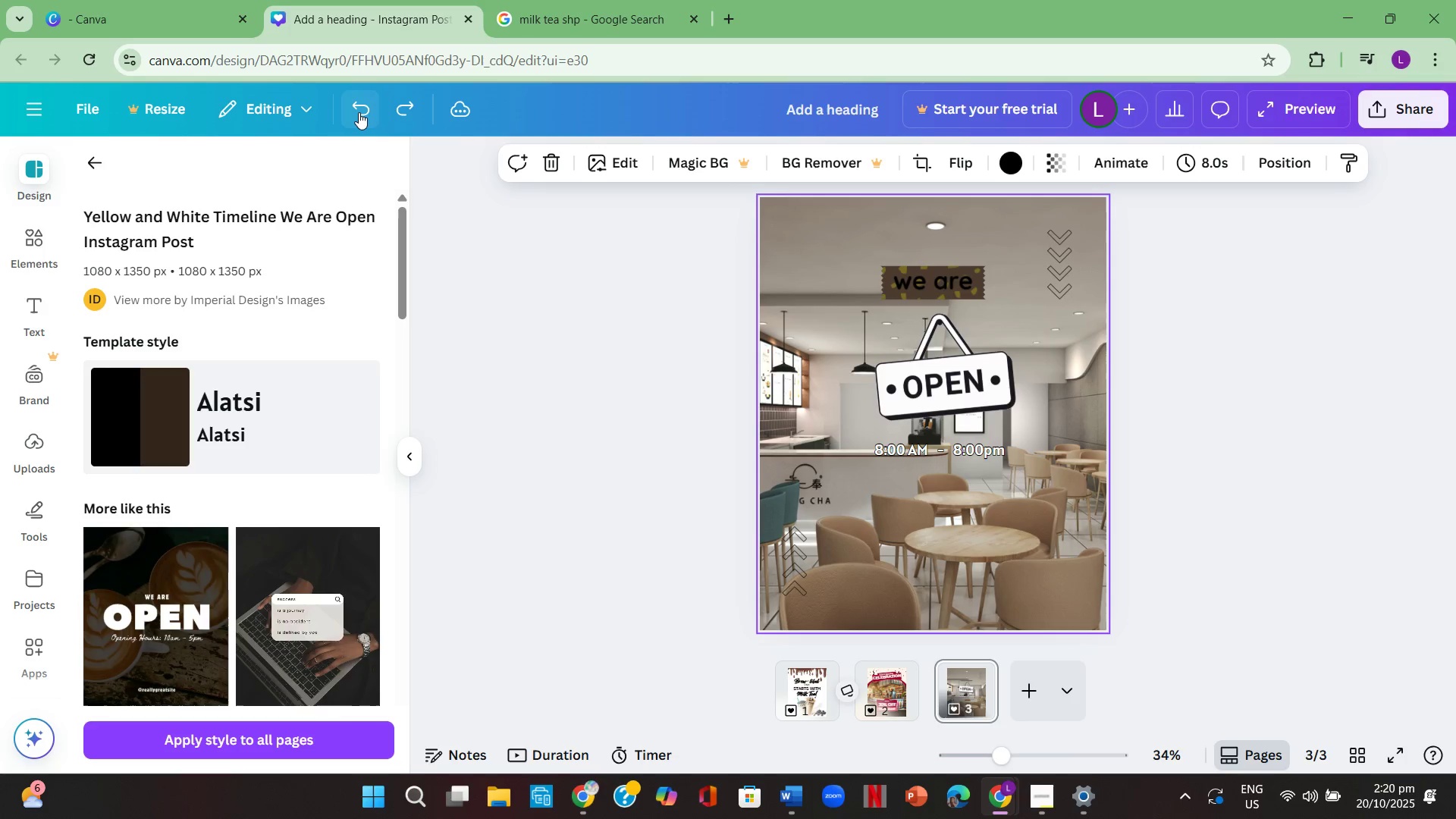 
triple_click([359, 112])
 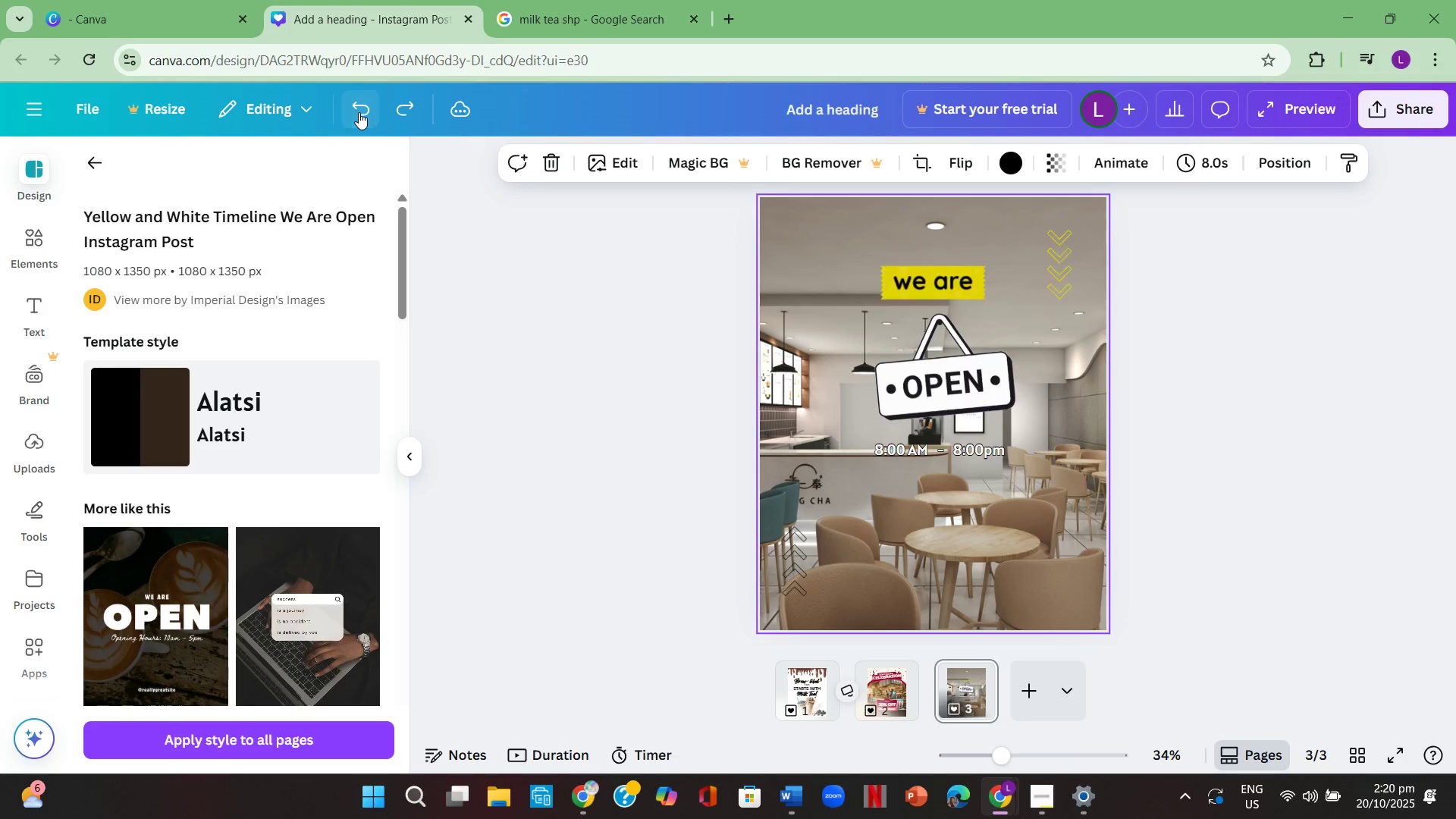 
triple_click([359, 112])
 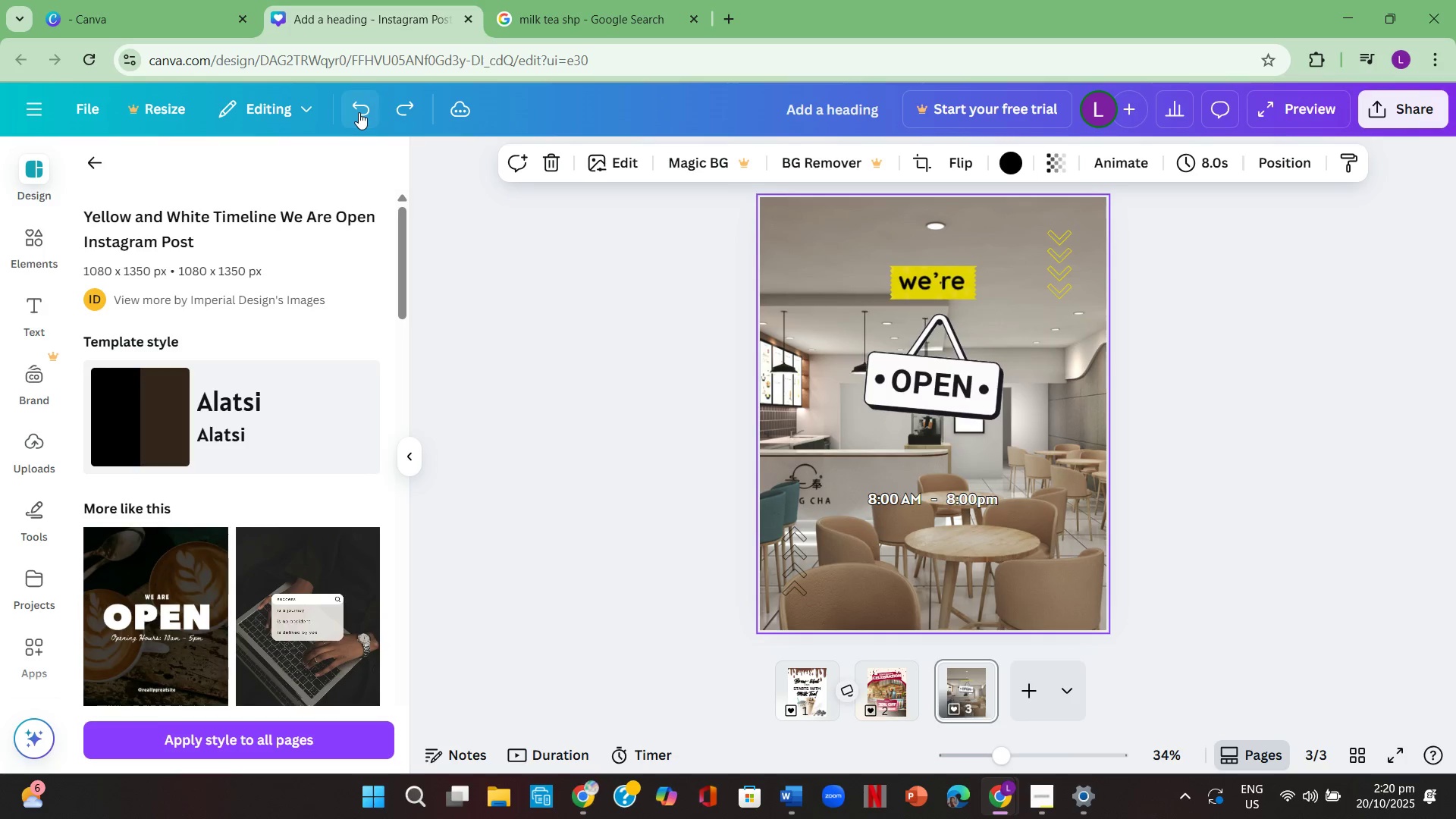 
left_click([359, 112])
 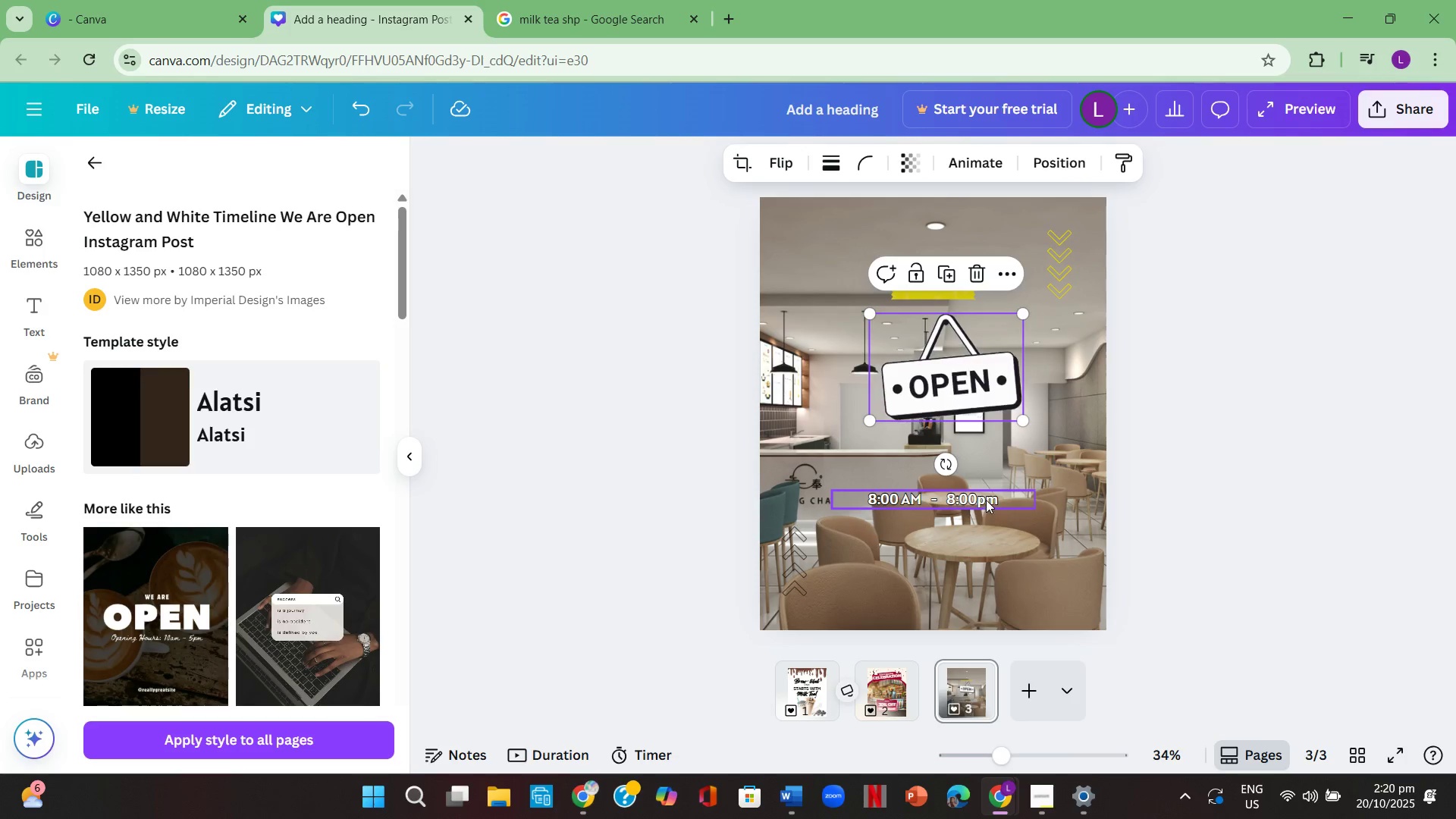 
wait(5.83)
 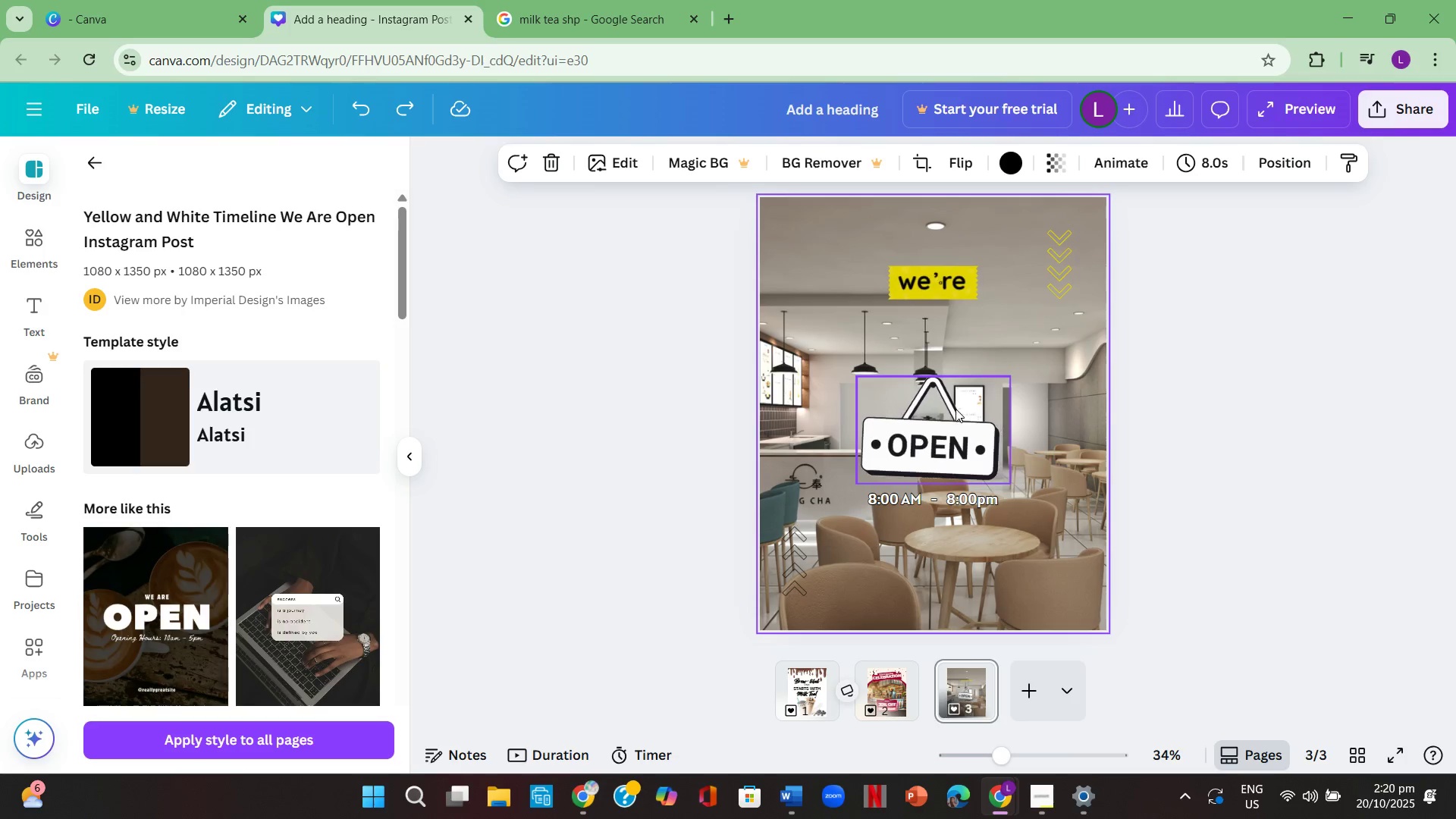 
left_click([1172, 455])
 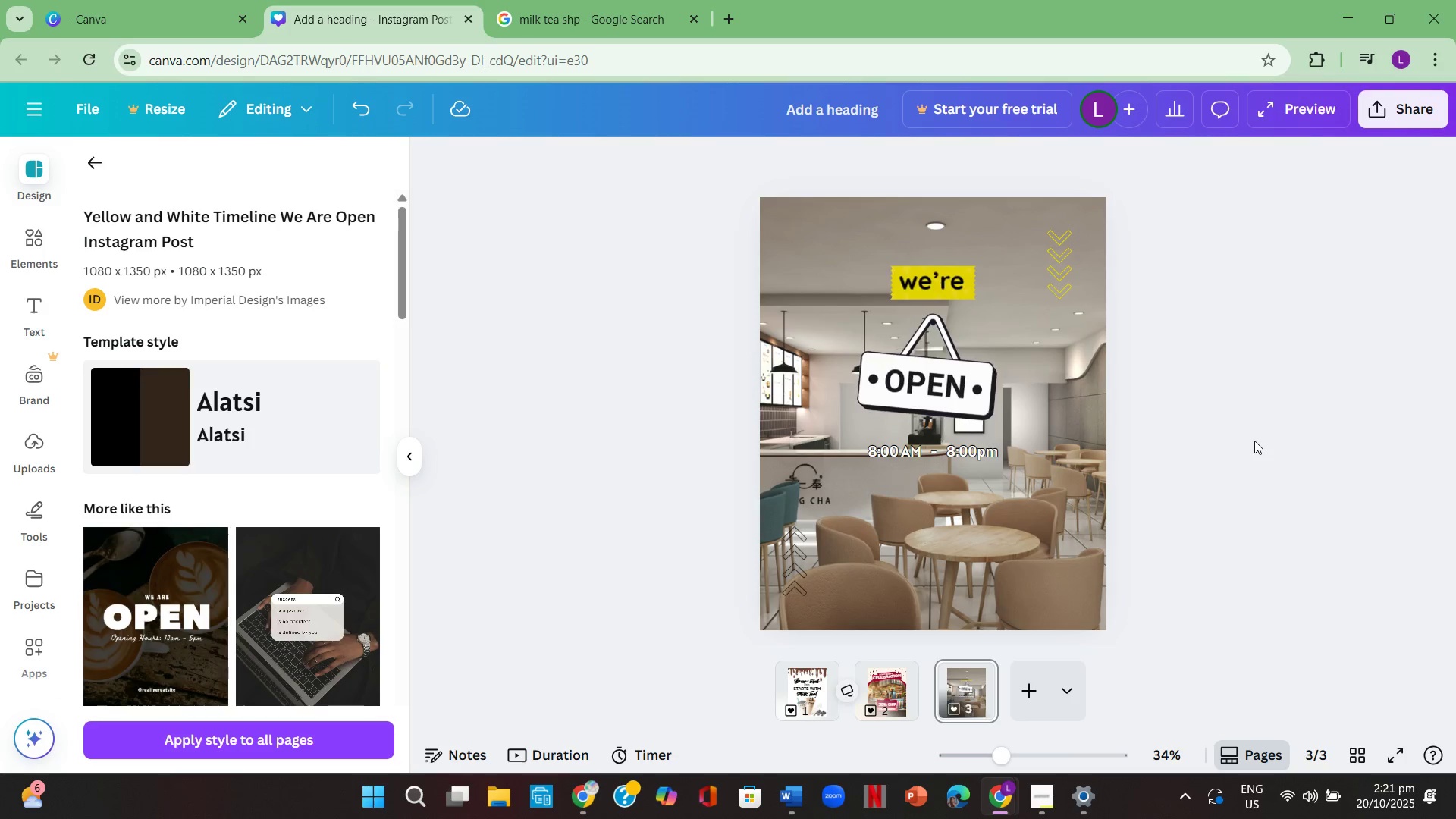 
wait(51.66)
 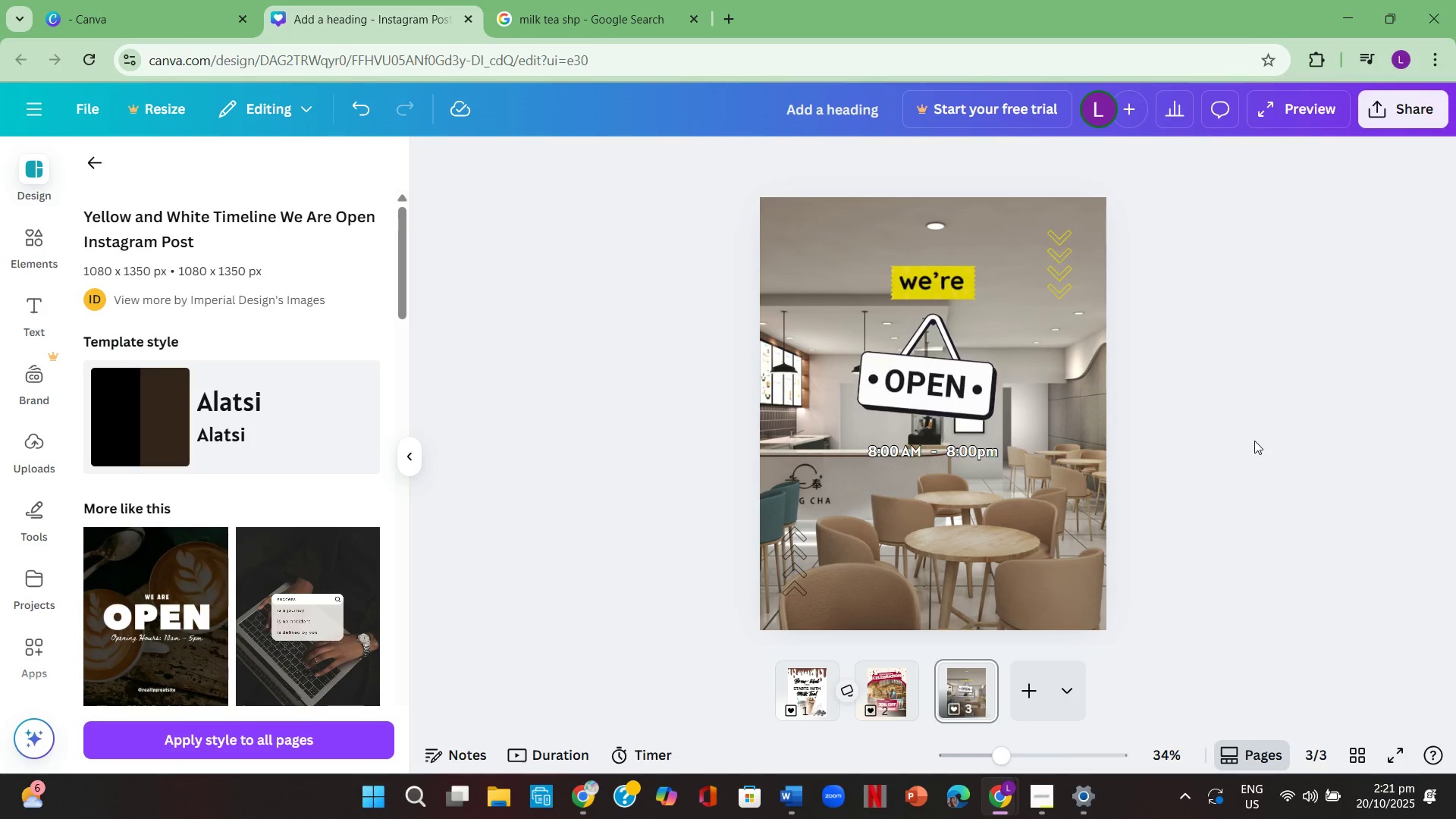 
key(ArrowLeft)
 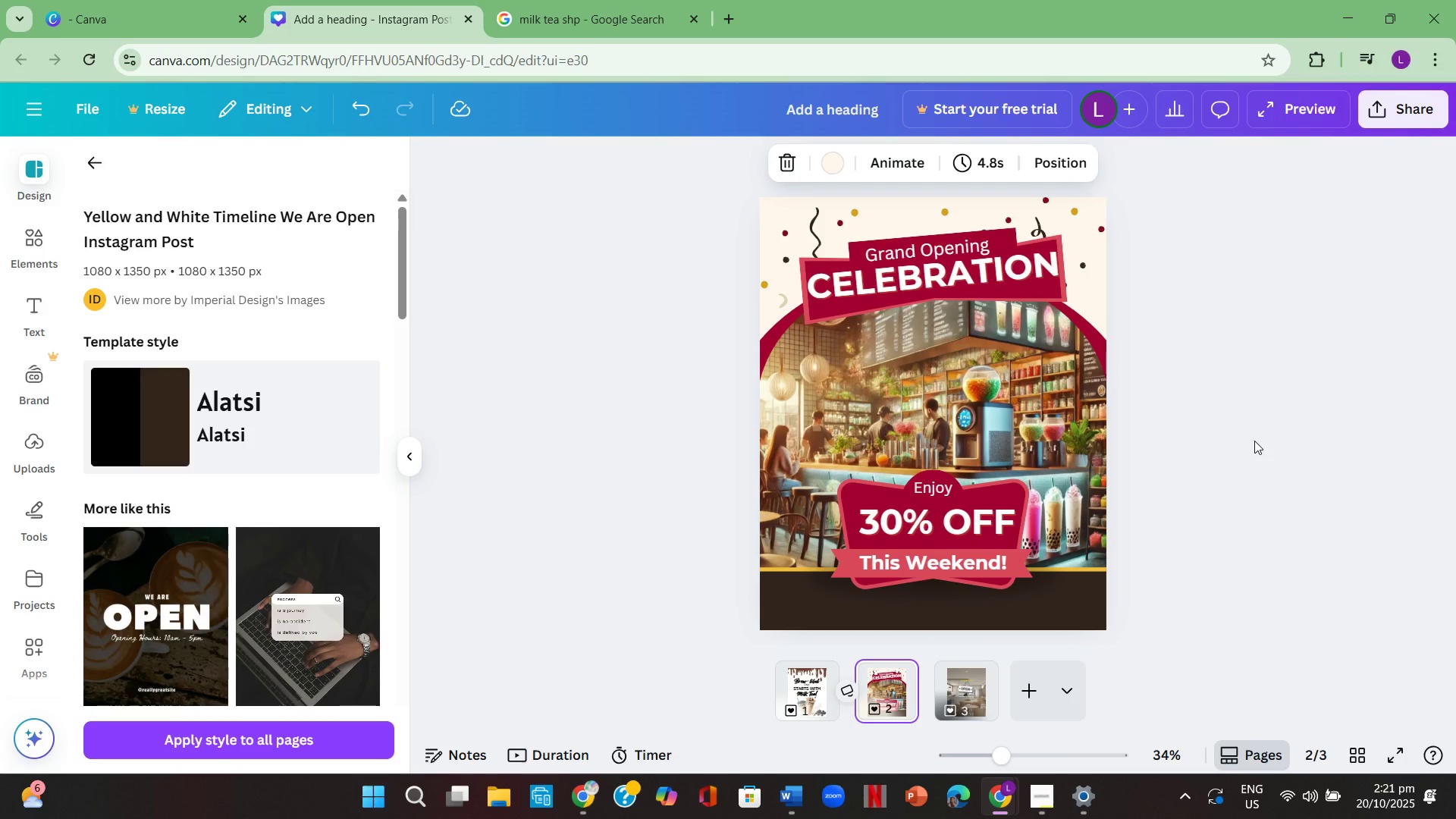 
key(ArrowLeft)
 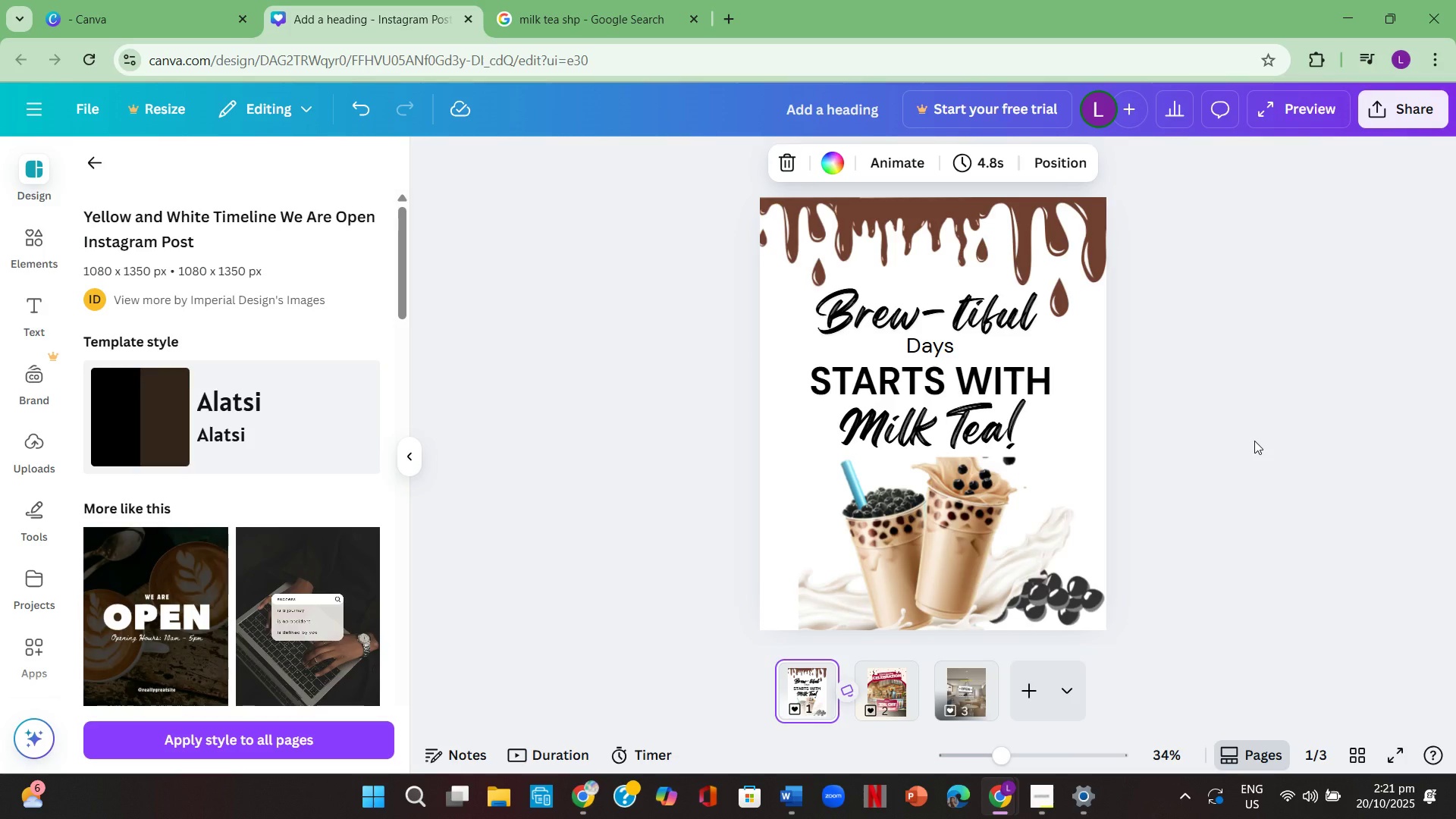 
key(ArrowRight)
 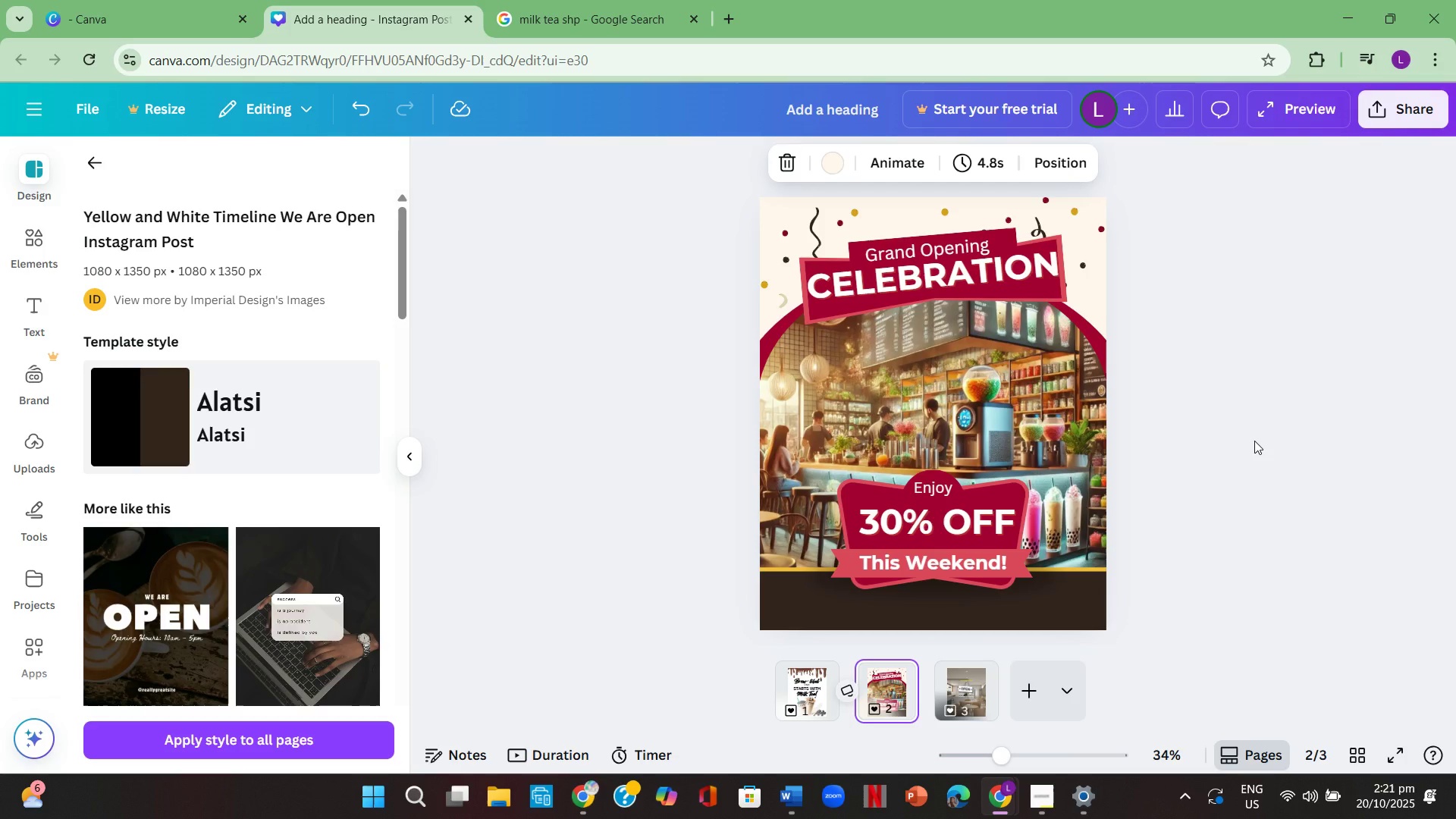 
key(ArrowRight)
 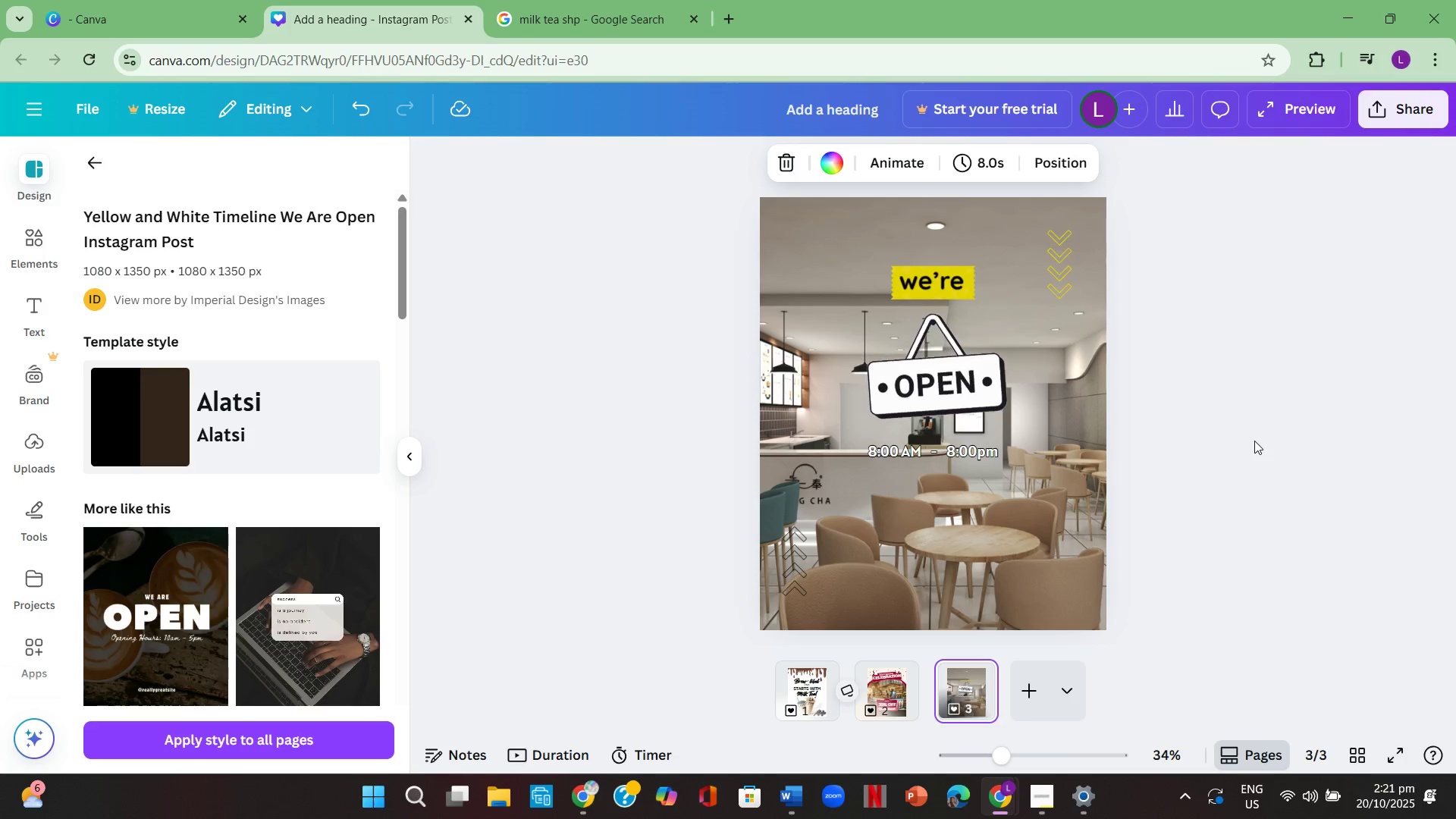 
wait(11.1)
 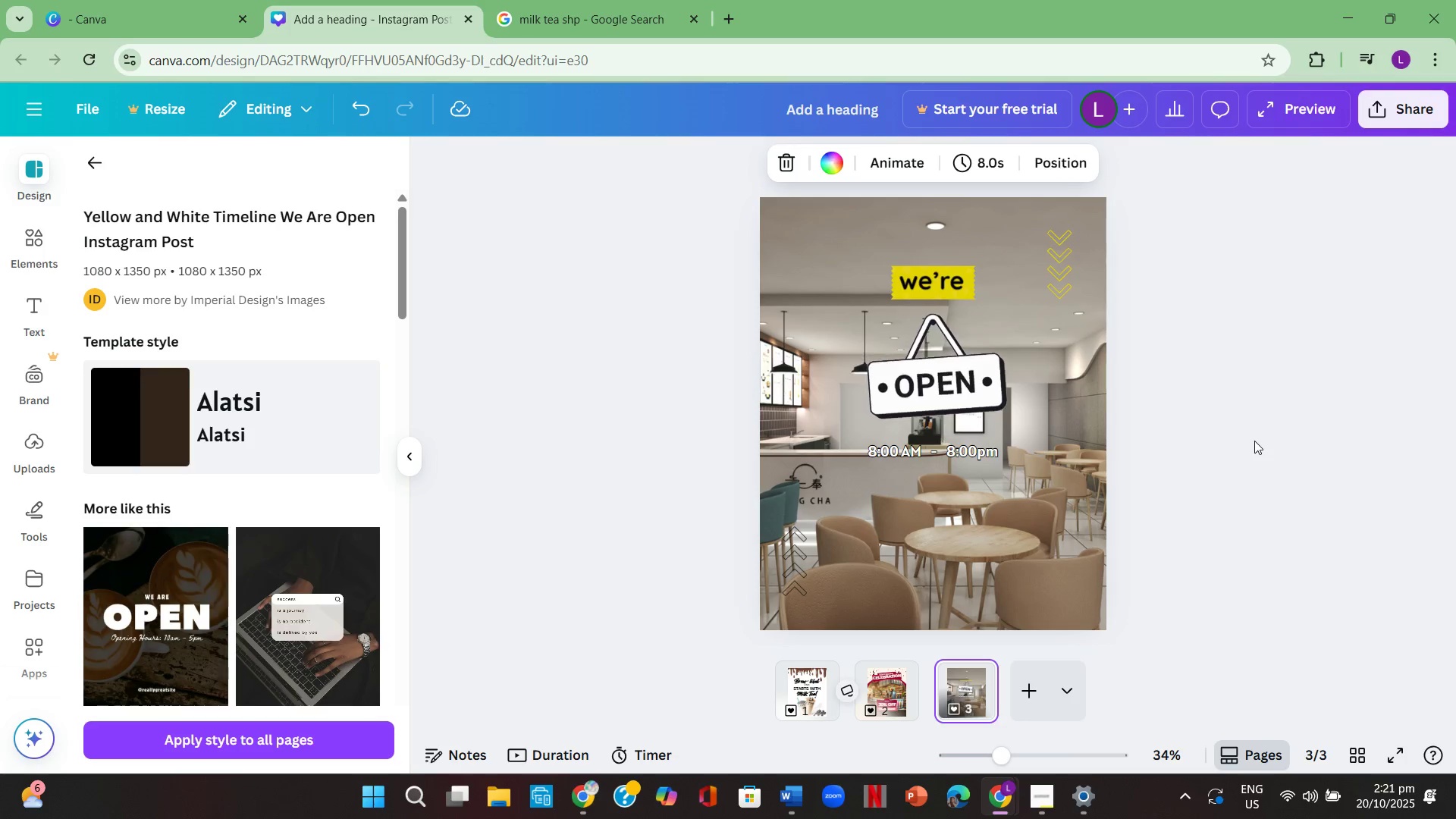 
key(ArrowLeft)
 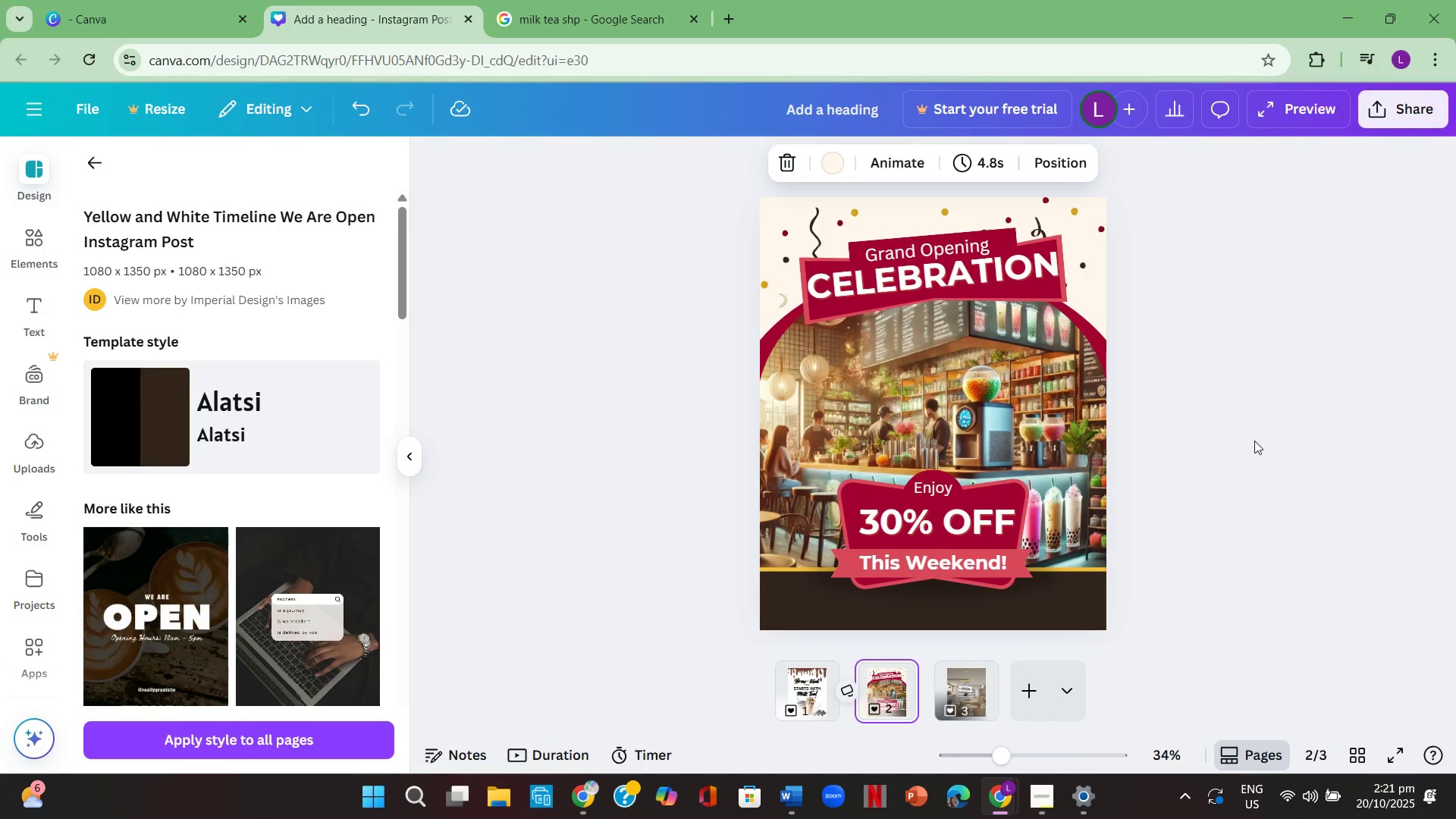 
key(ArrowRight)
 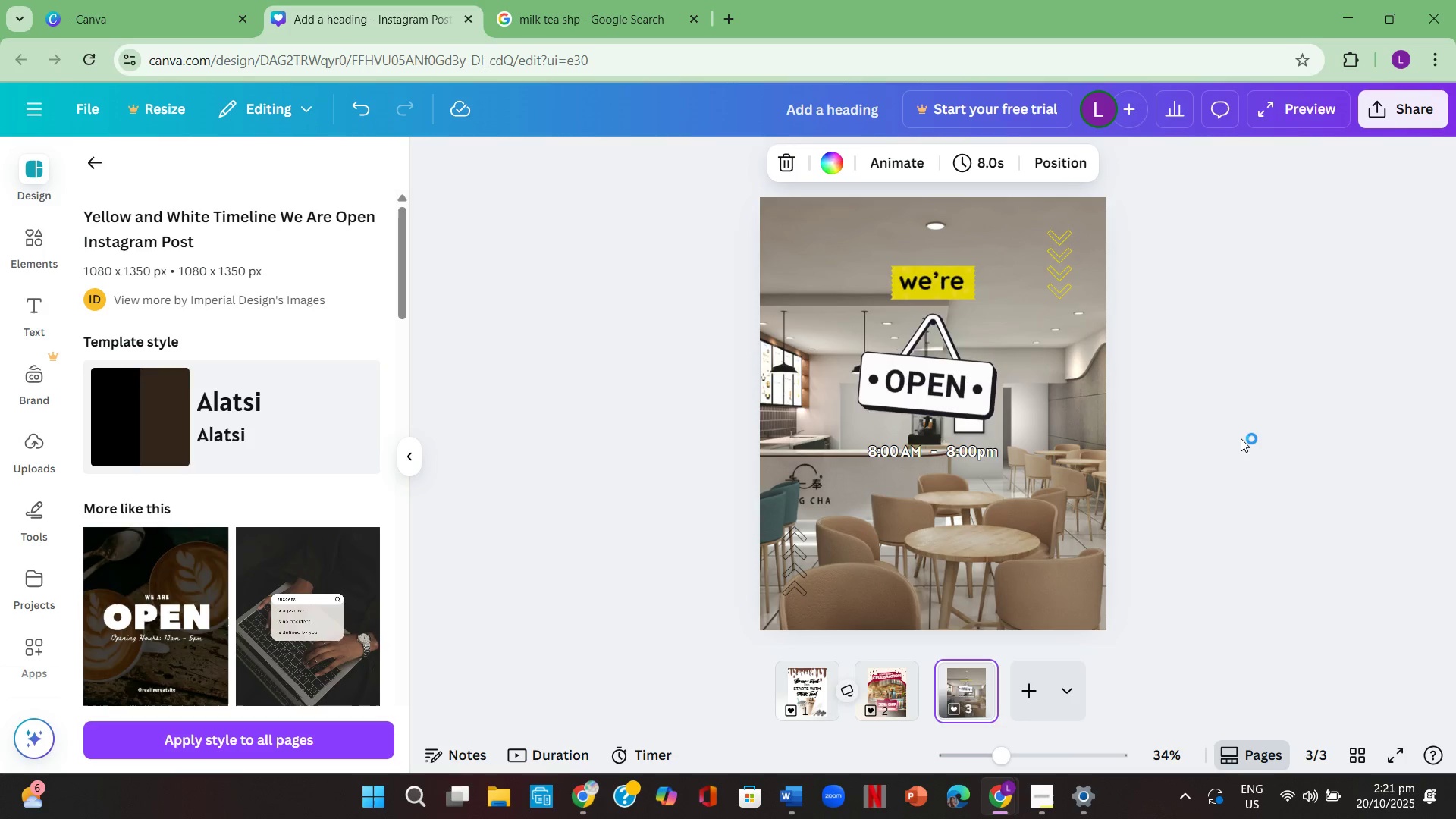 
wait(23.38)
 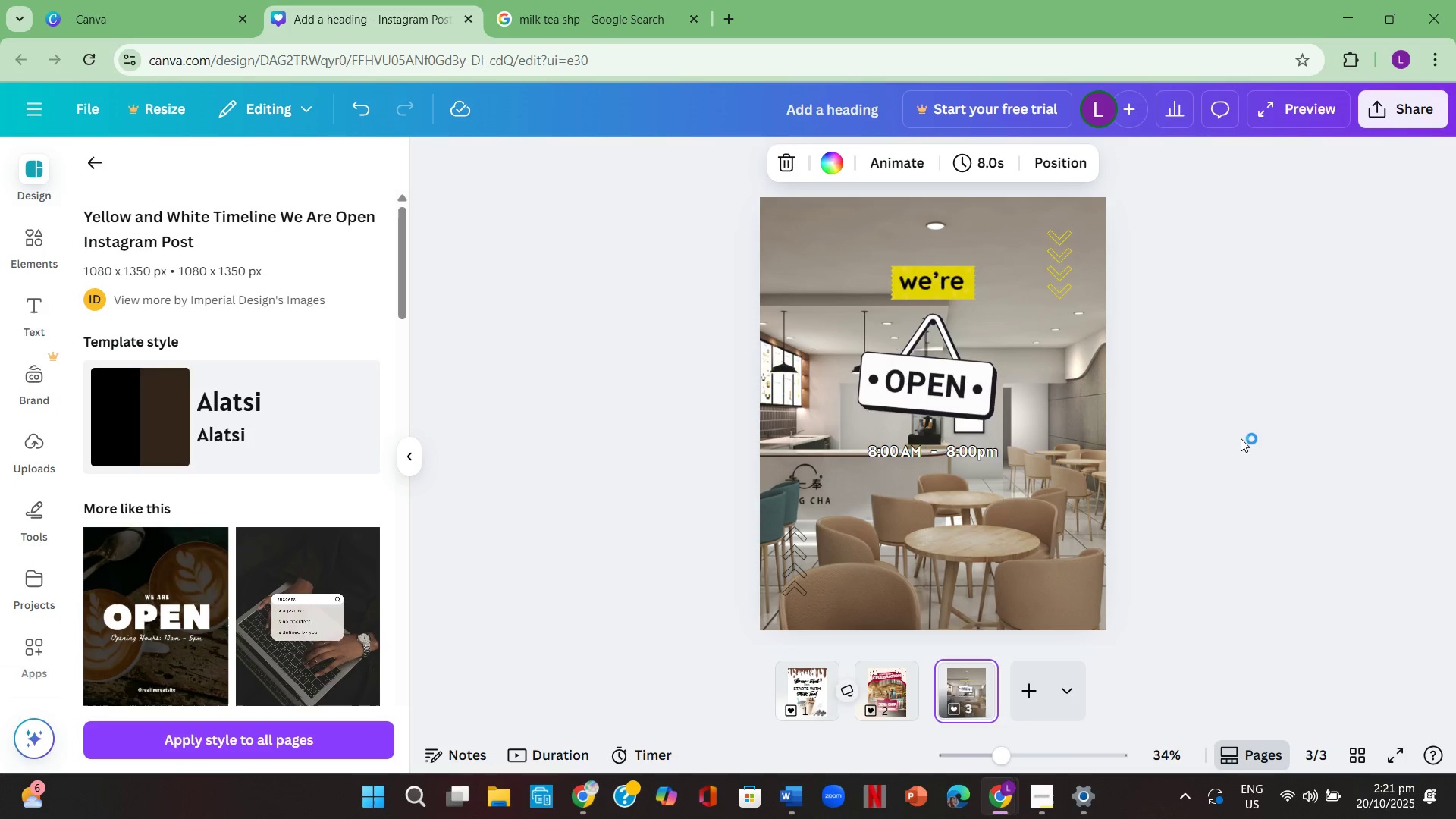 
left_click([1158, 432])
 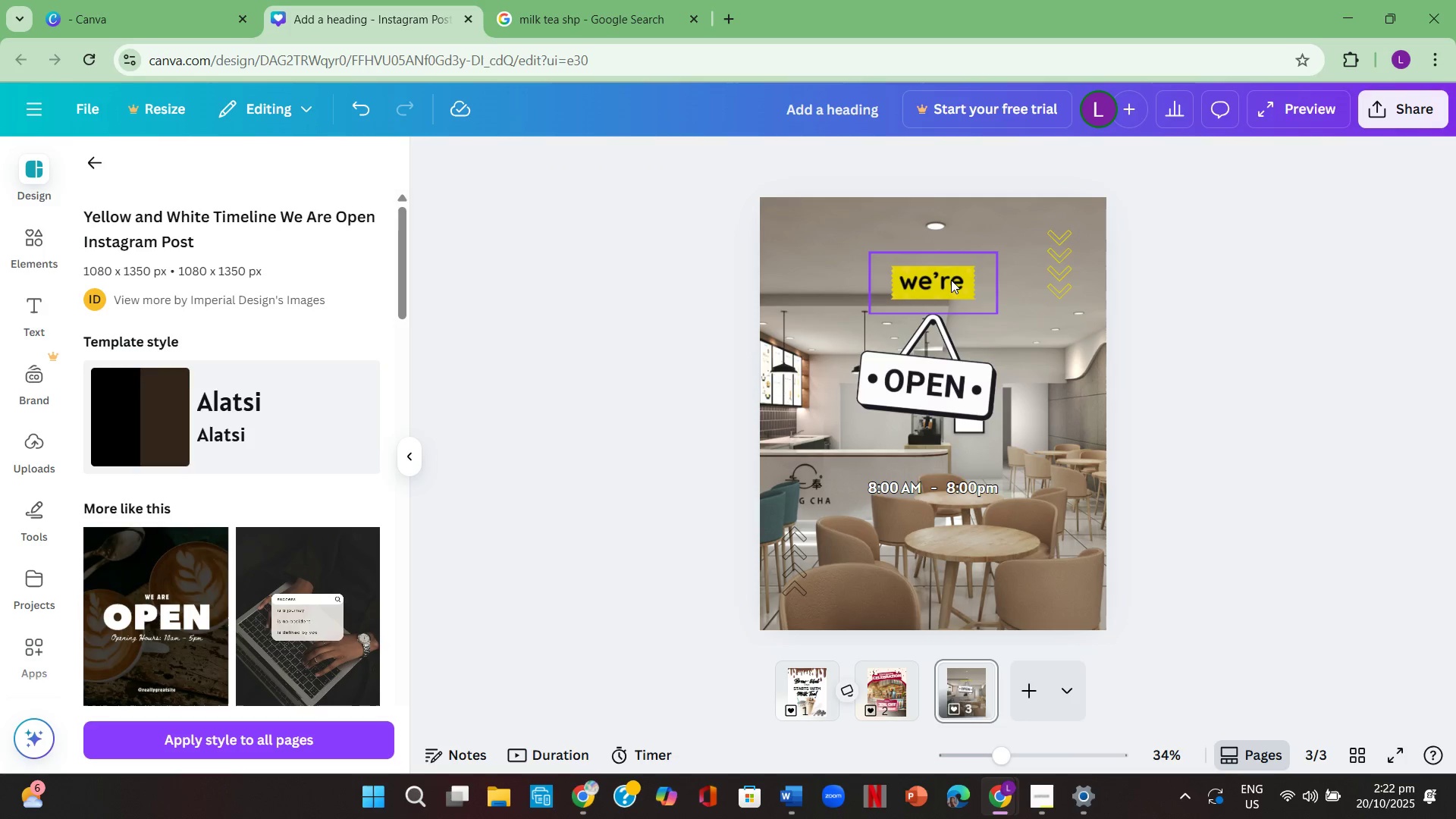 
double_click([944, 283])
 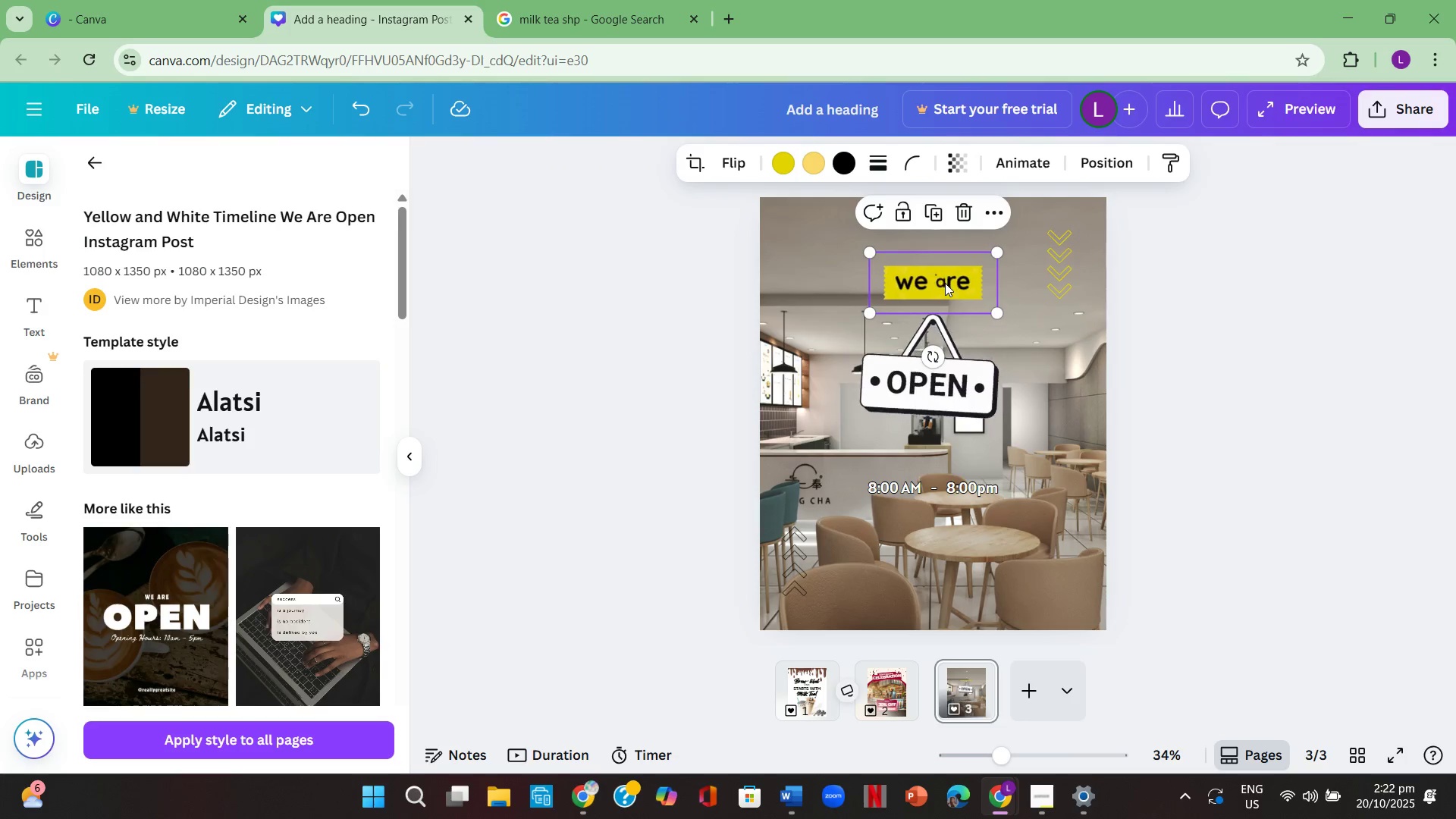 
double_click([945, 283])
 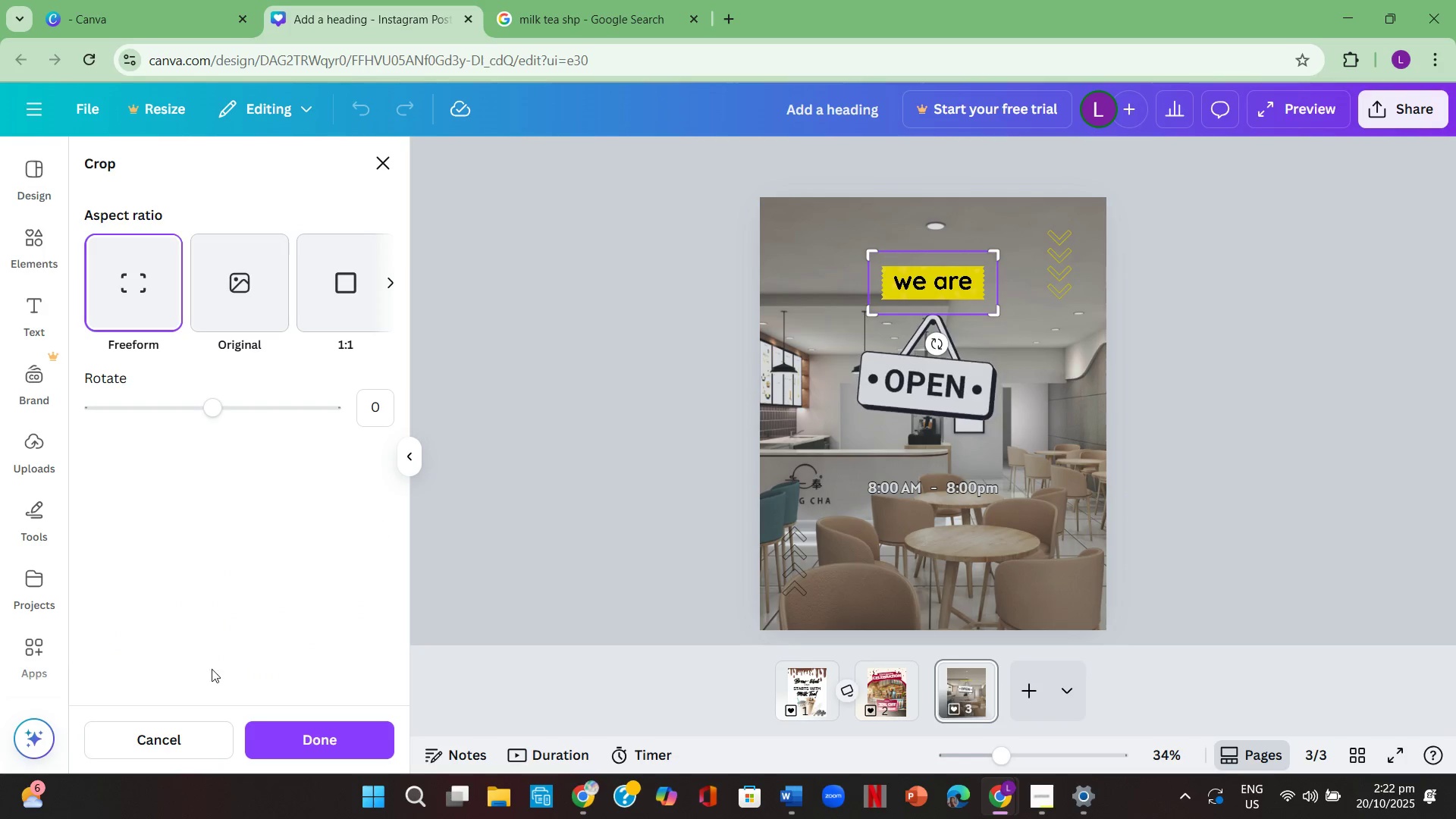 
scroll: coordinate [234, 565], scroll_direction: down, amount: 2.0
 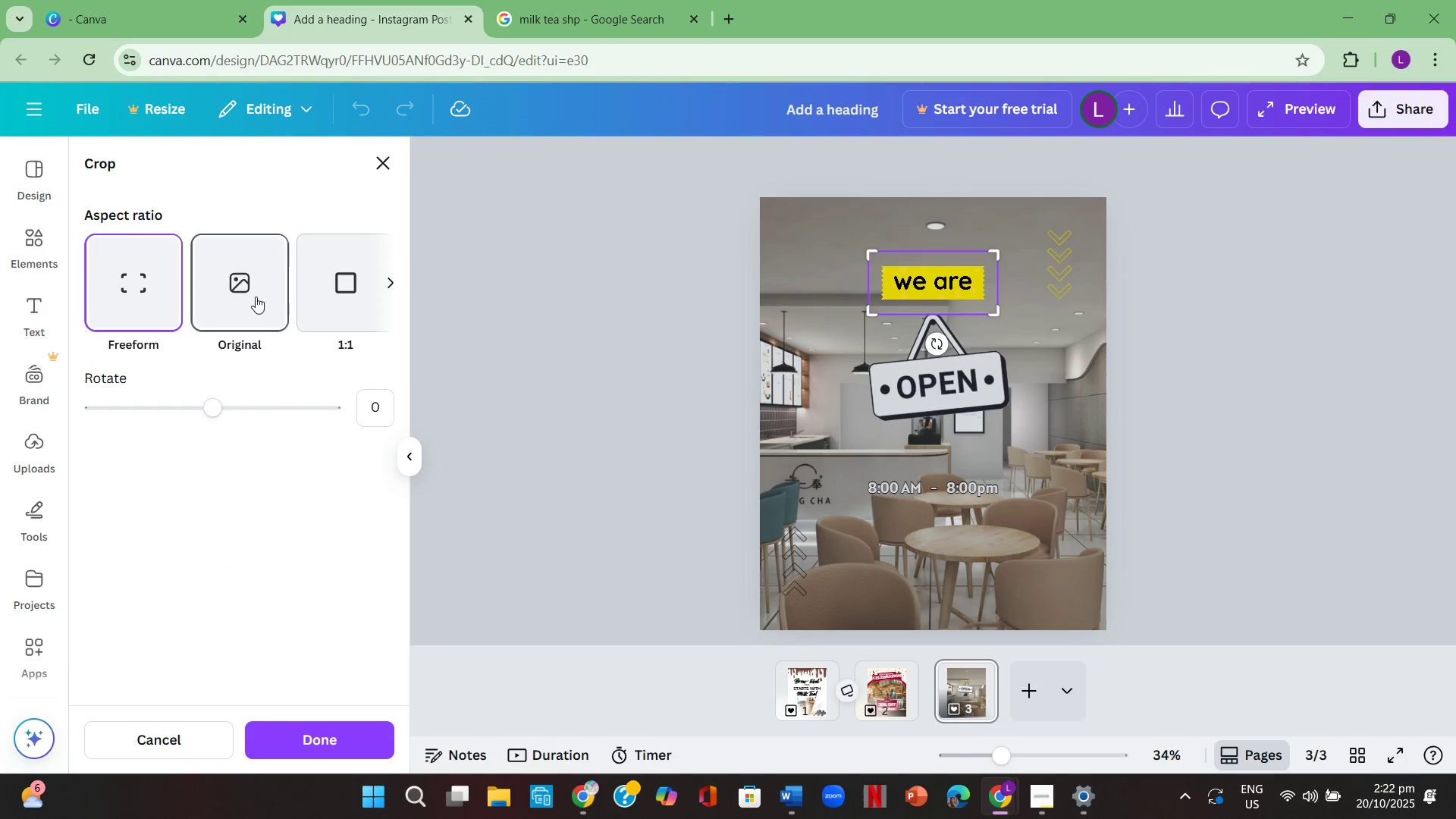 
left_click([256, 297])
 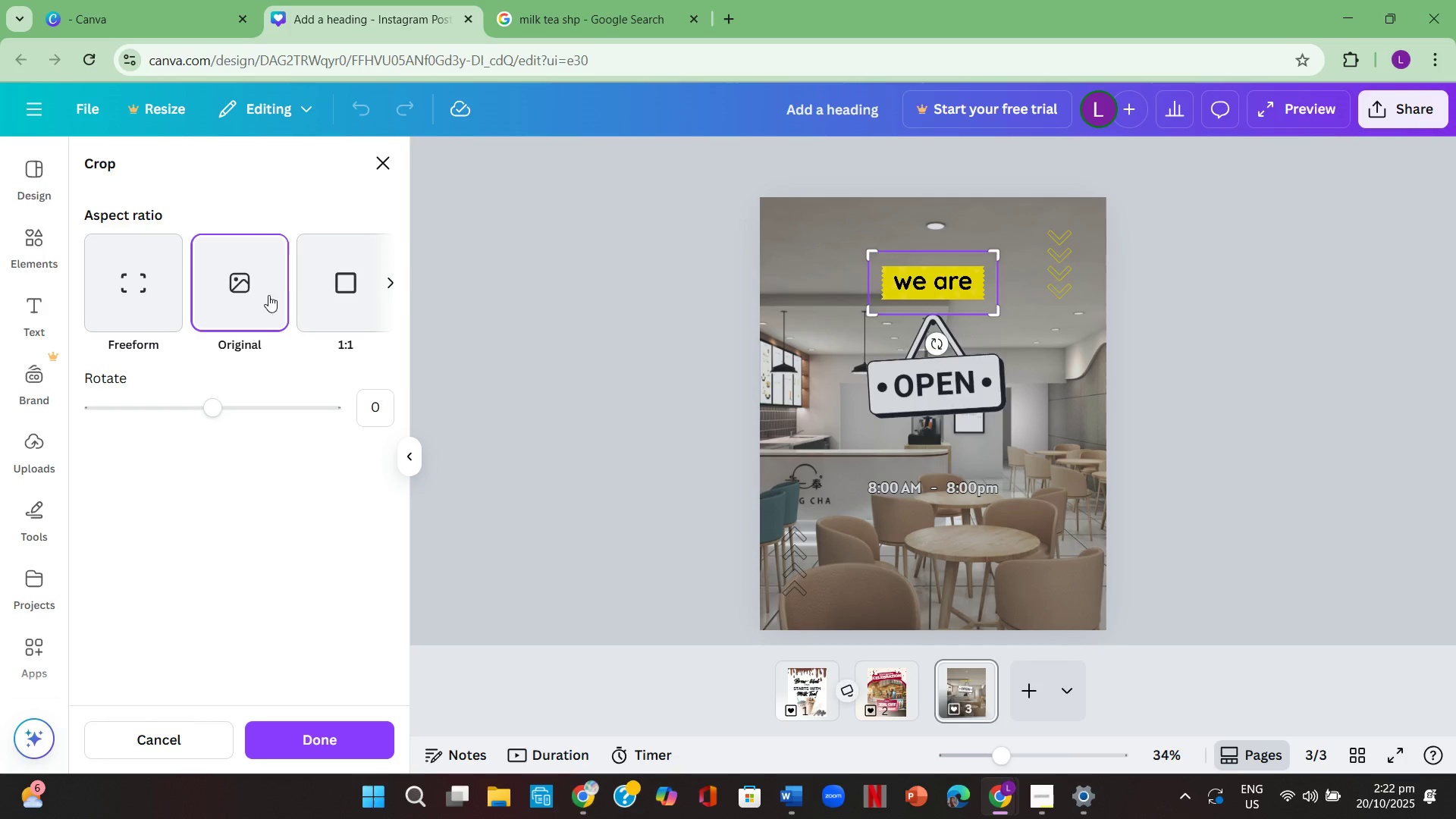 
left_click([345, 284])
 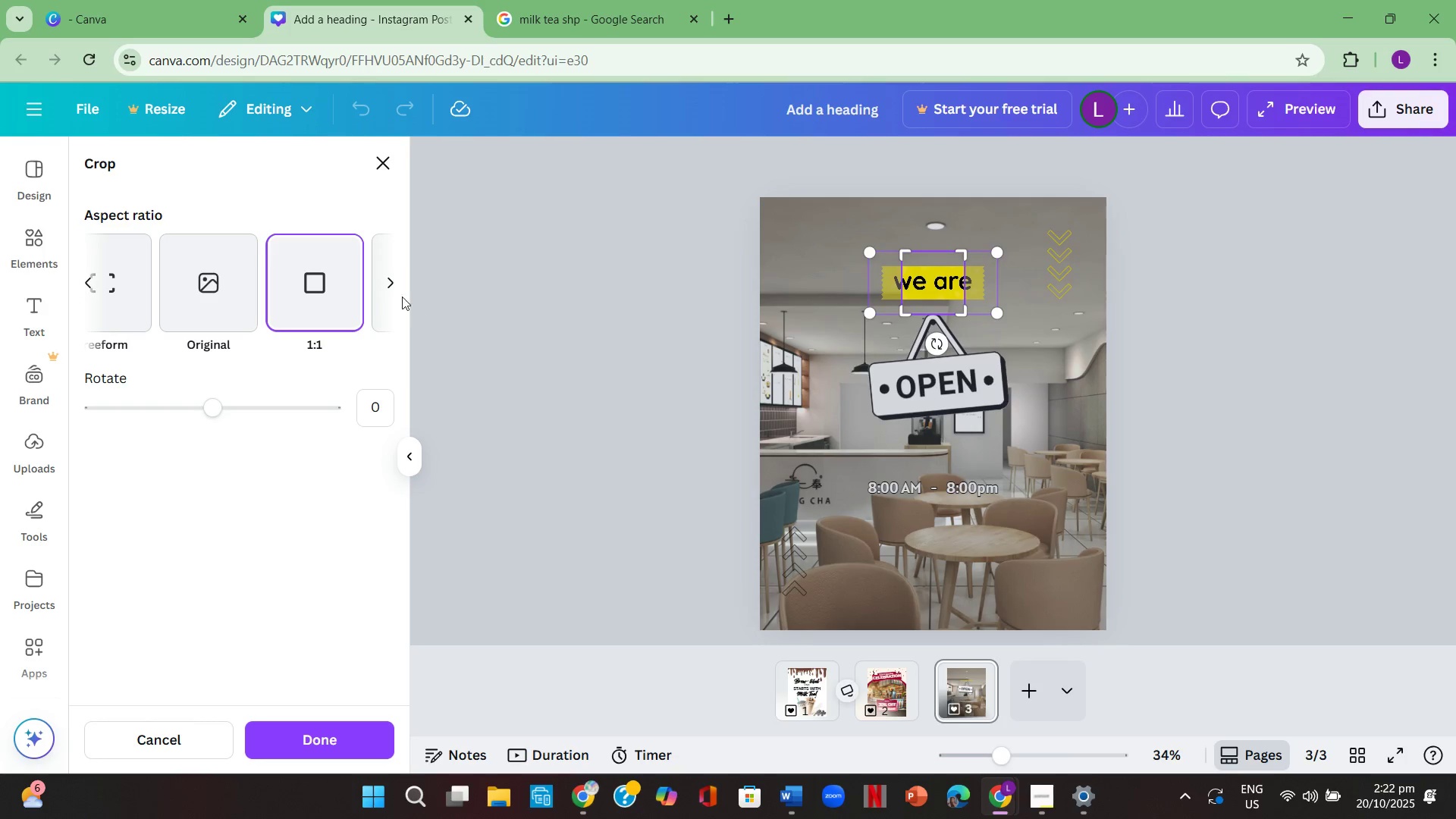 
left_click([388, 286])
 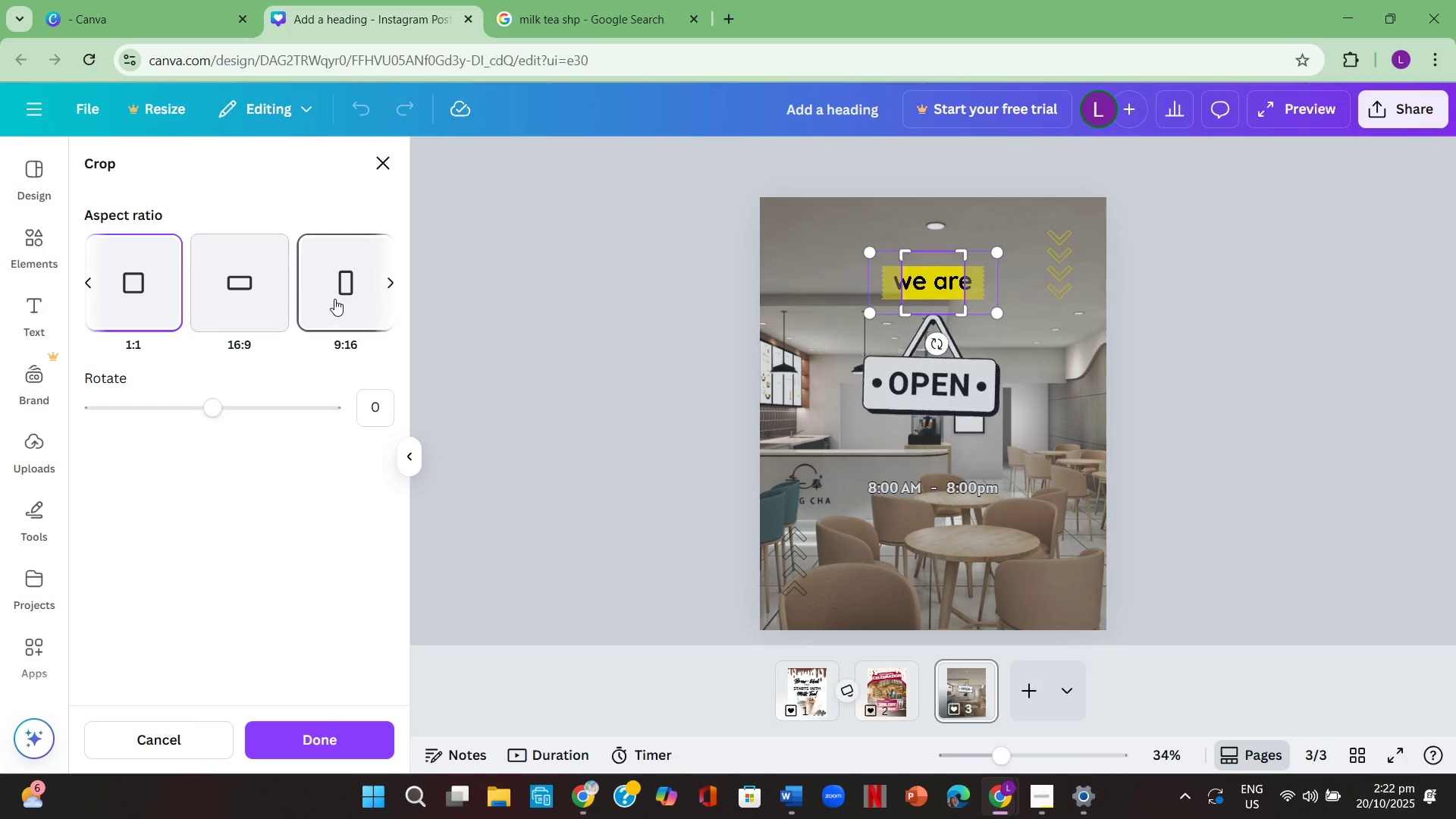 
left_click([334, 297])
 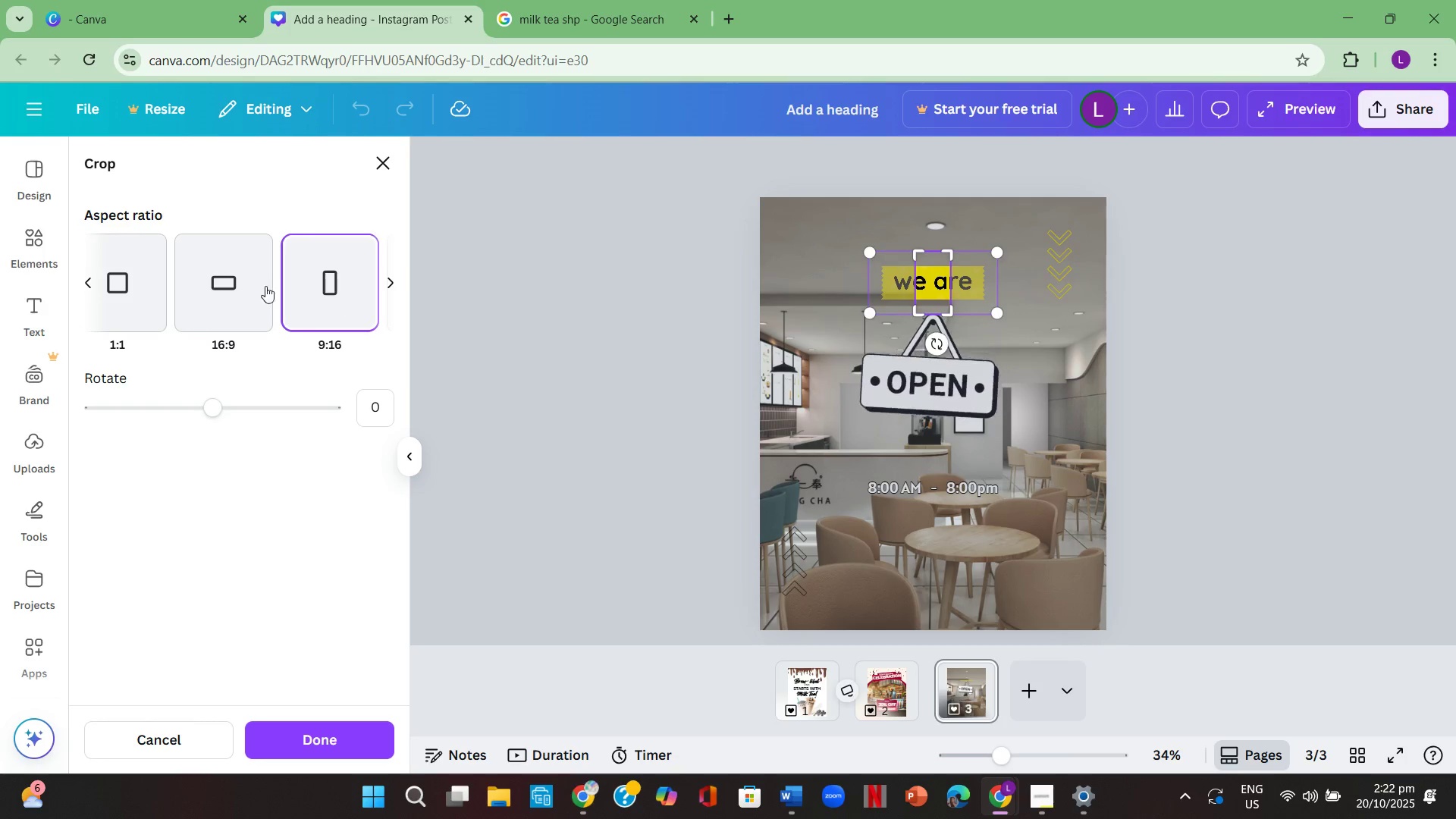 
left_click([256, 286])
 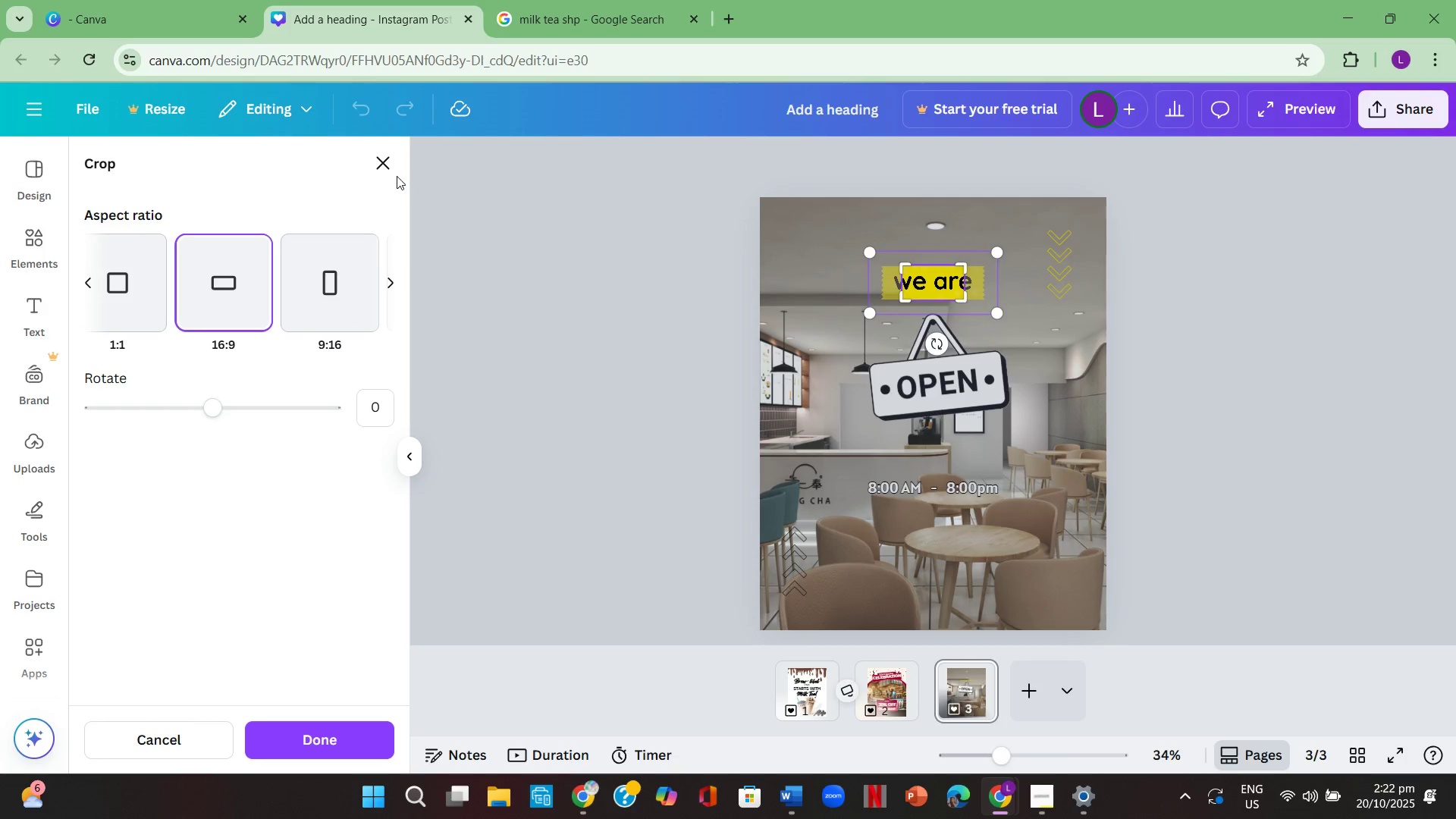 
left_click([383, 175])
 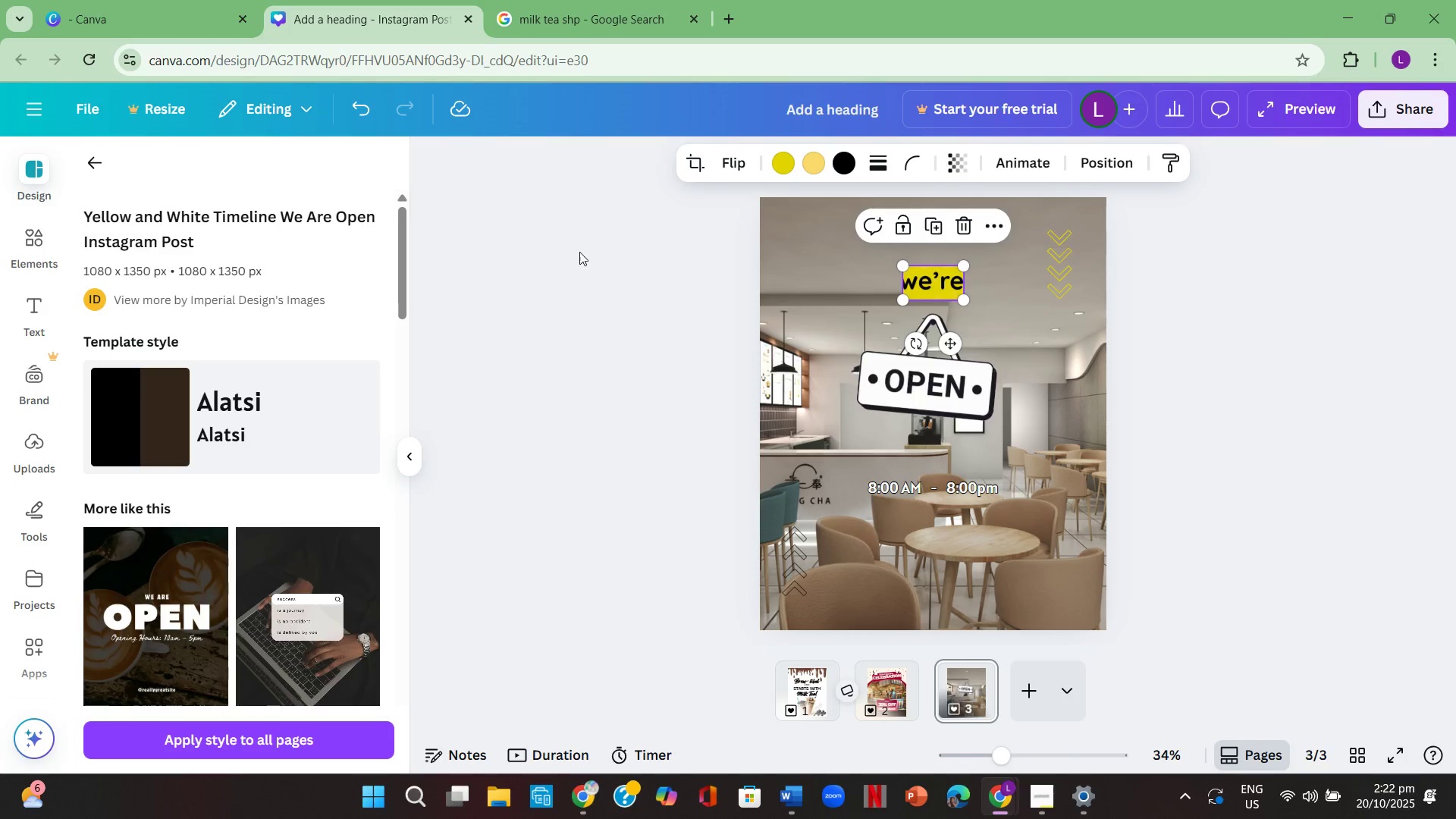 
left_click([592, 259])
 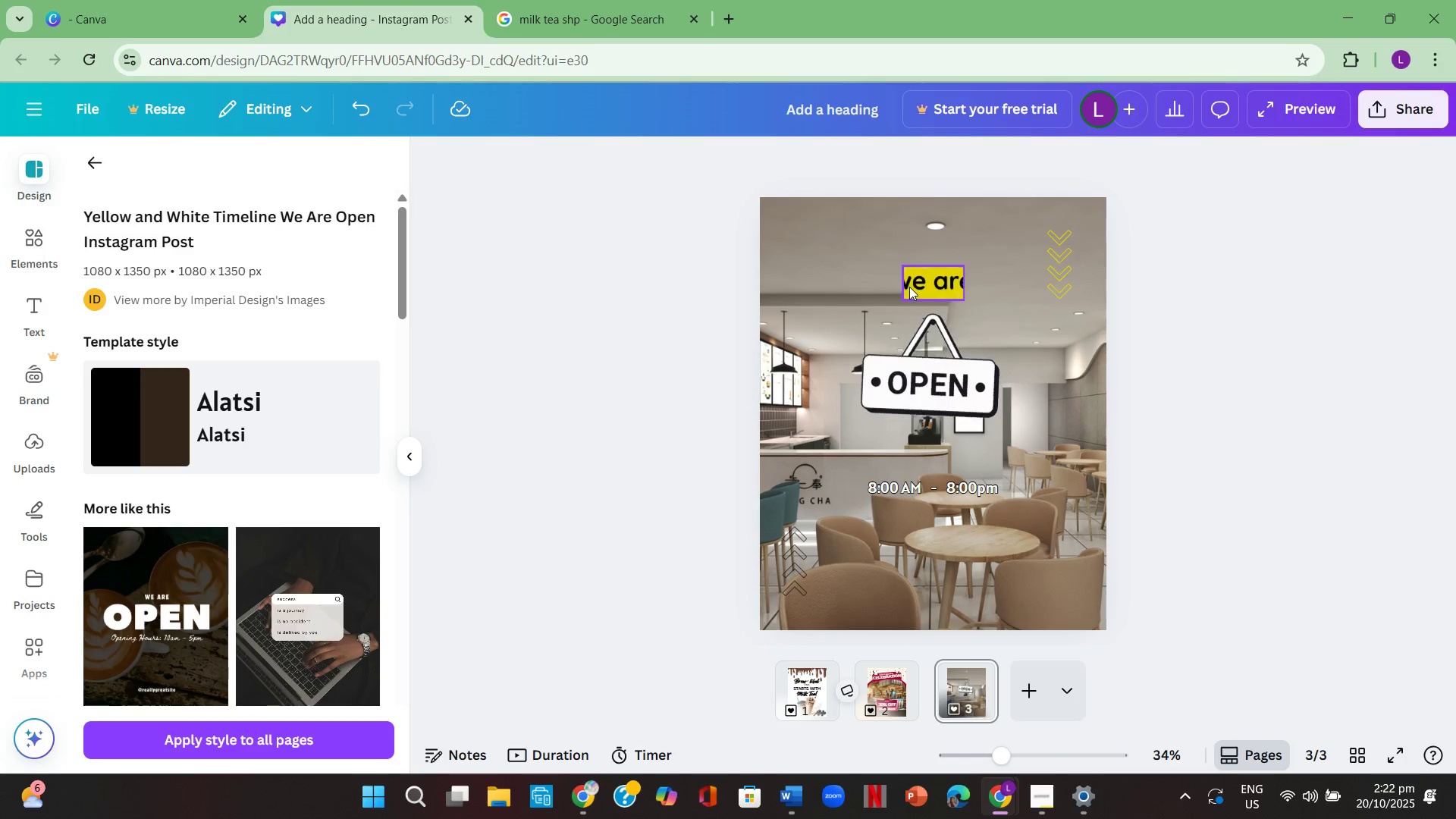 
double_click([911, 287])
 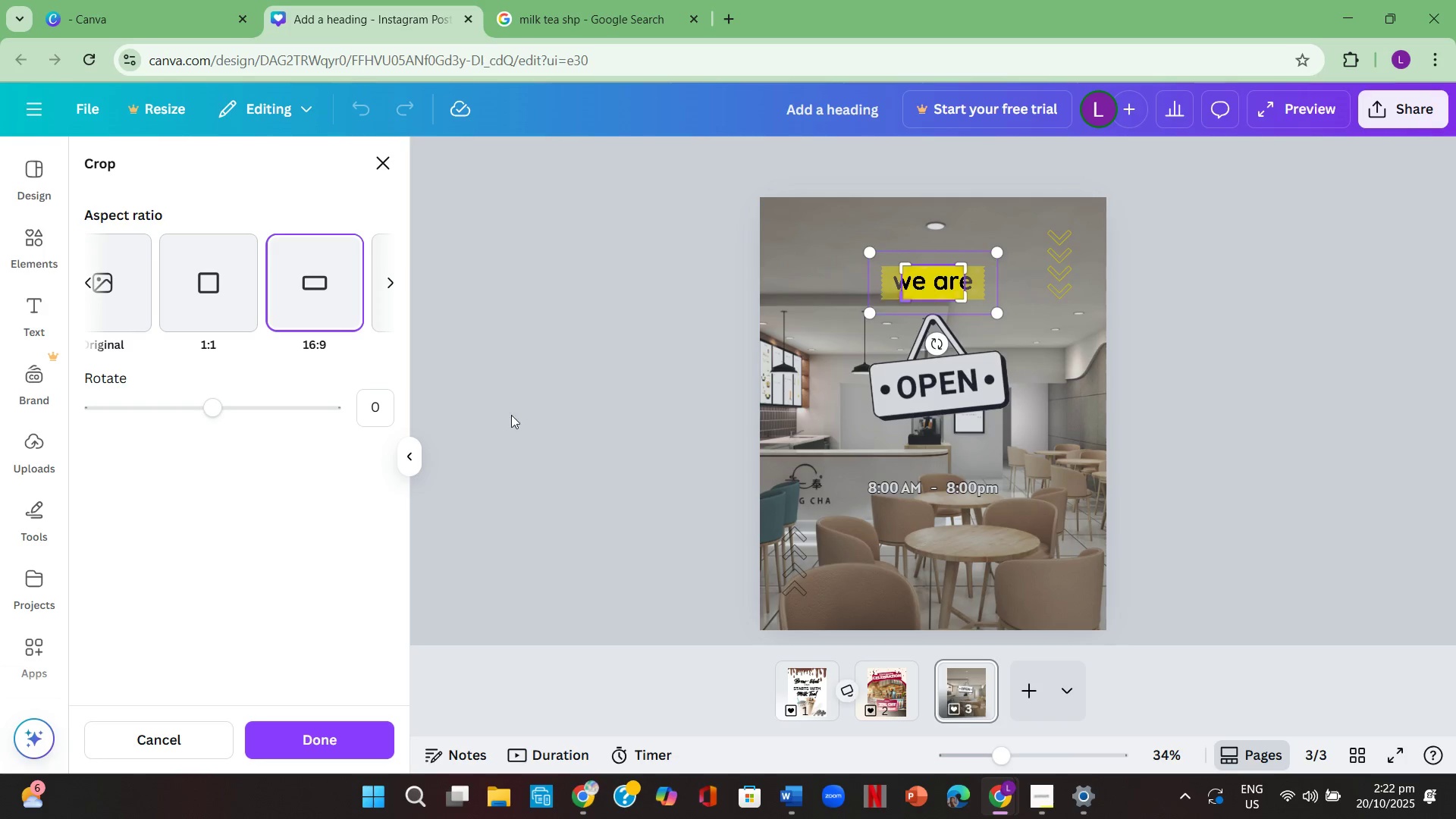 
scroll: coordinate [353, 507], scroll_direction: down, amount: 3.0
 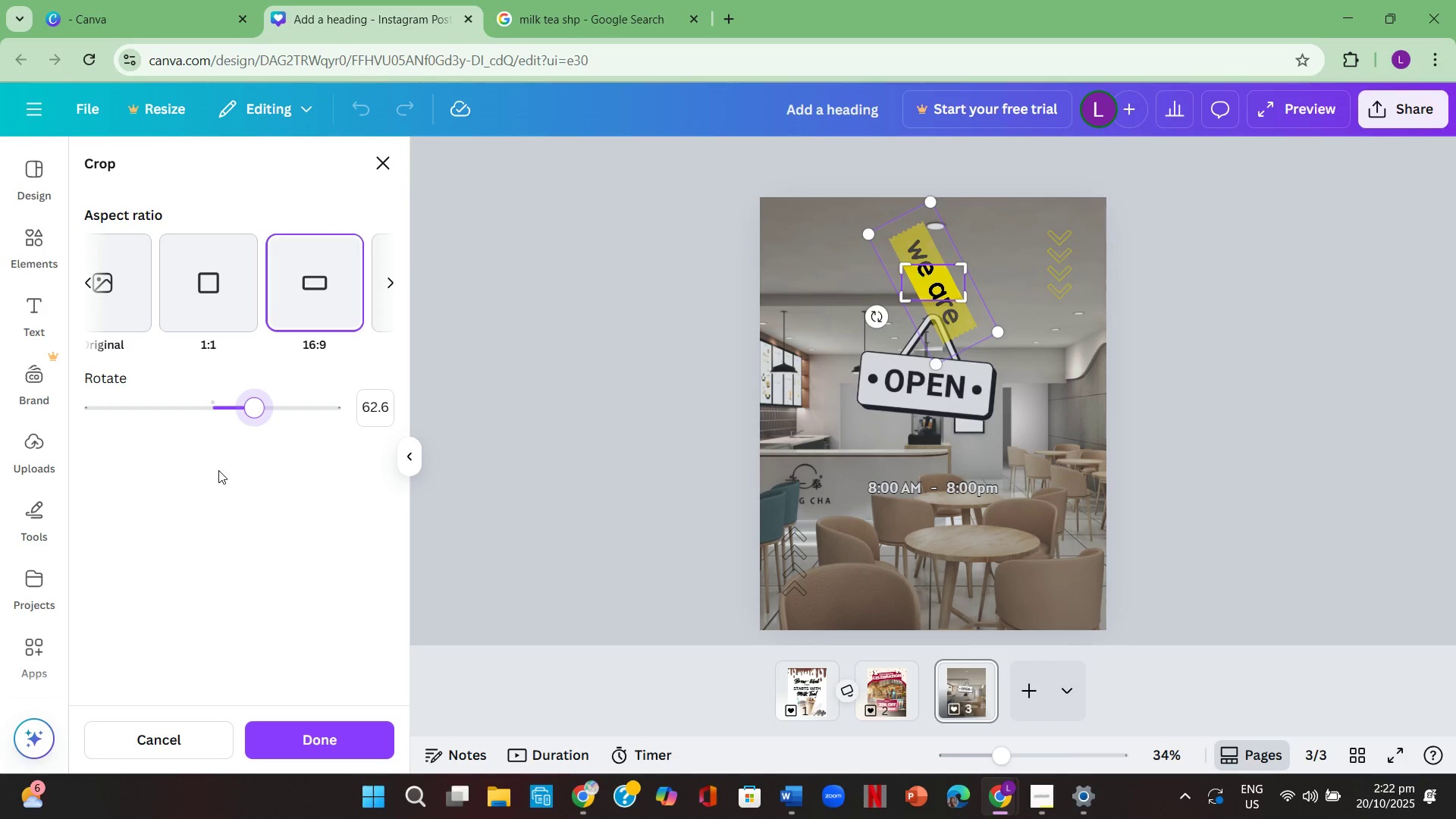 
wait(10.94)
 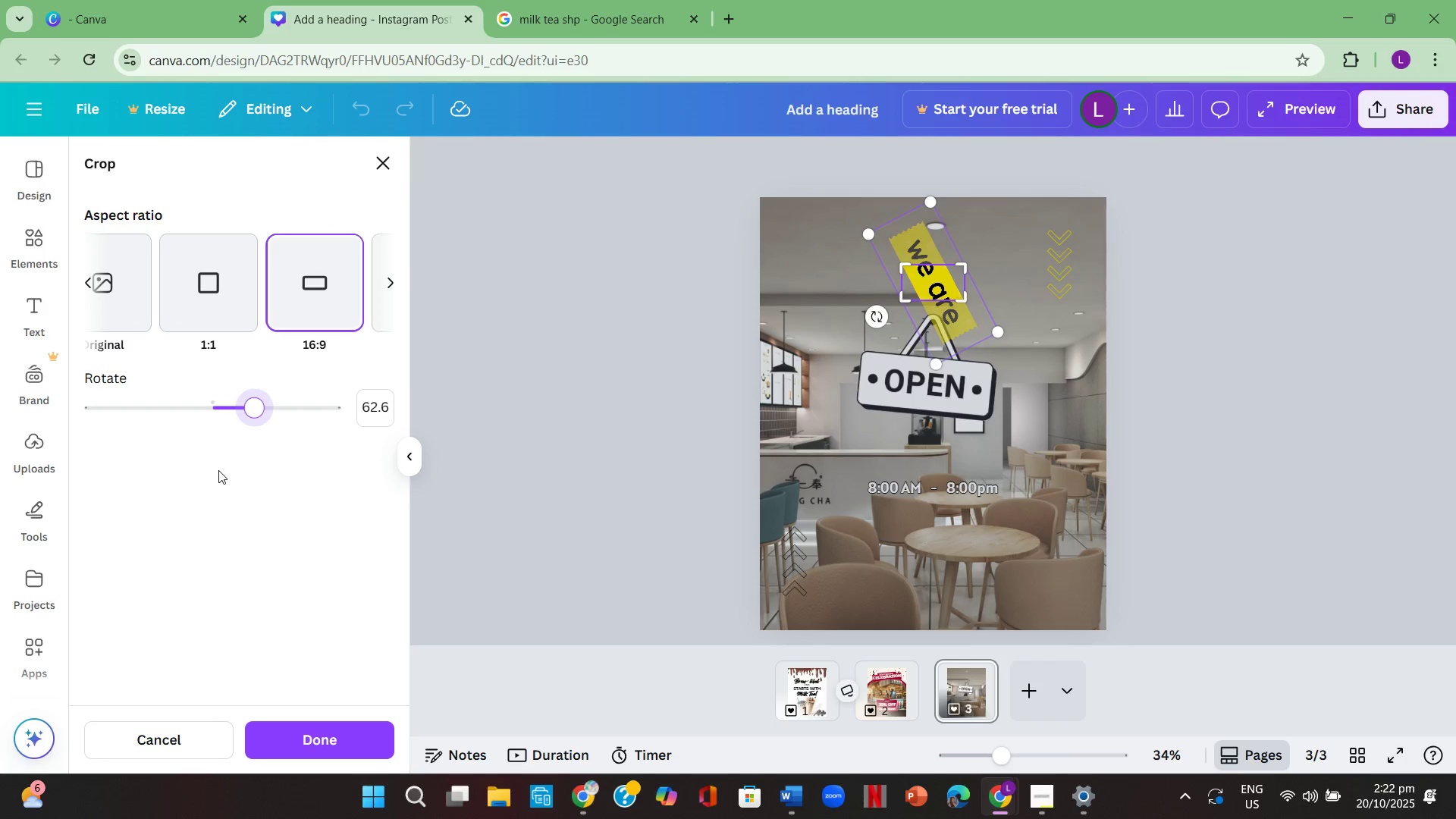 
left_click([387, 161])
 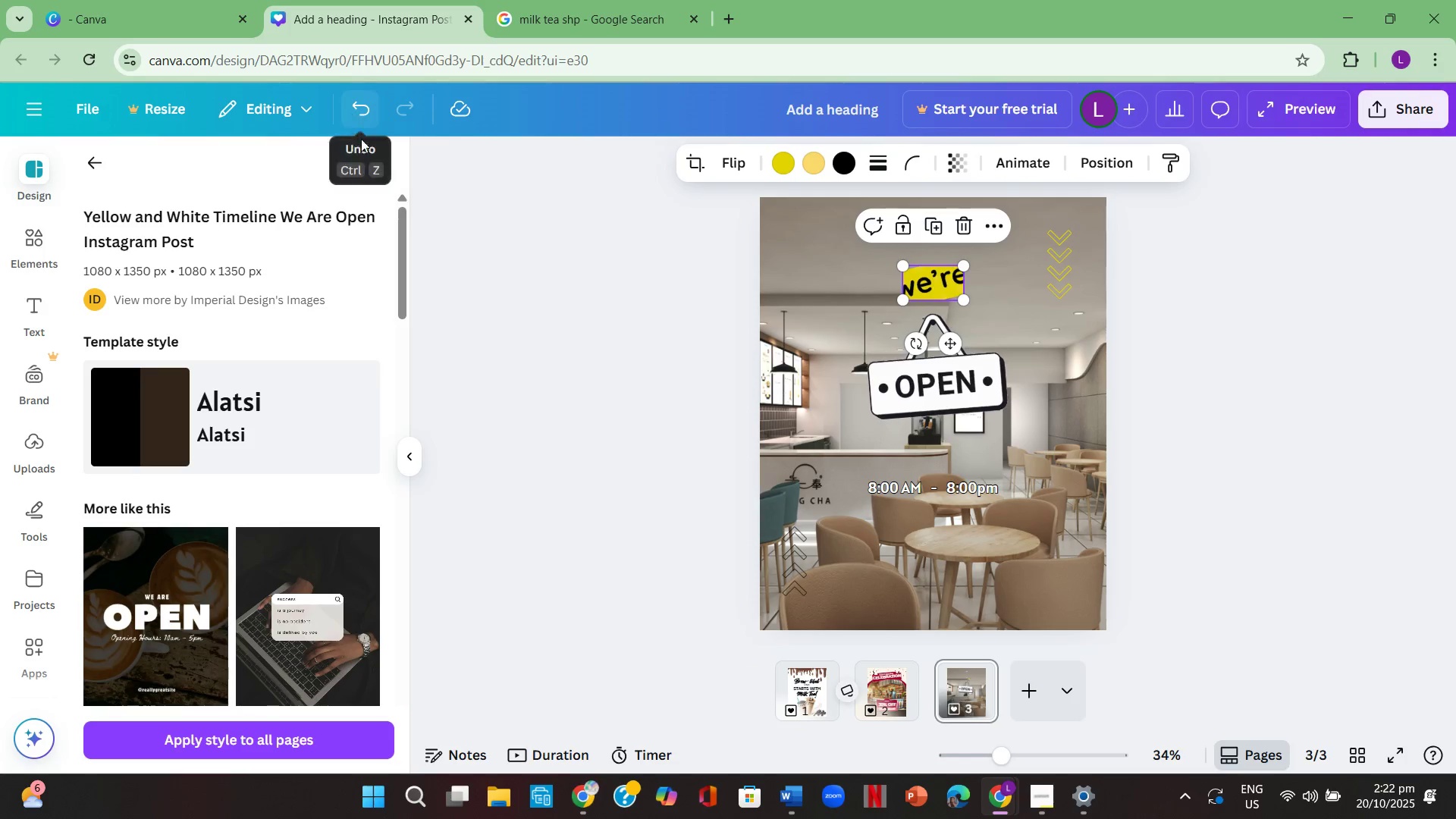 
left_click([361, 109])
 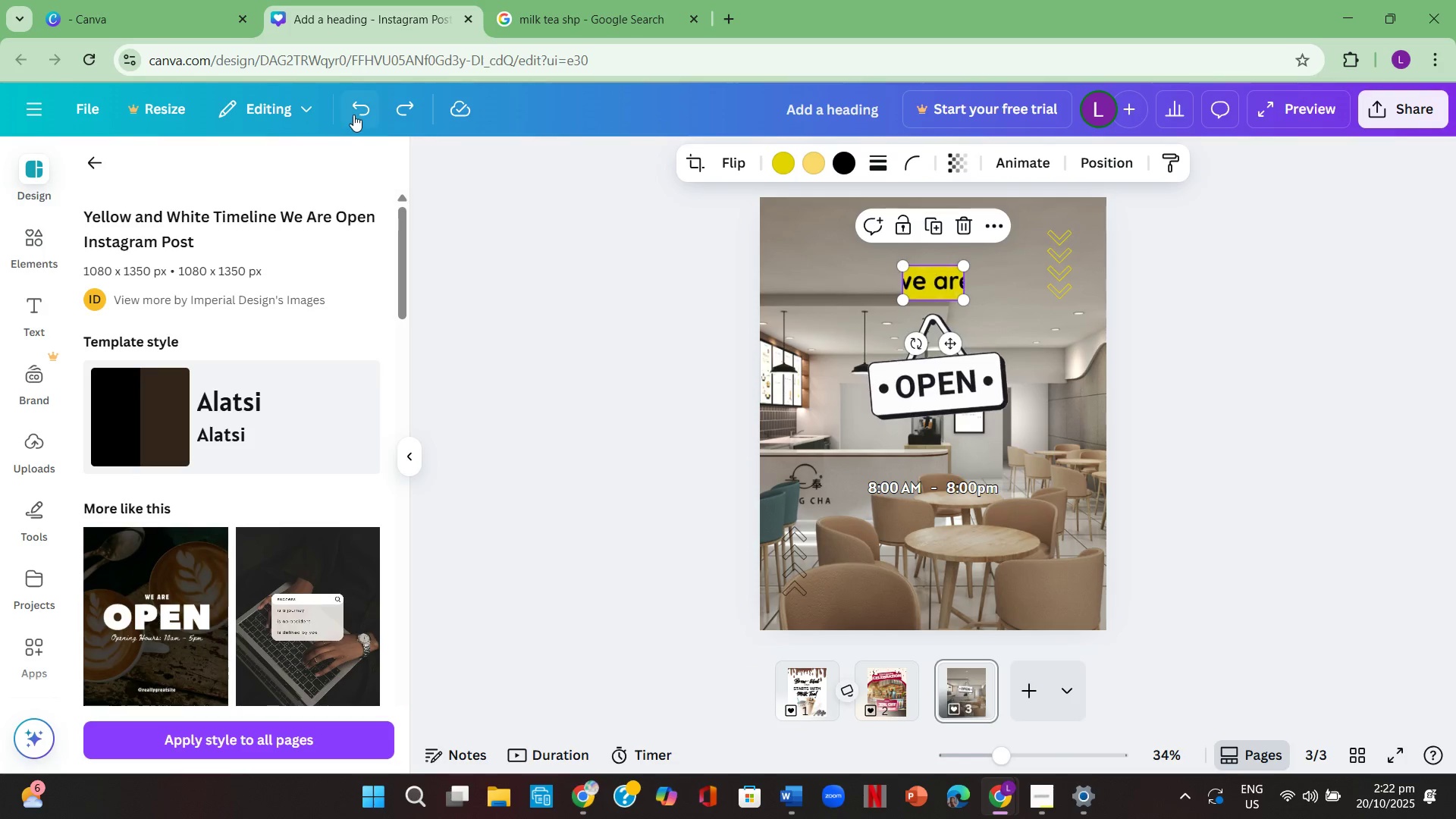 
left_click([360, 107])
 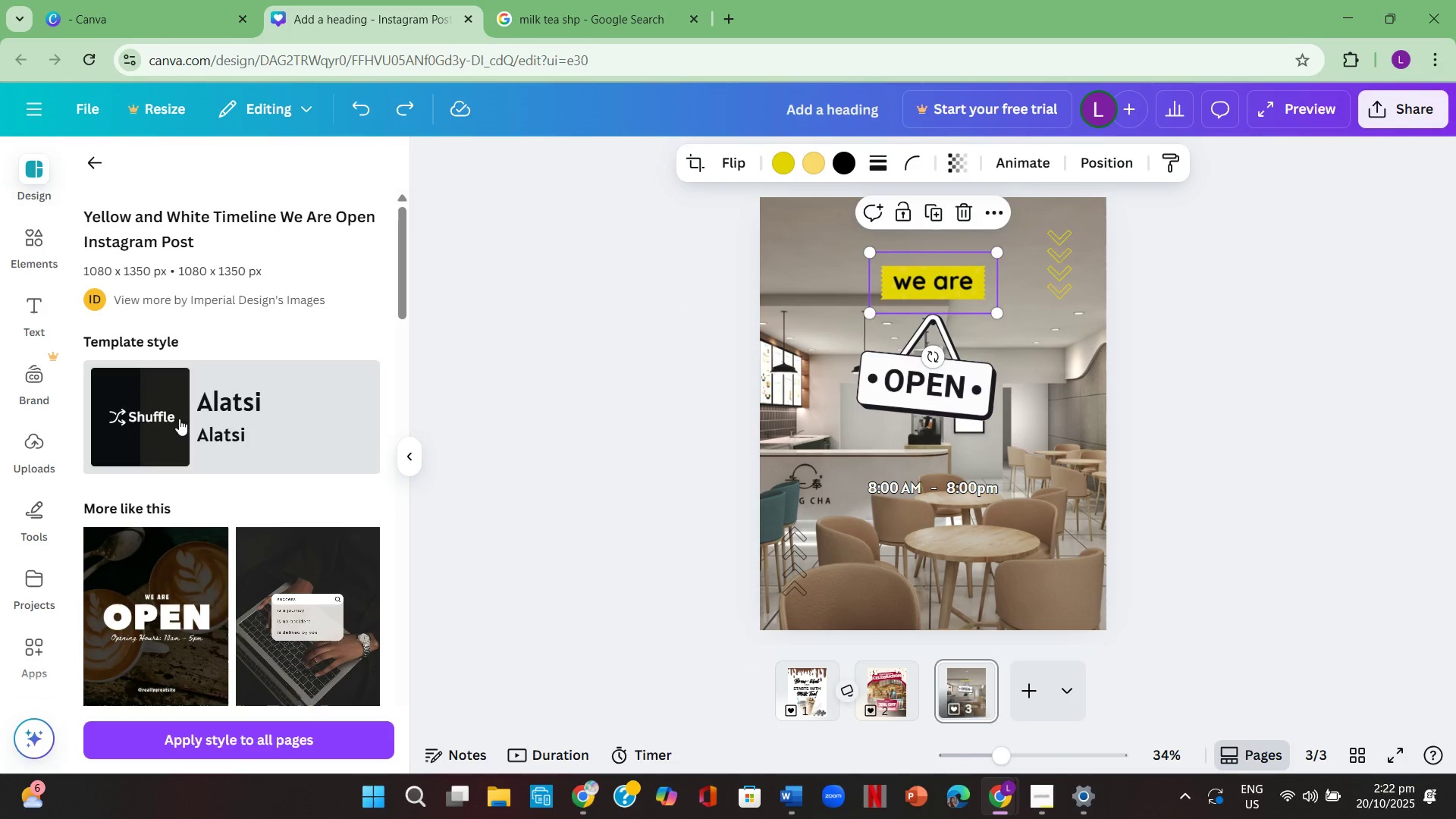 
wait(5.07)
 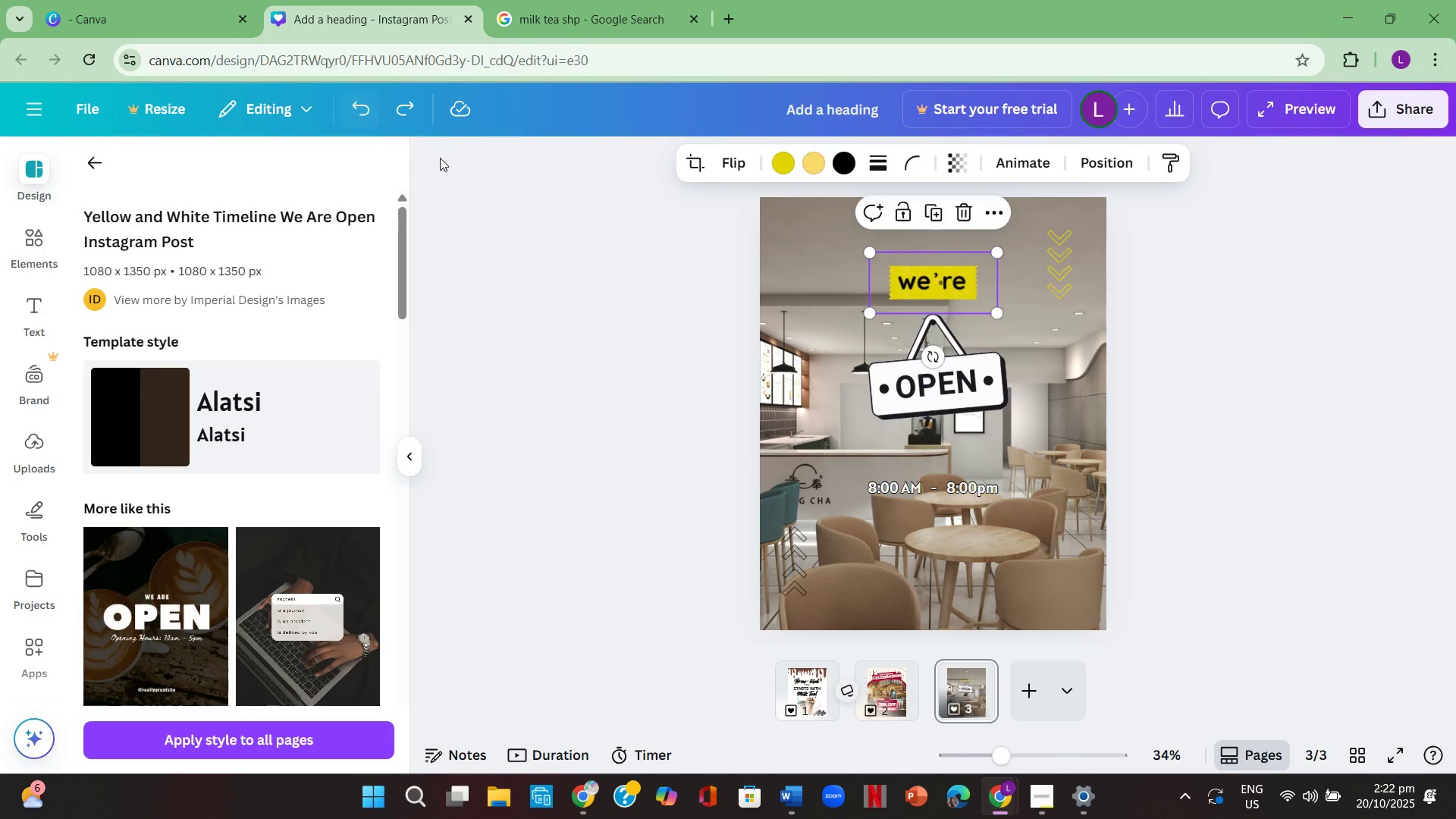 
left_click([179, 419])
 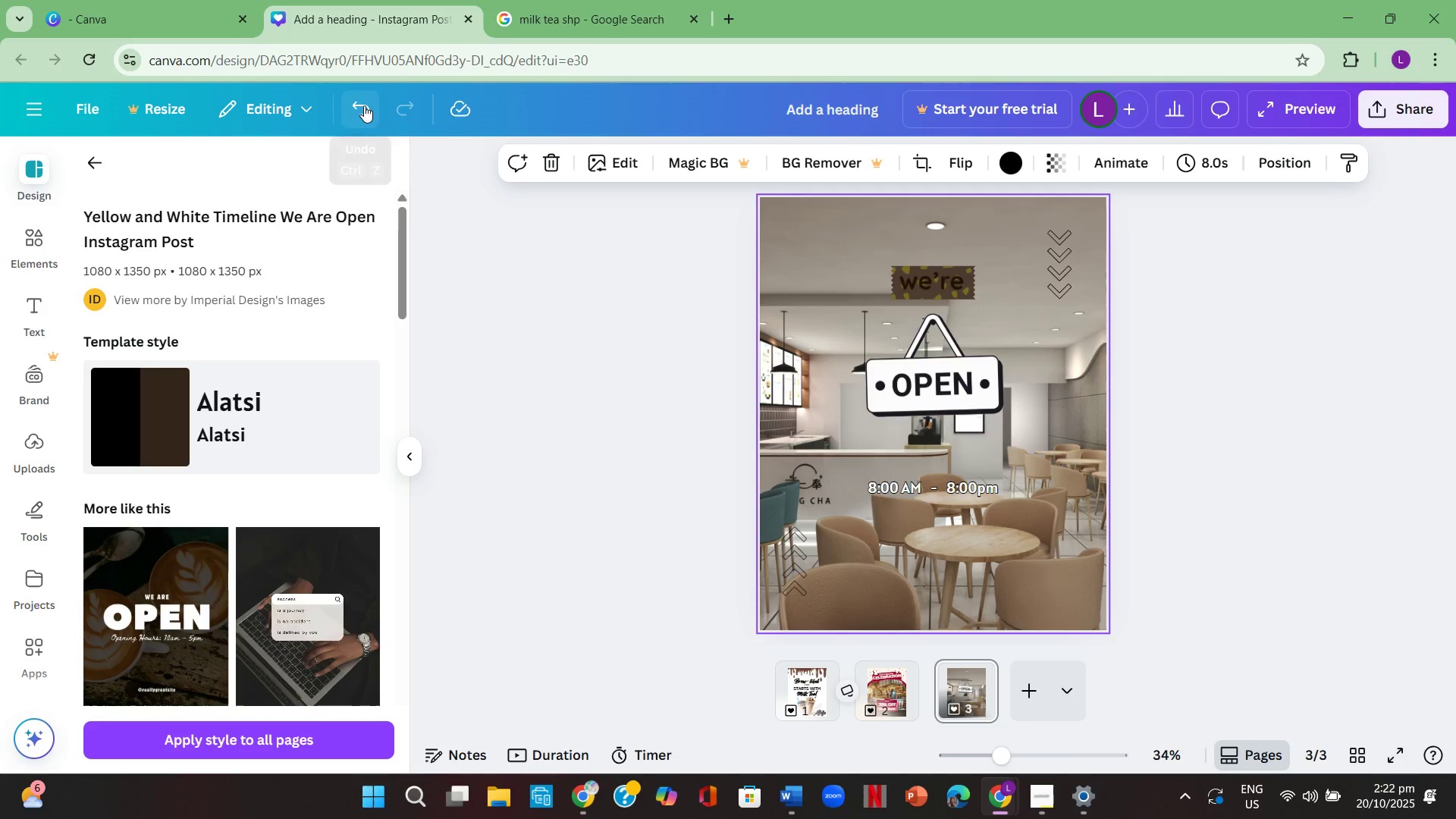 
double_click([366, 105])
 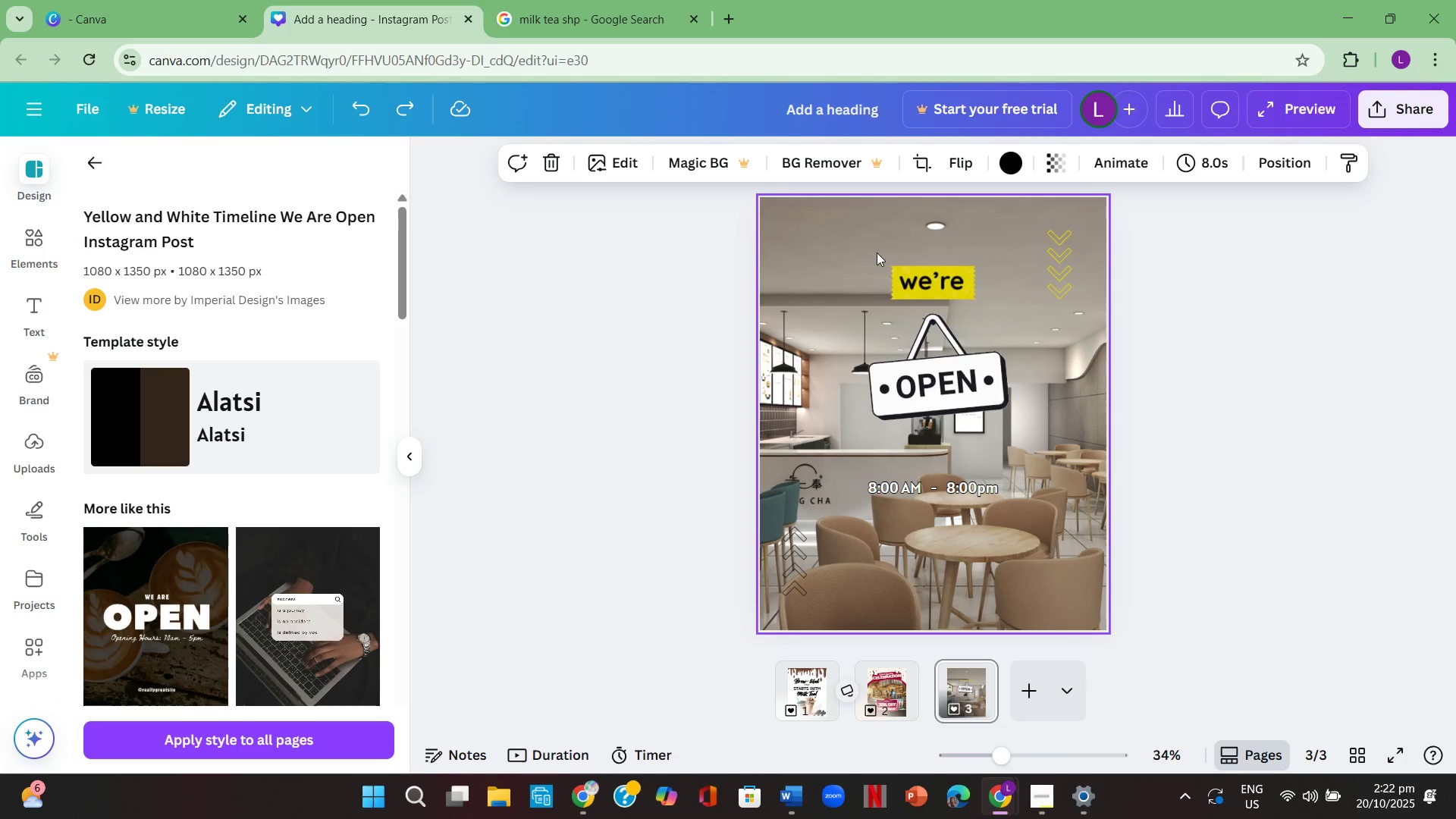 
left_click([949, 284])
 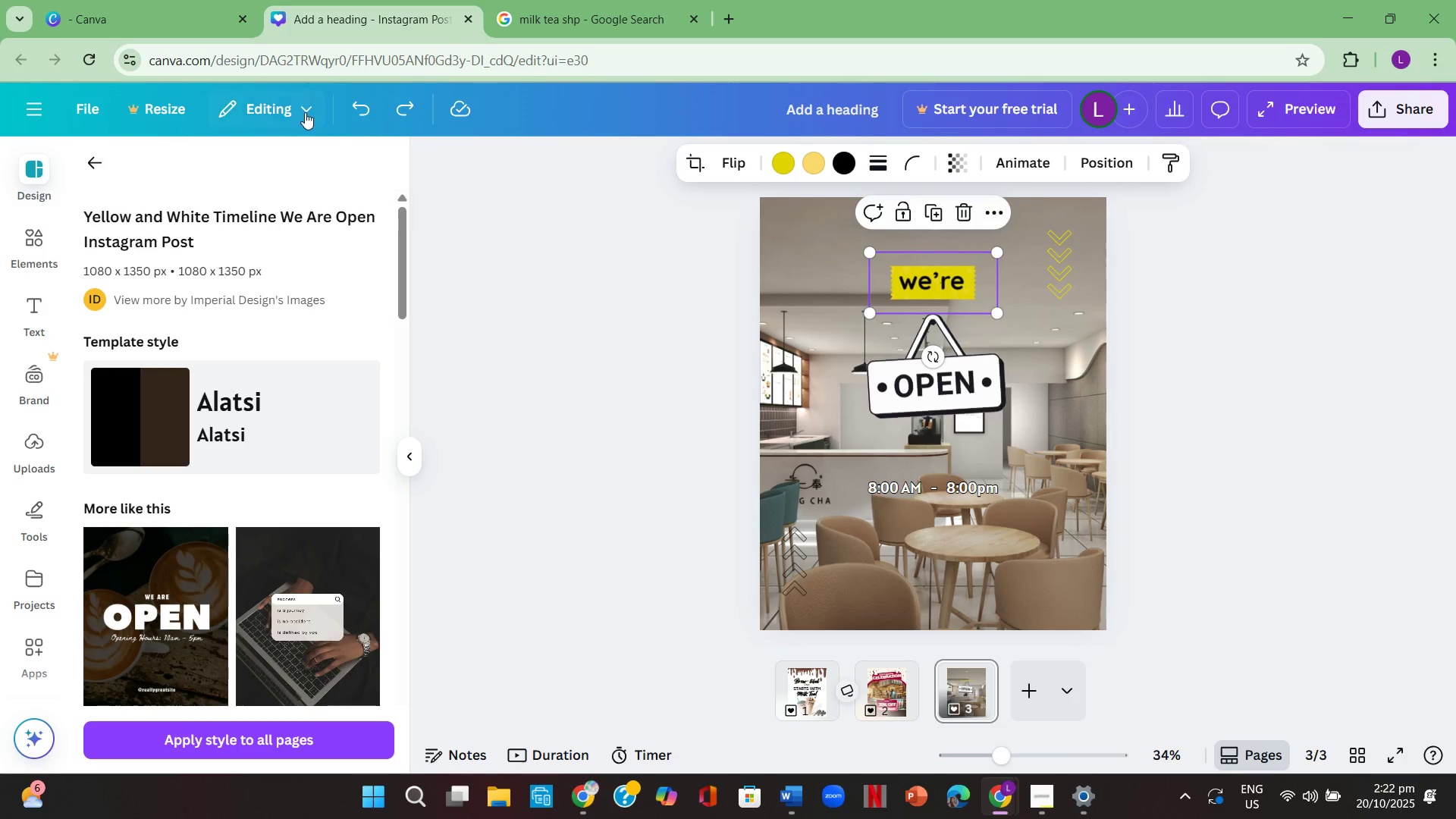 
left_click([305, 112])
 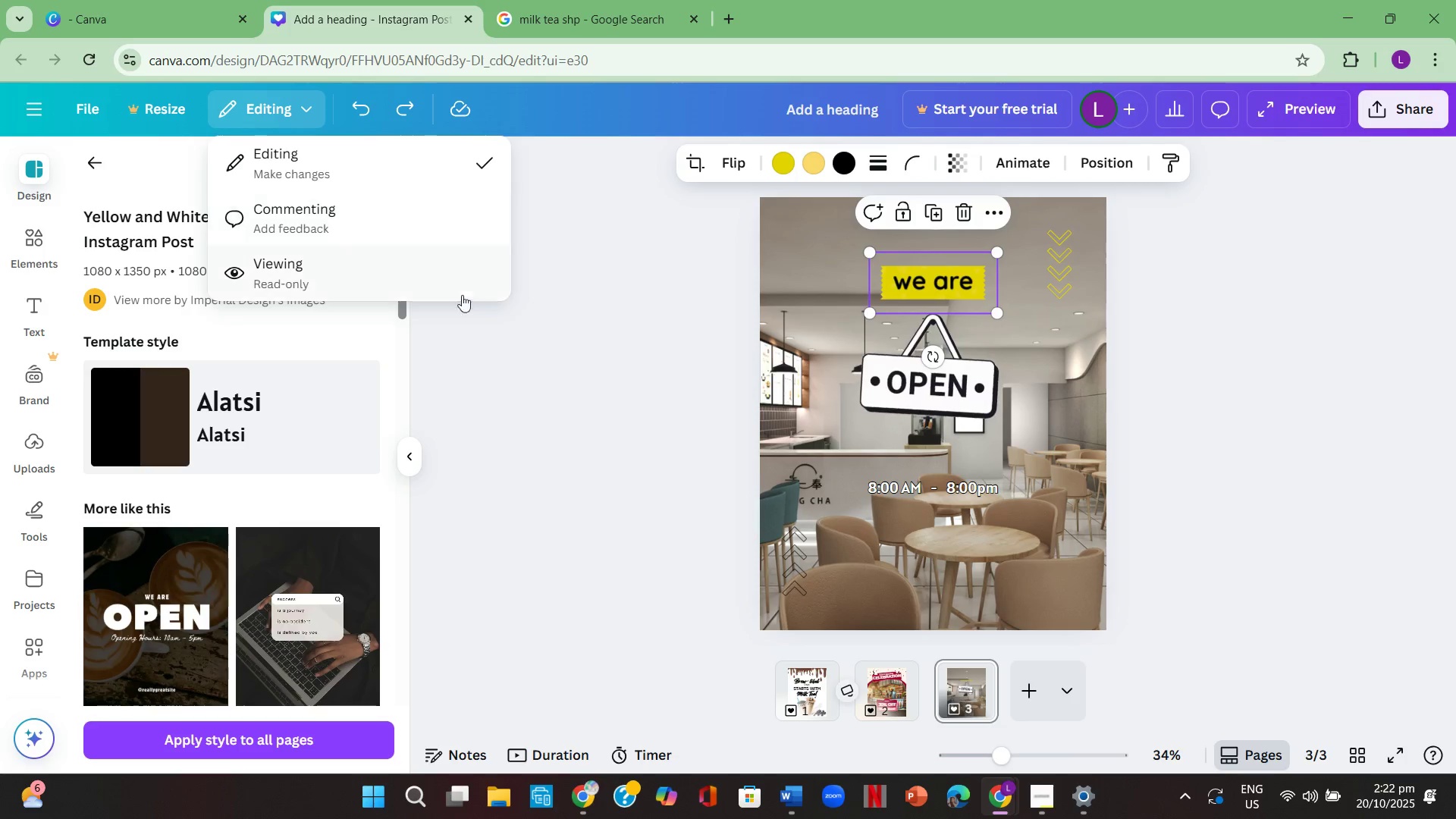 
left_click([456, 344])
 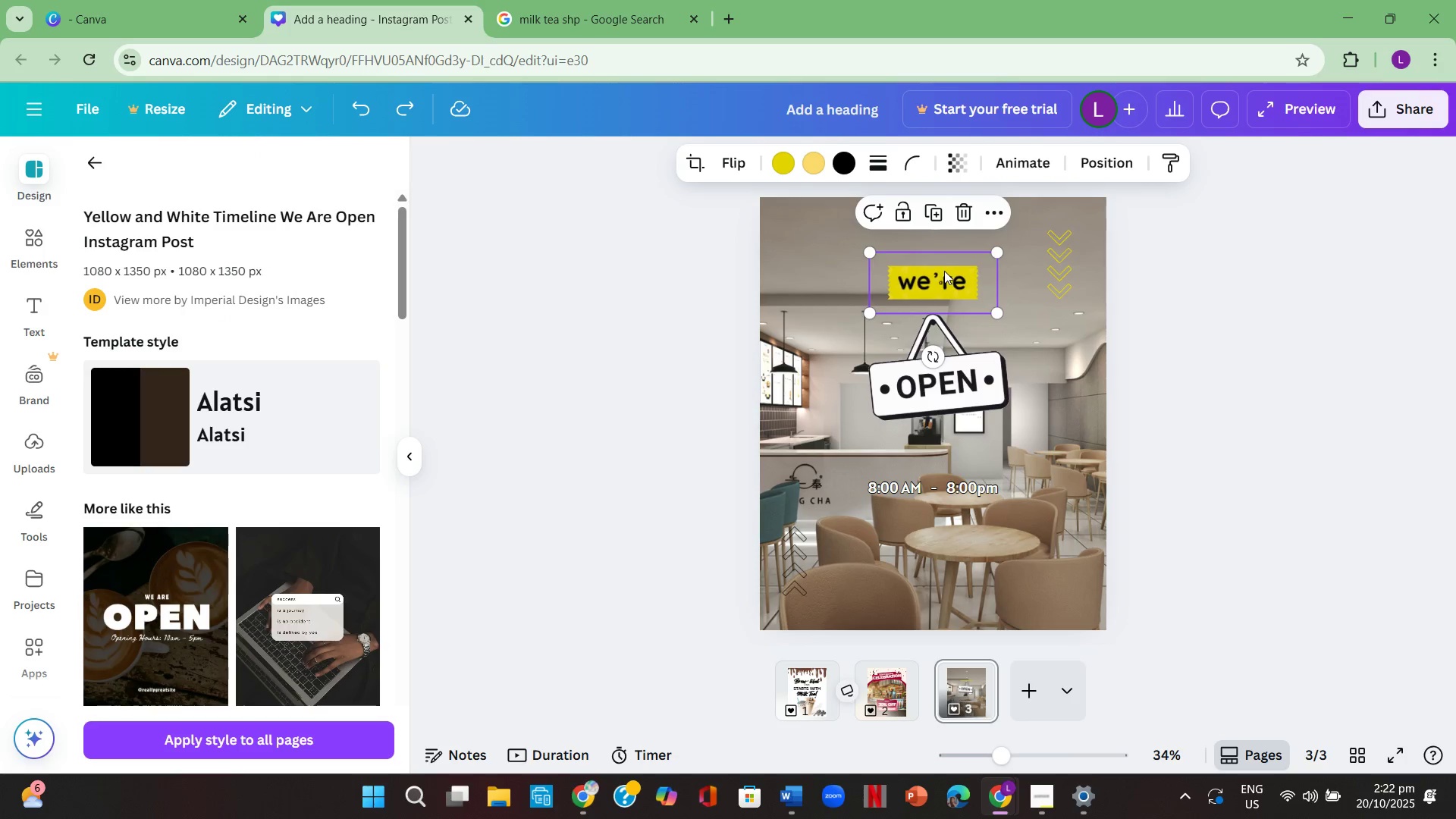 
double_click([940, 277])
 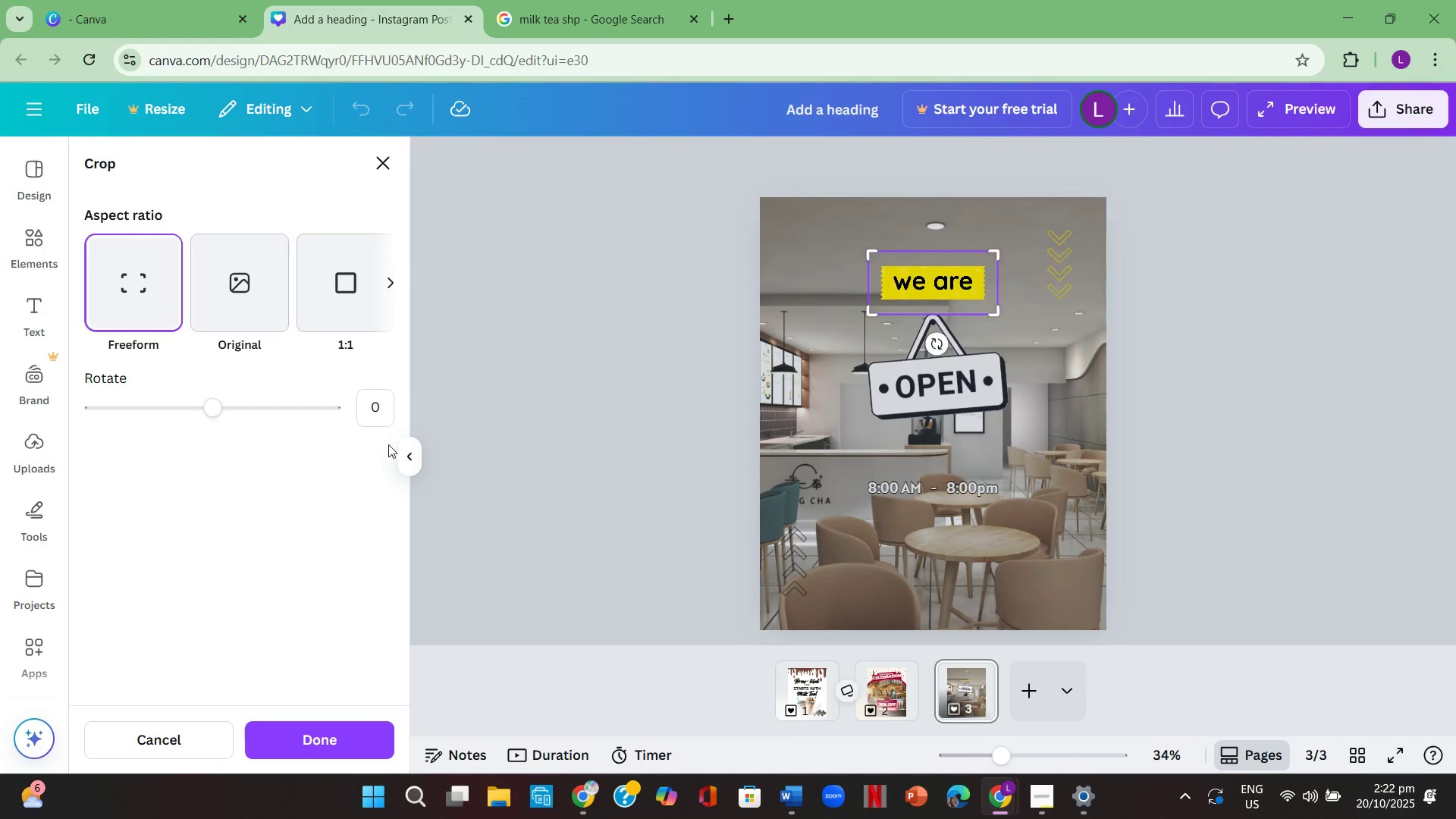 
scroll: coordinate [278, 386], scroll_direction: down, amount: 2.0
 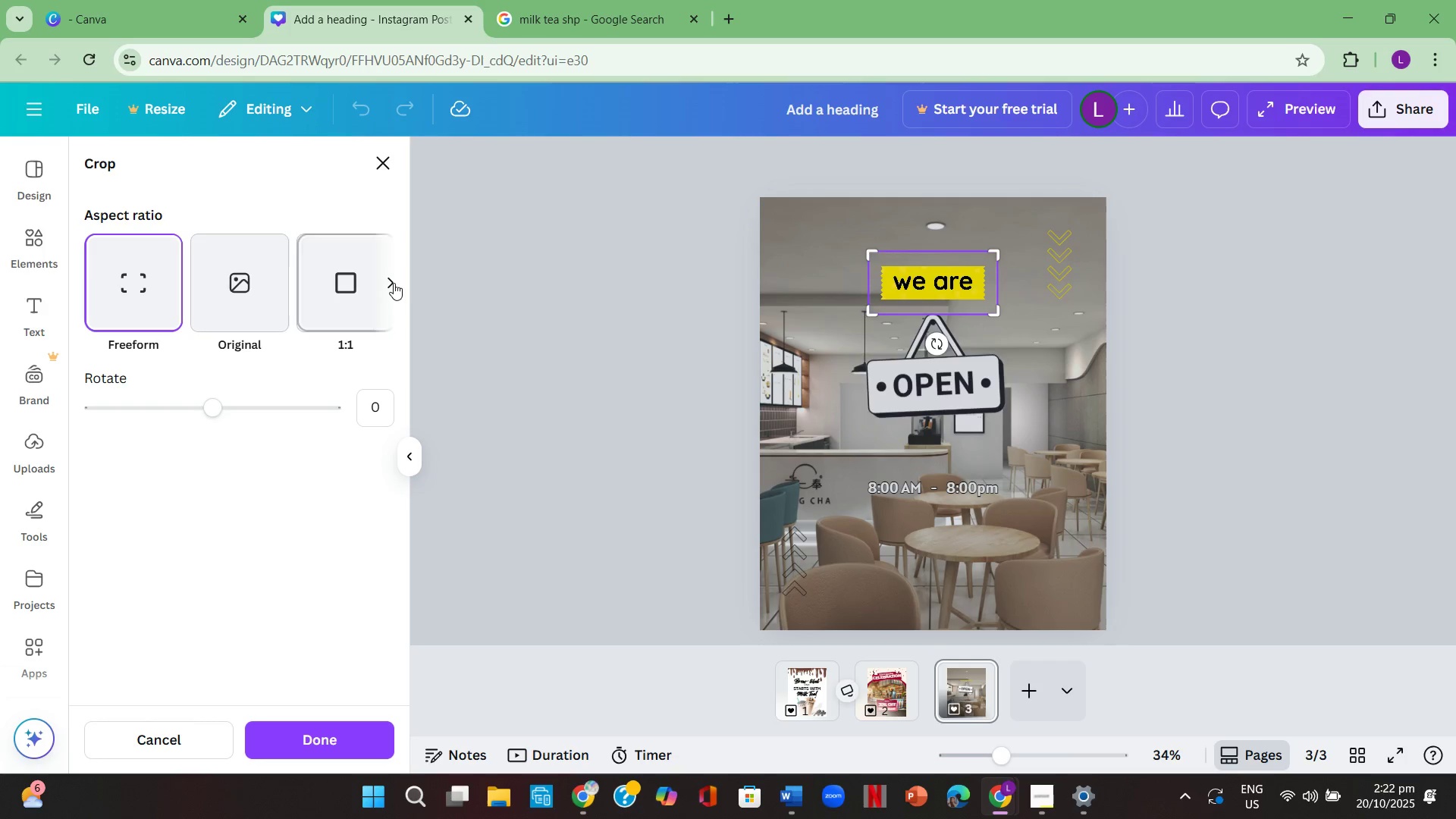 
left_click([394, 283])
 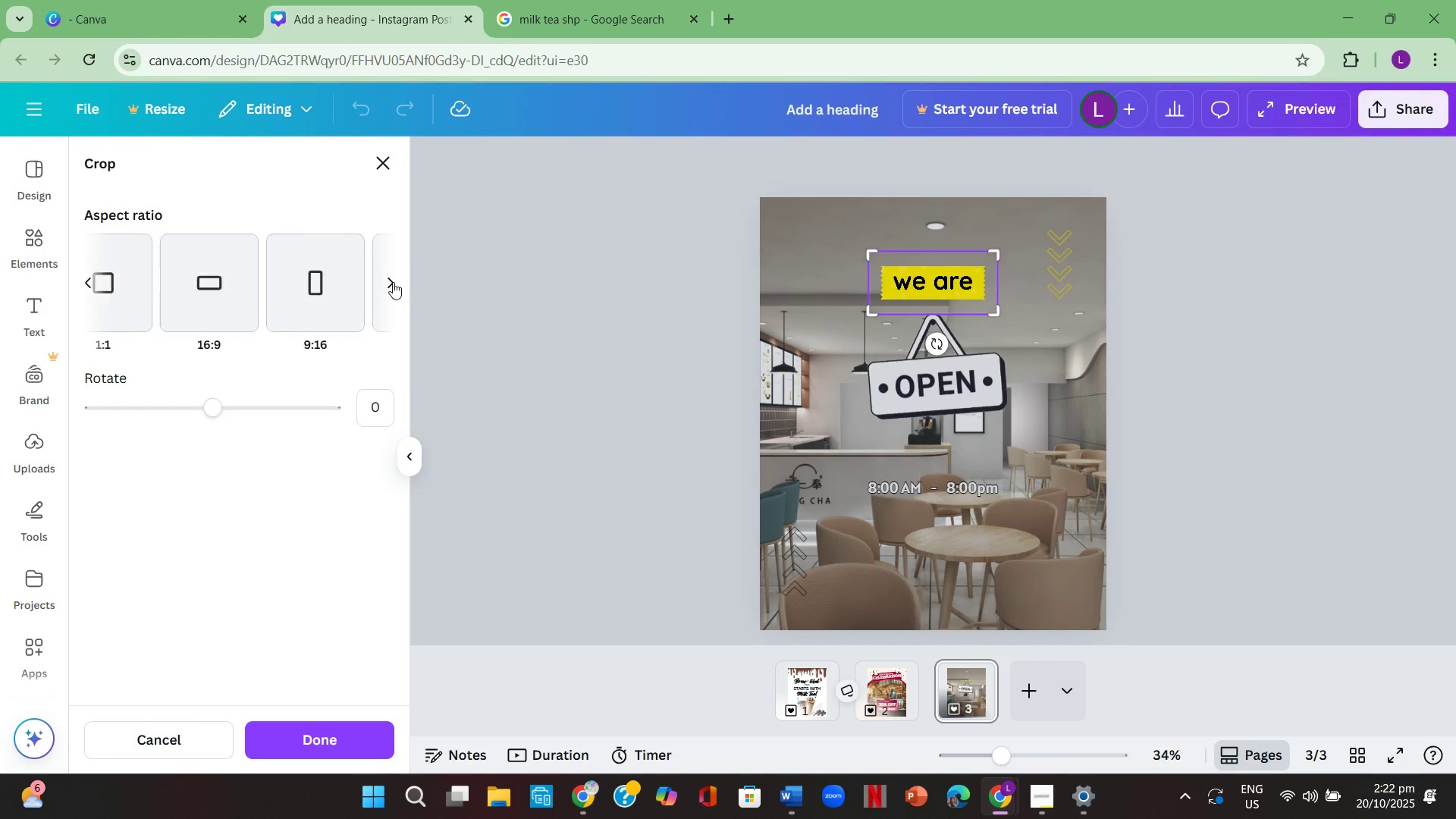 
double_click([393, 282])
 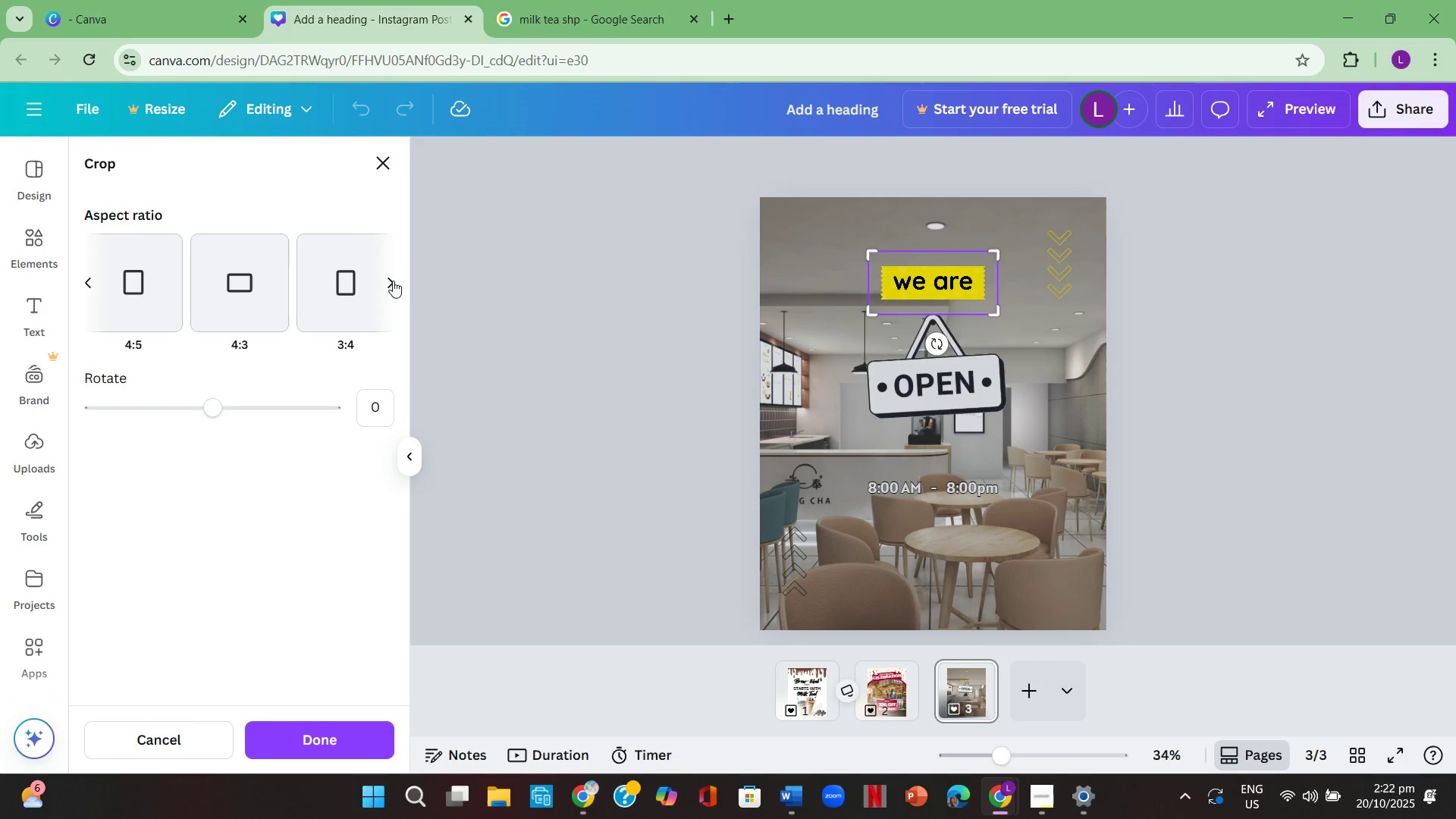 
triple_click([393, 281])
 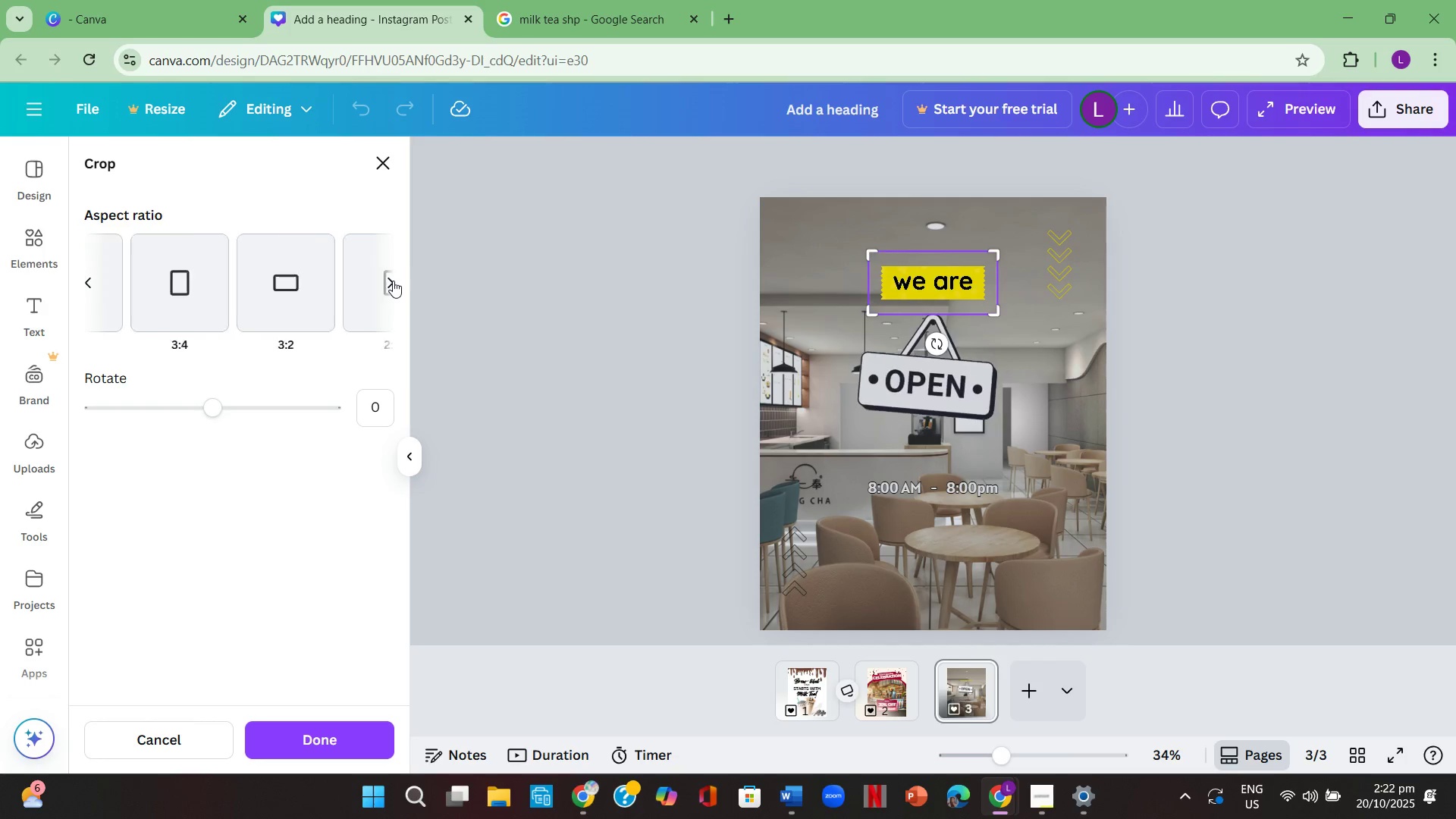 
triple_click([393, 281])
 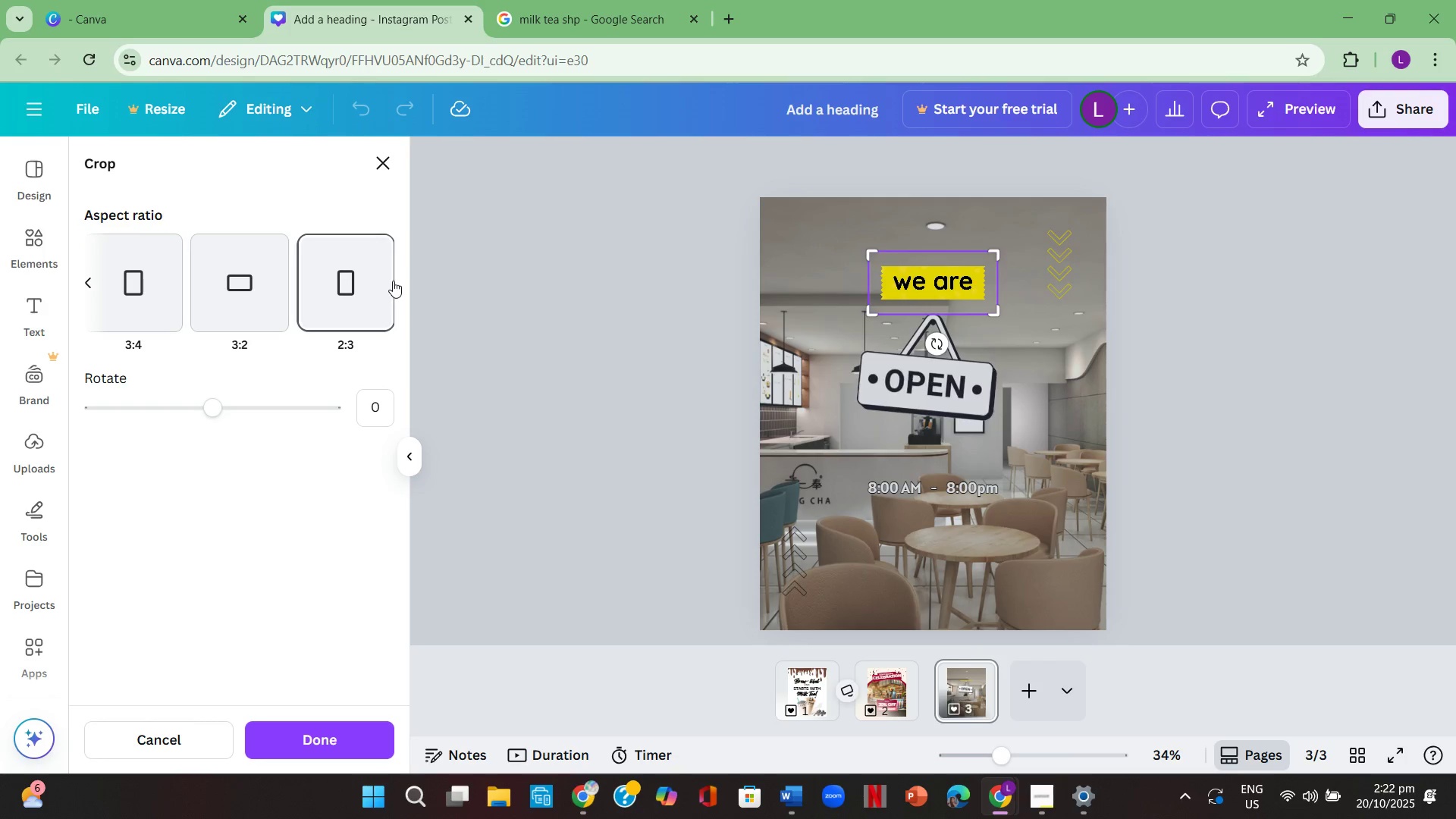 
triple_click([393, 281])
 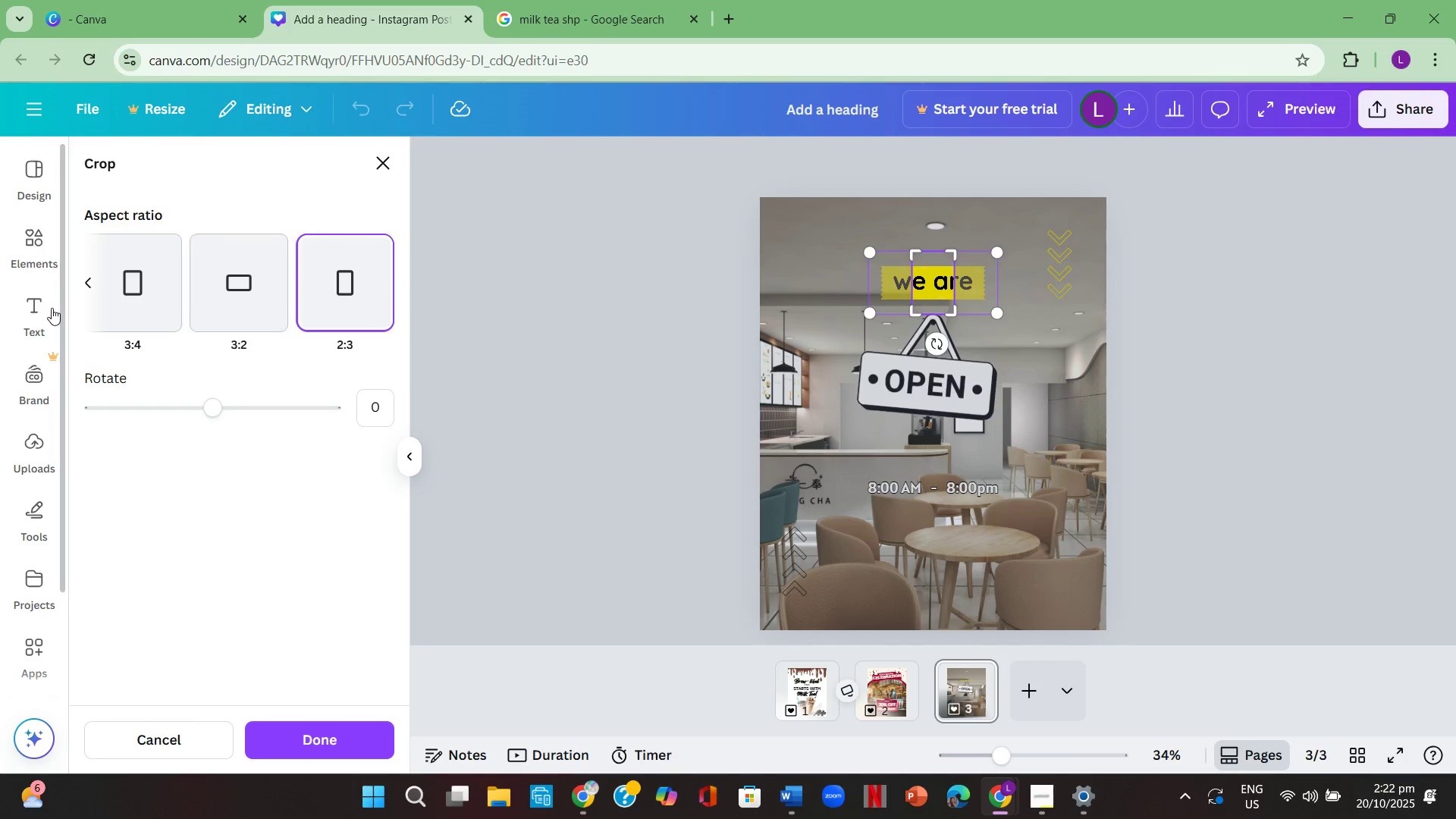 
left_click([32, 303])
 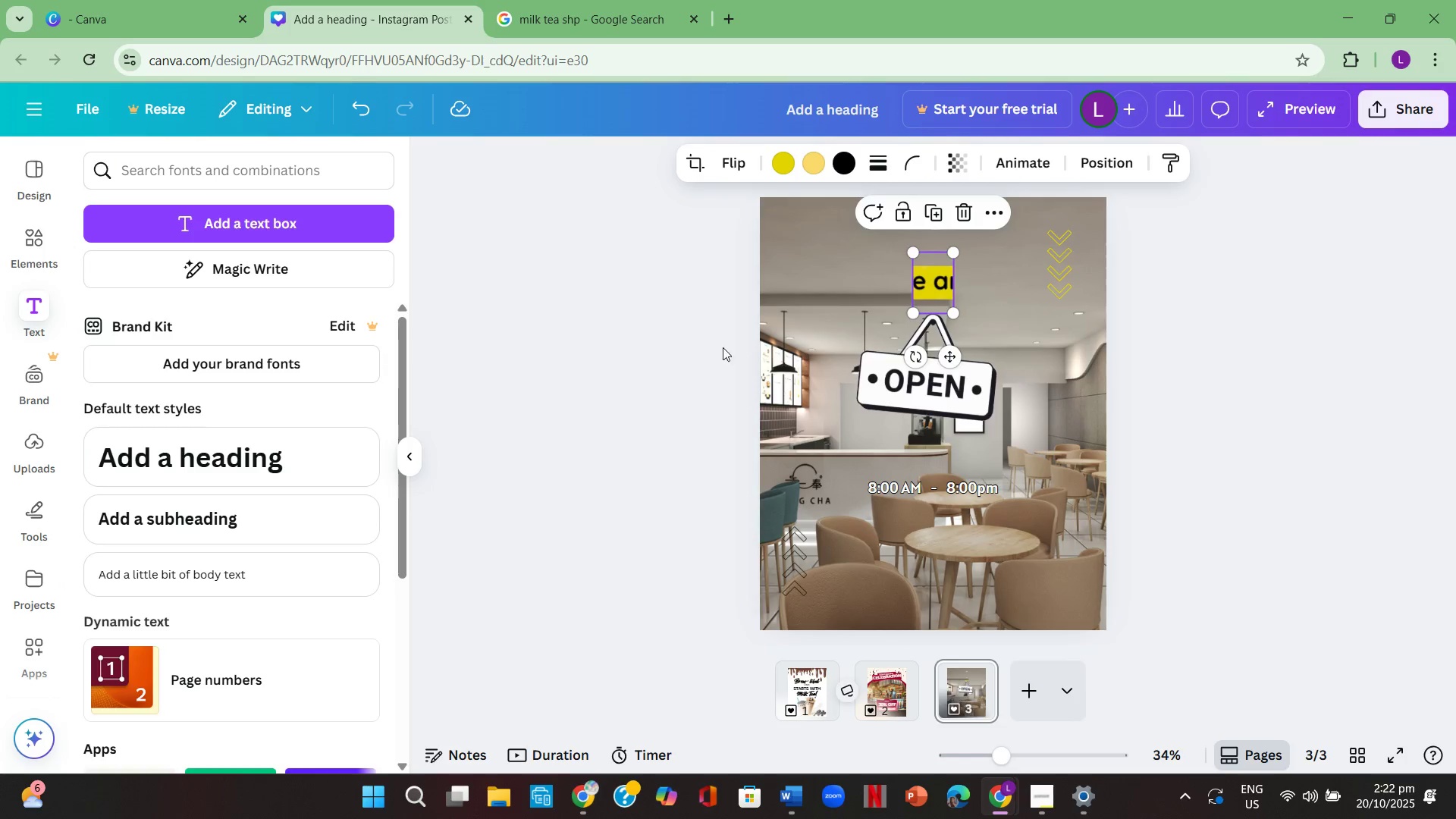 
left_click([564, 271])
 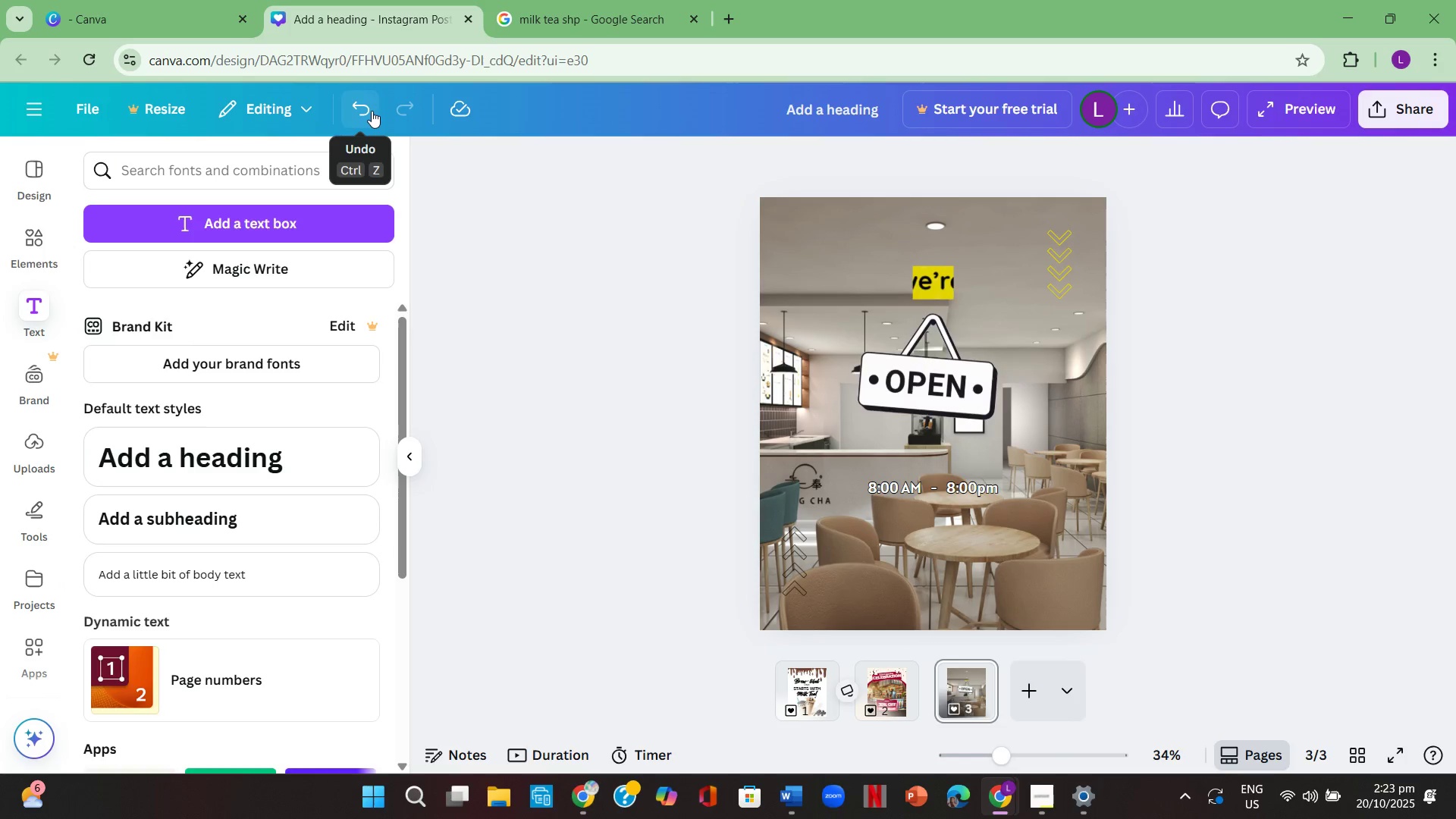 
left_click([372, 111])
 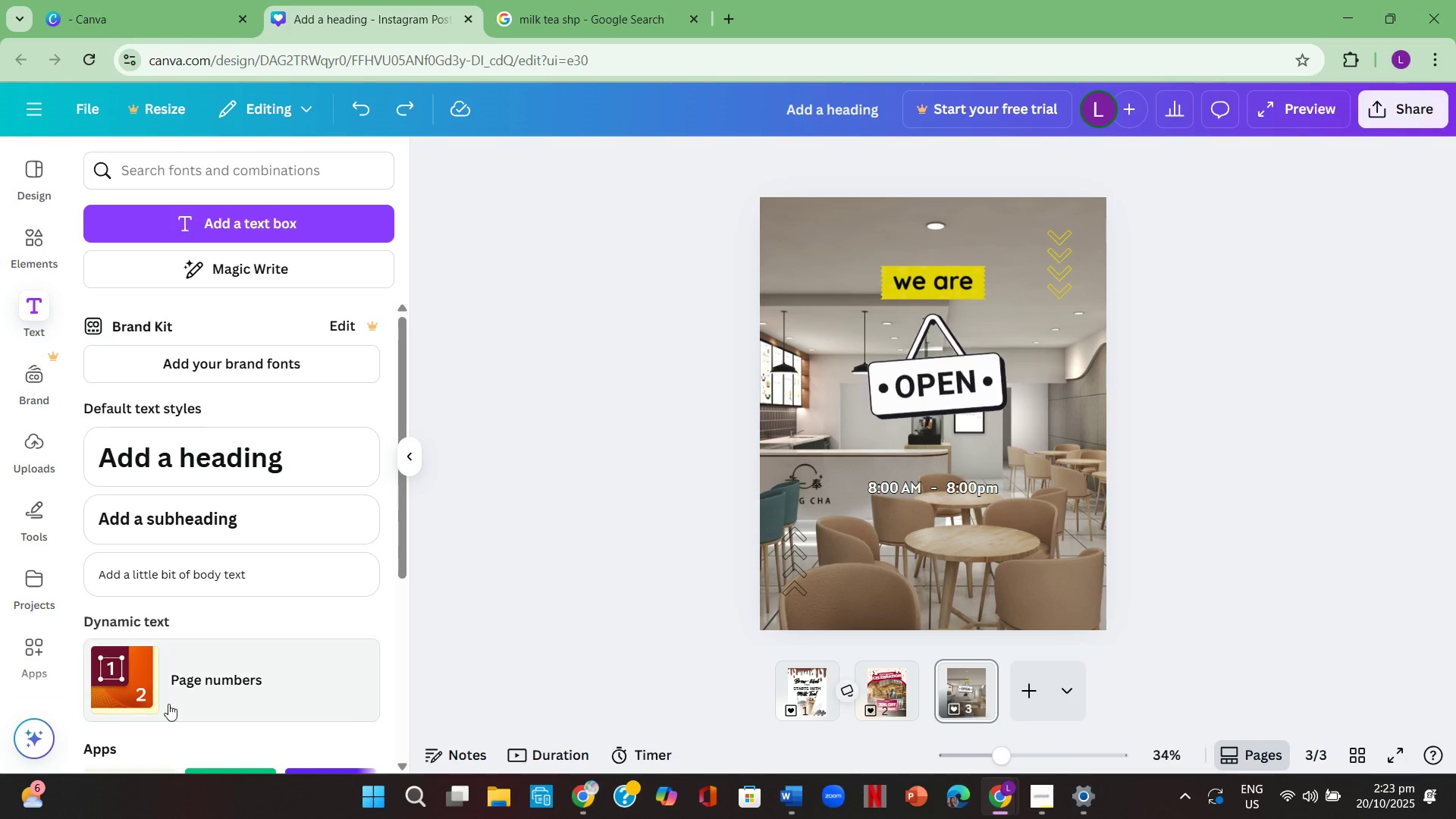 
scroll: coordinate [307, 654], scroll_direction: down, amount: 4.0
 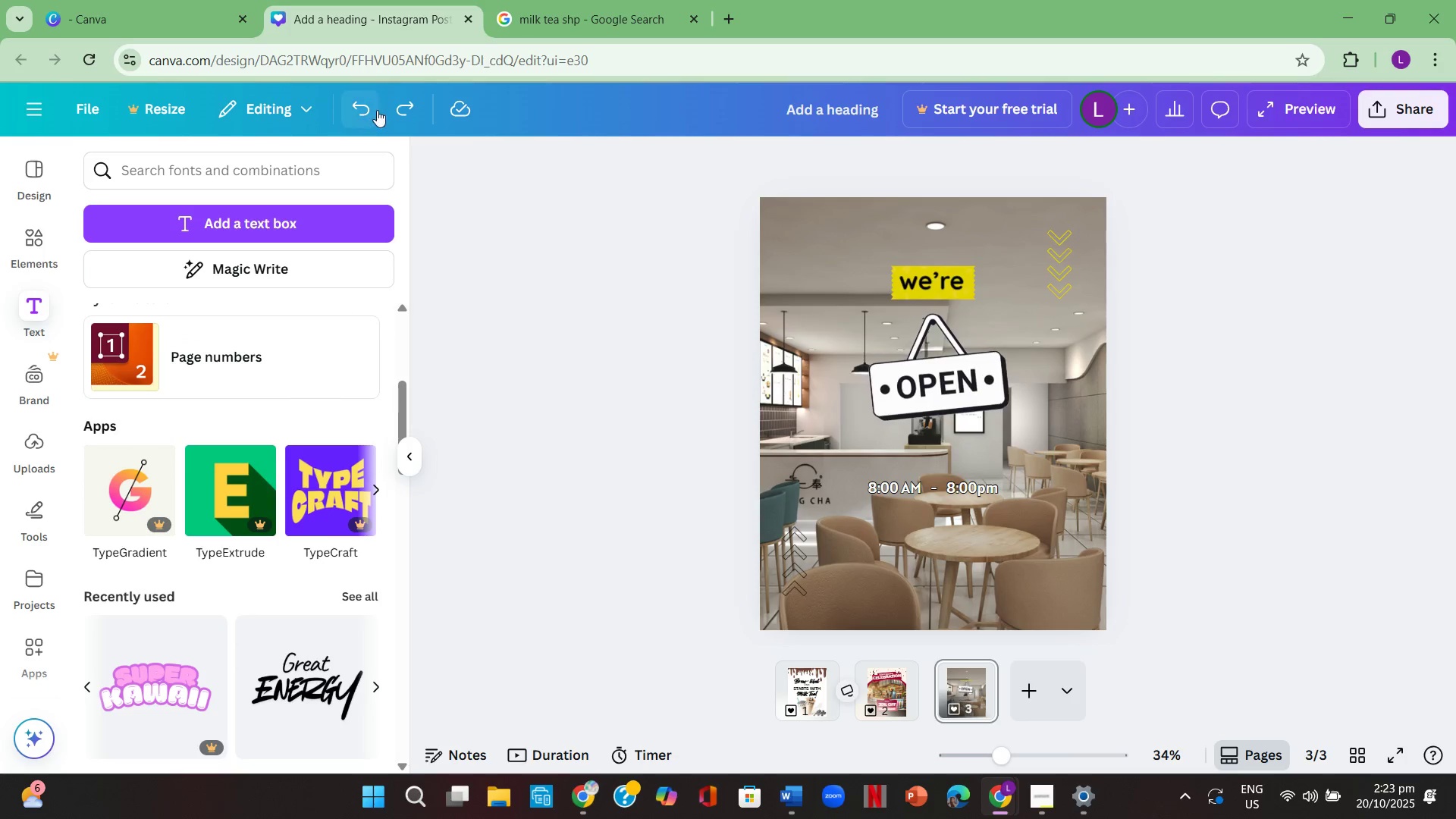 
left_click([375, 109])
 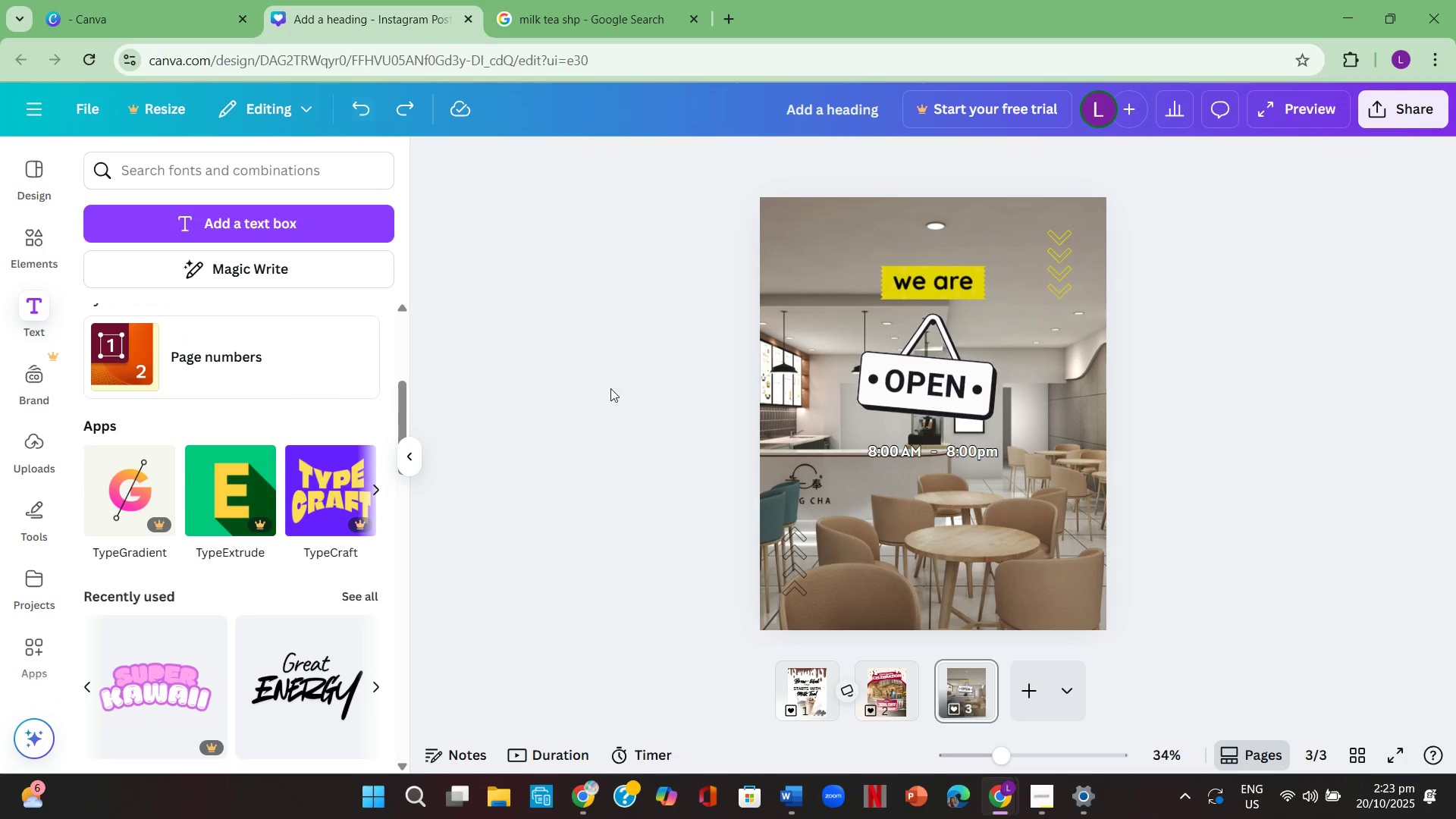 
left_click([613, 402])
 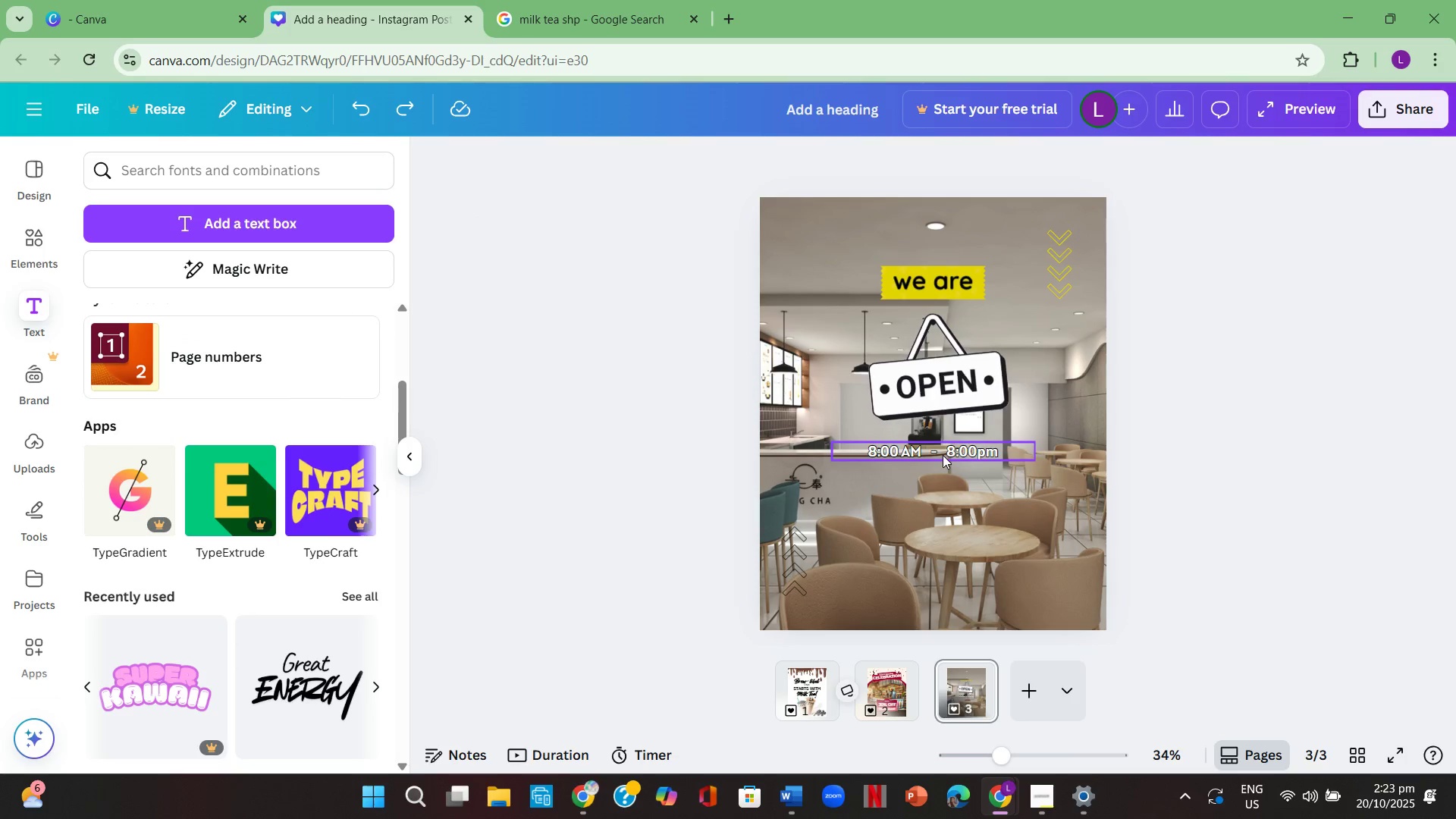 
wait(5.14)
 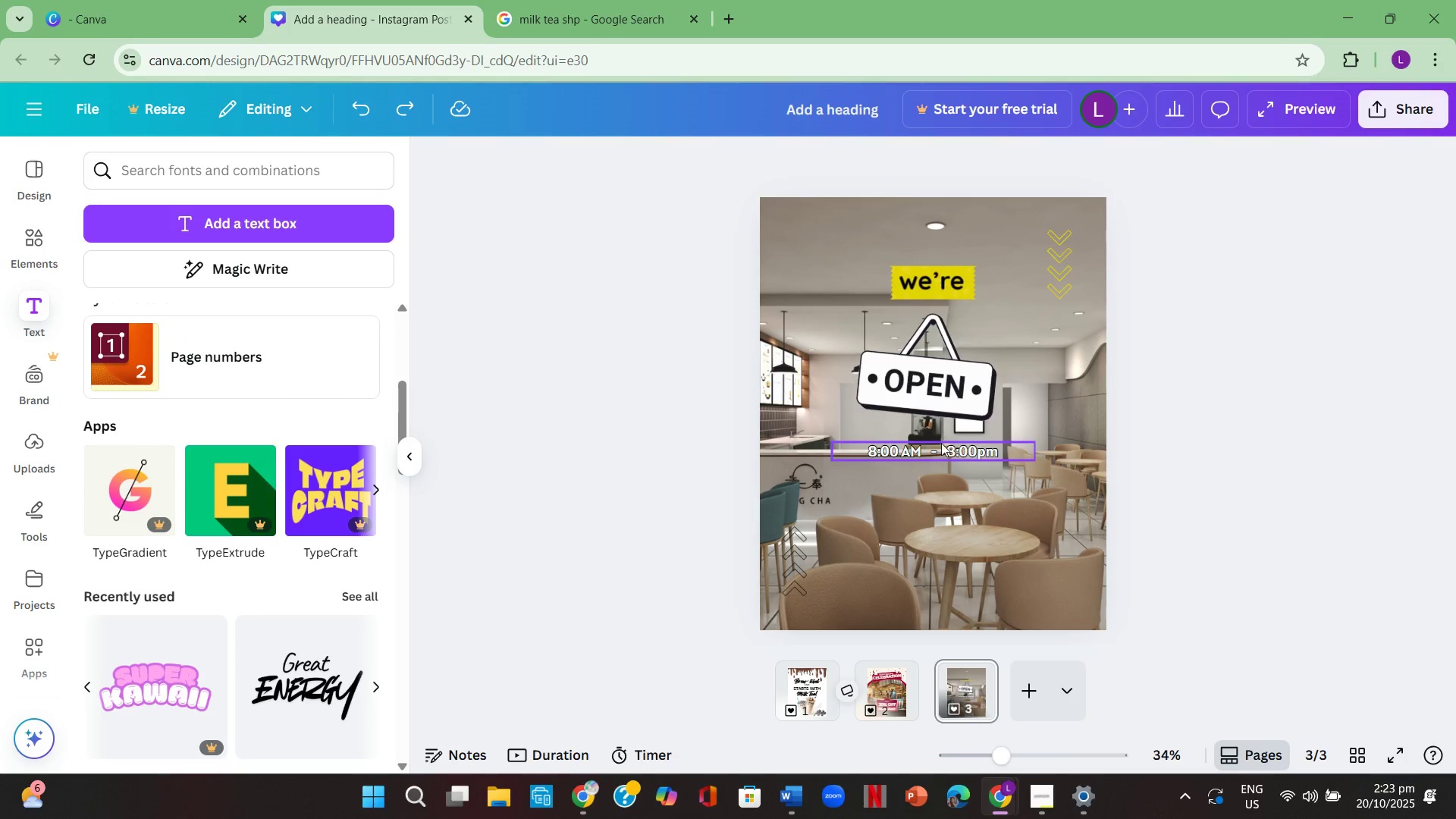 
left_click([937, 449])
 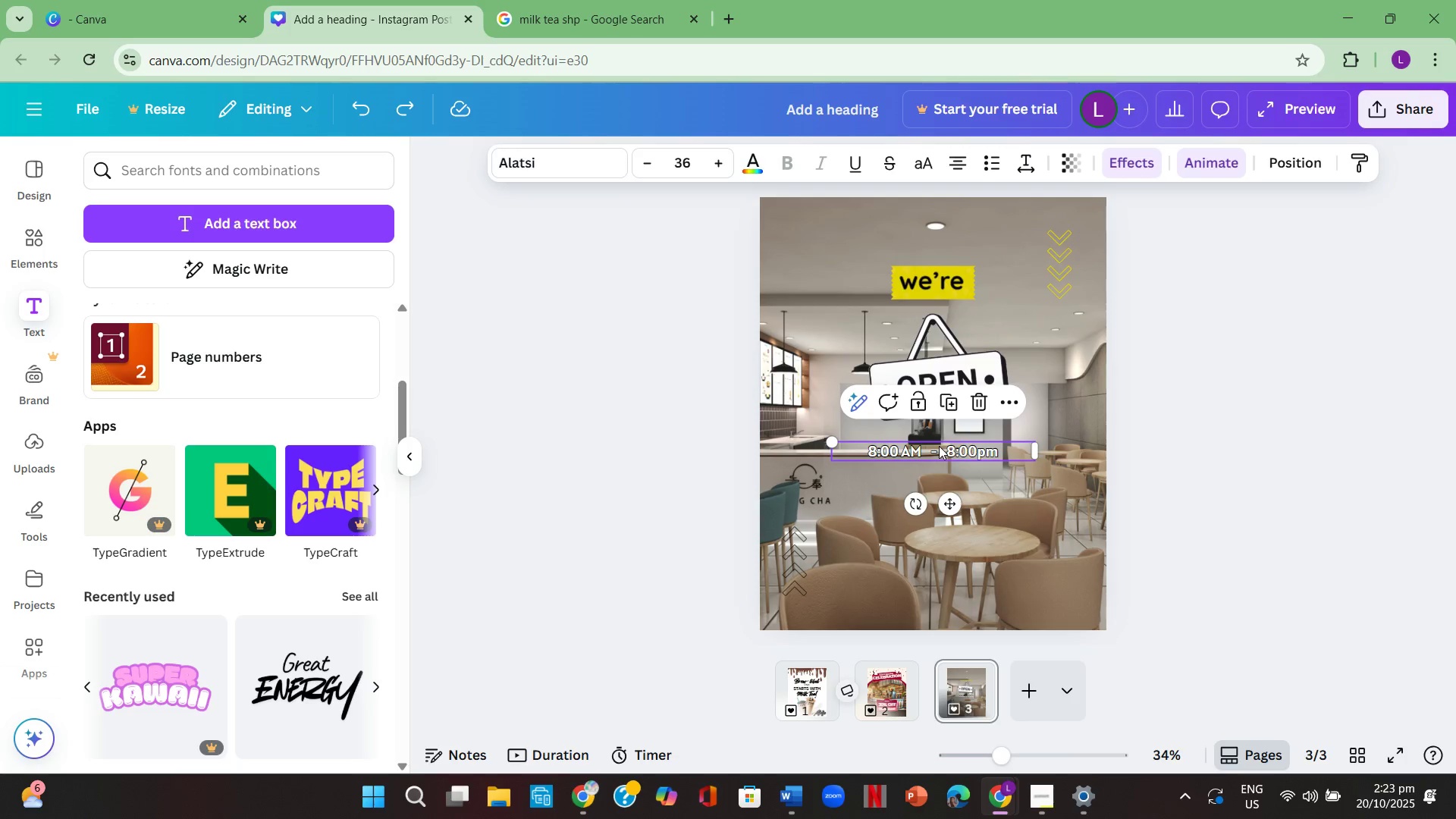 
key(Control+A)
 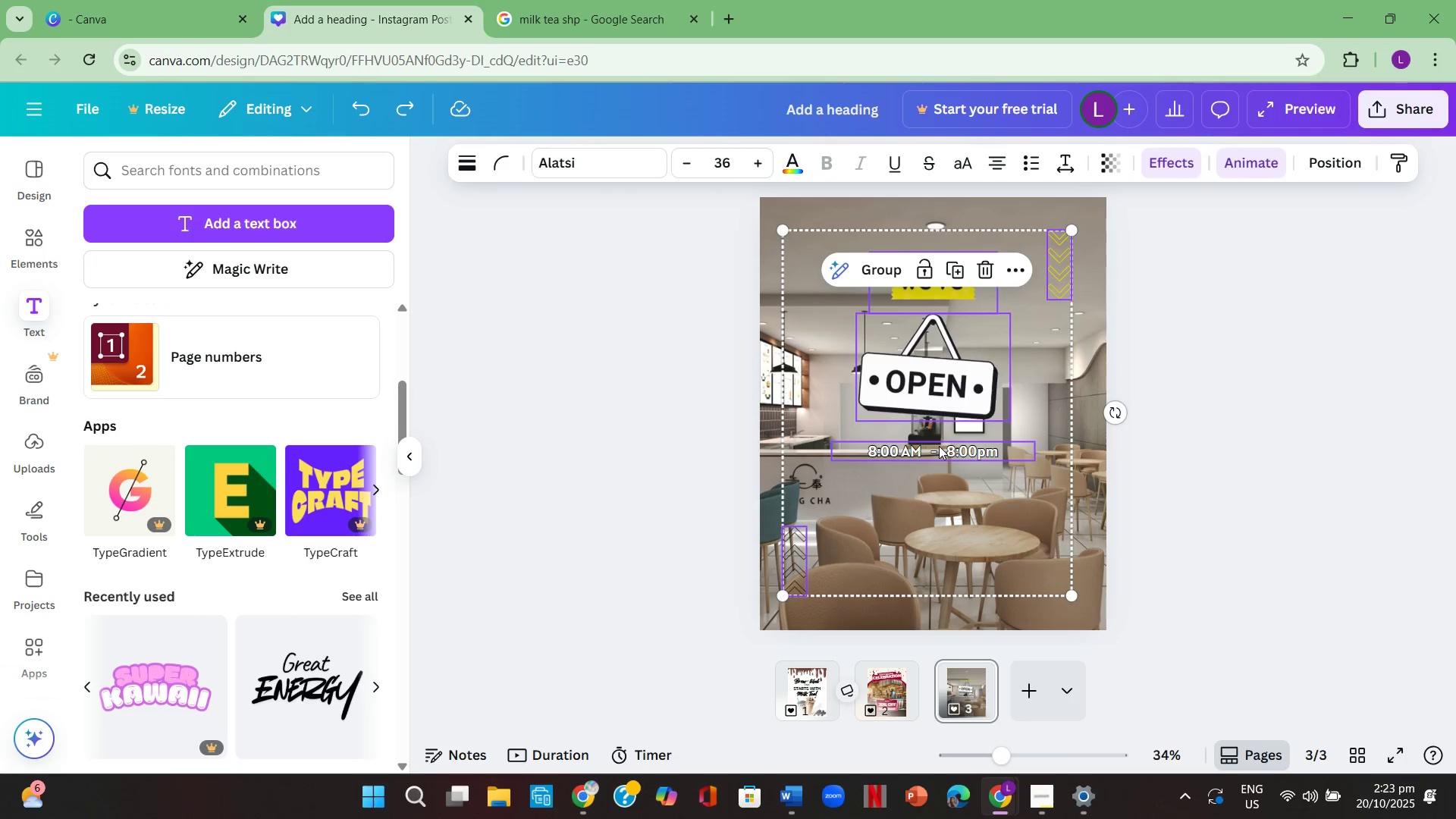 
key(Control+ControlLeft)
 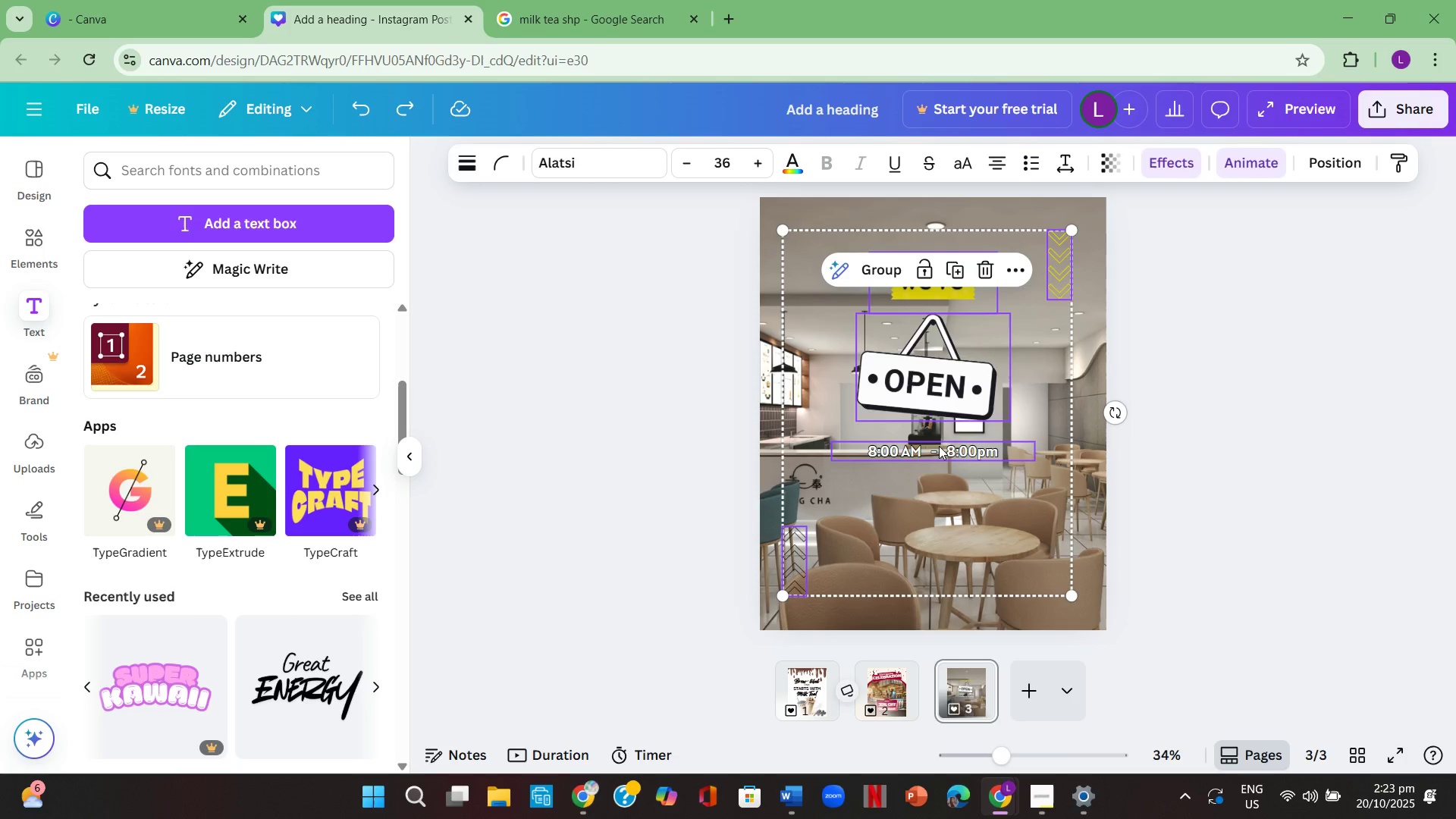 
key(Control+C)
 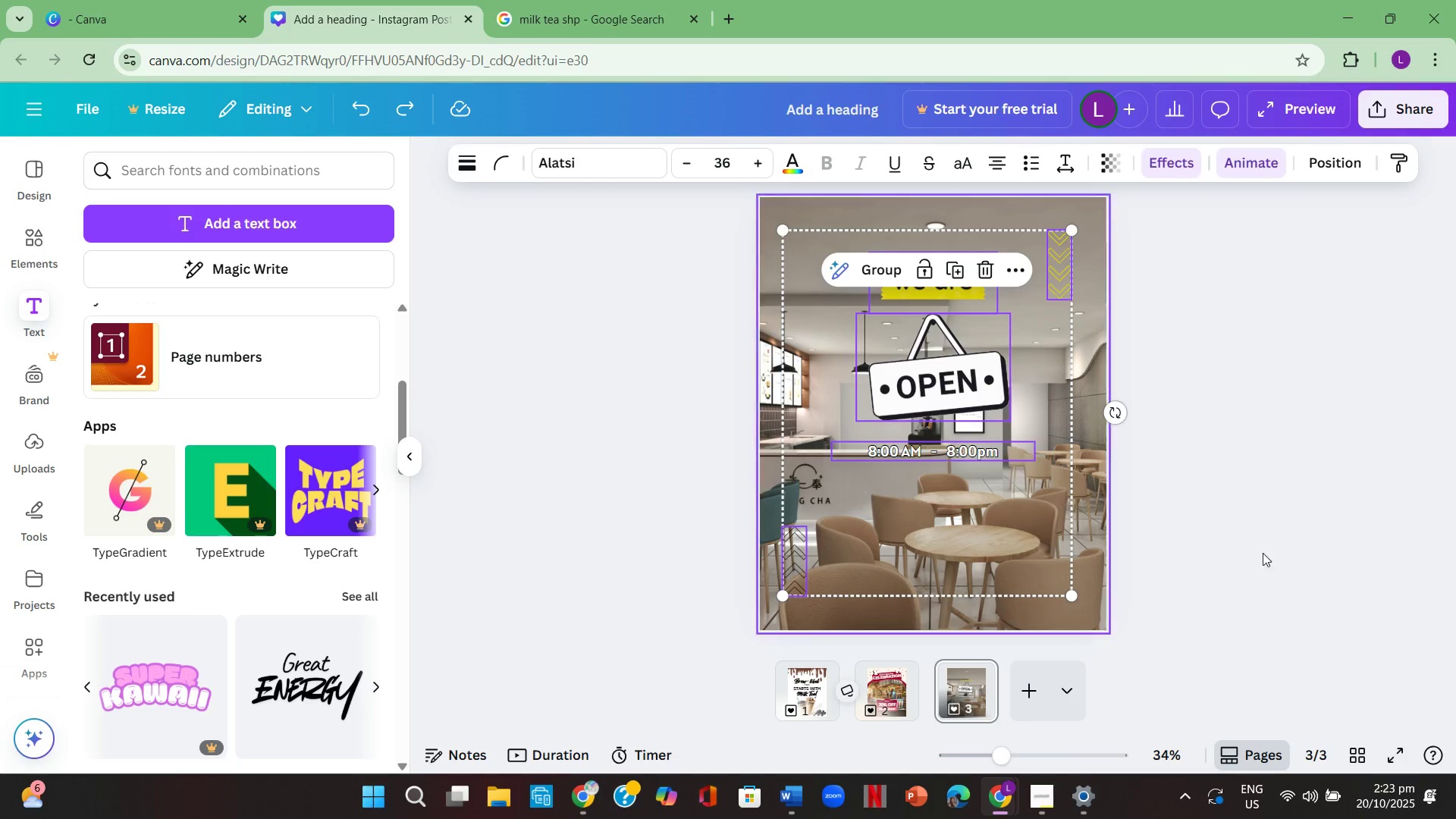 
left_click([1337, 573])
 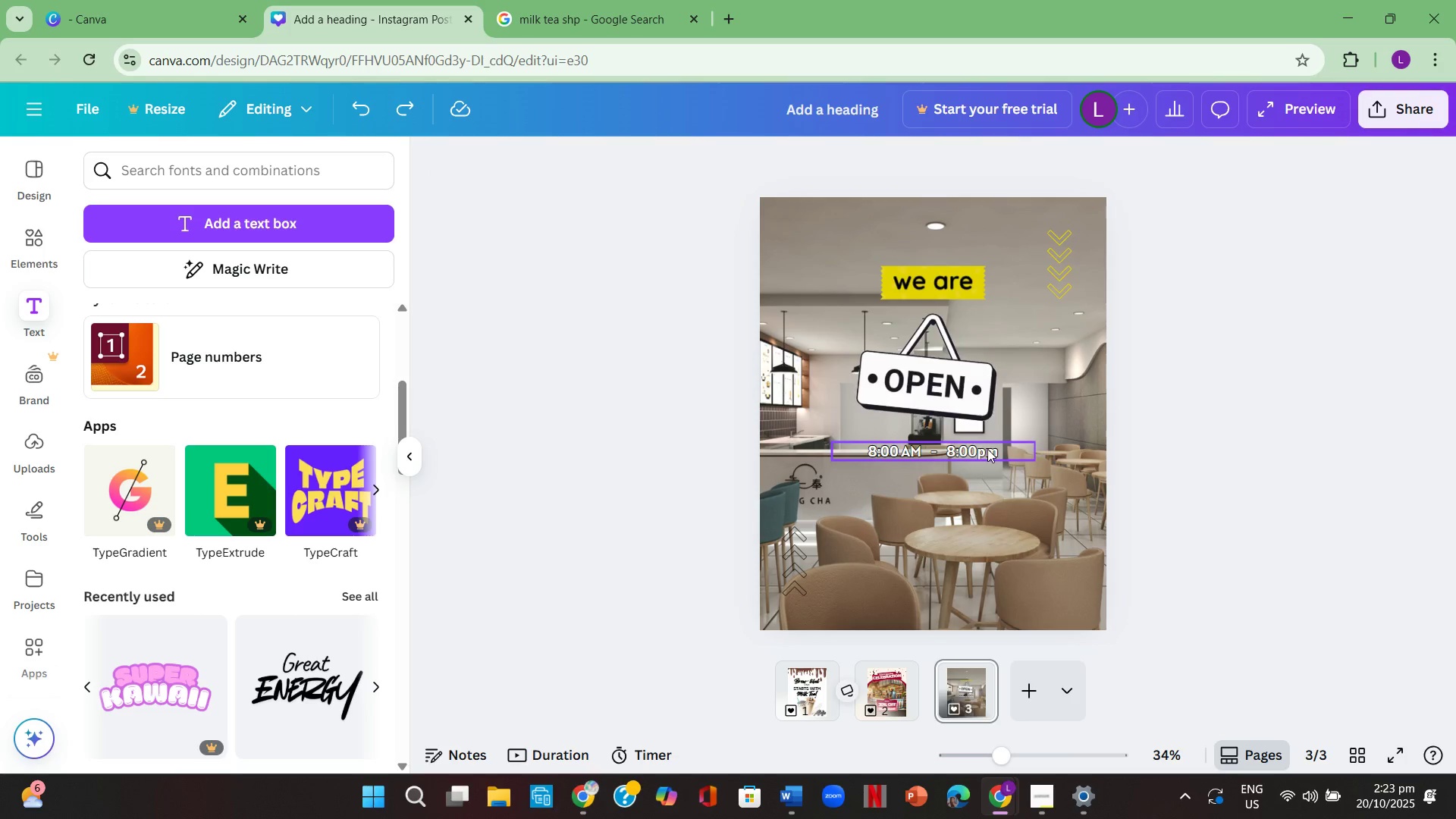 
double_click([987, 449])
 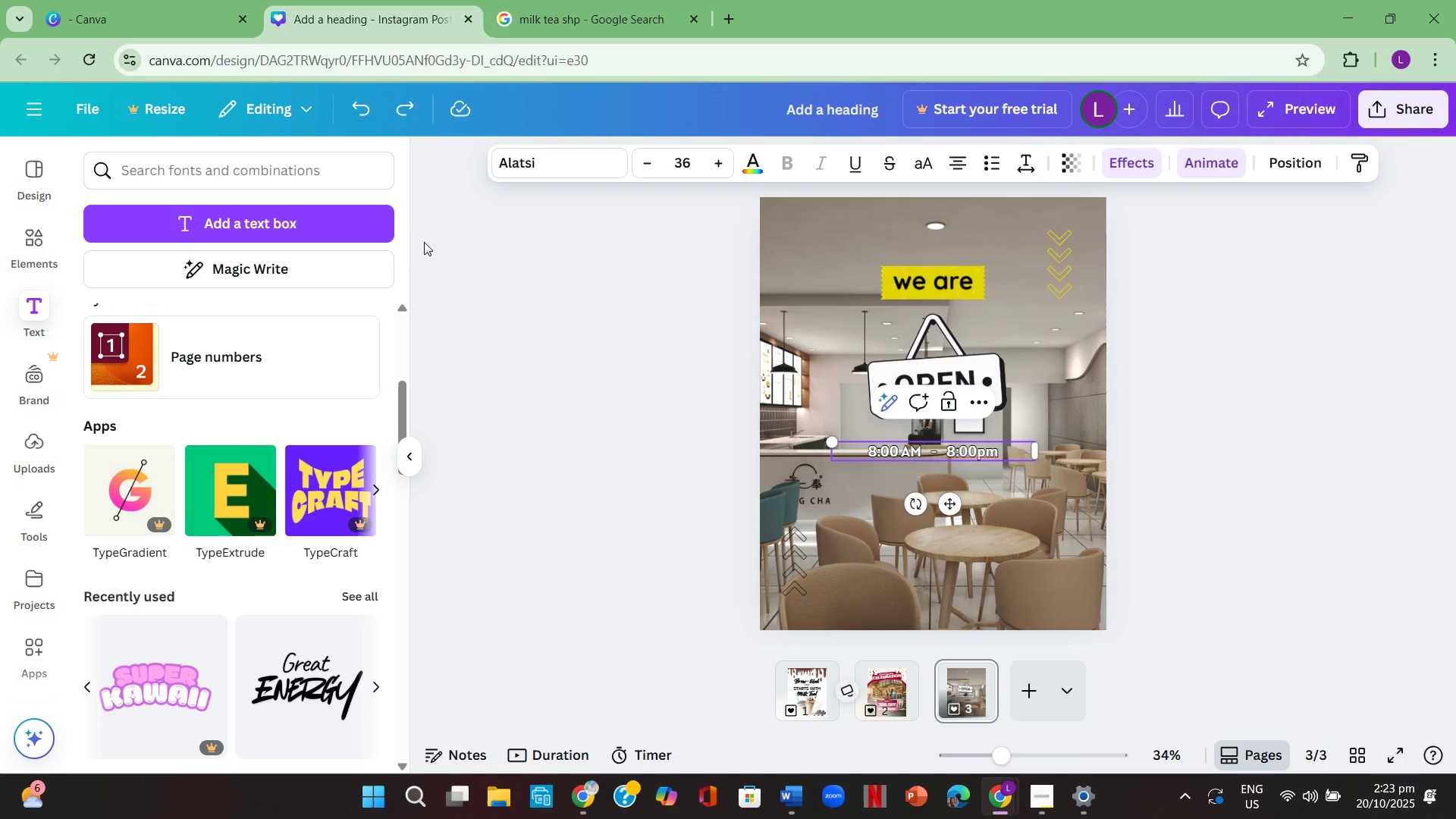 
scroll: coordinate [233, 541], scroll_direction: down, amount: 6.0
 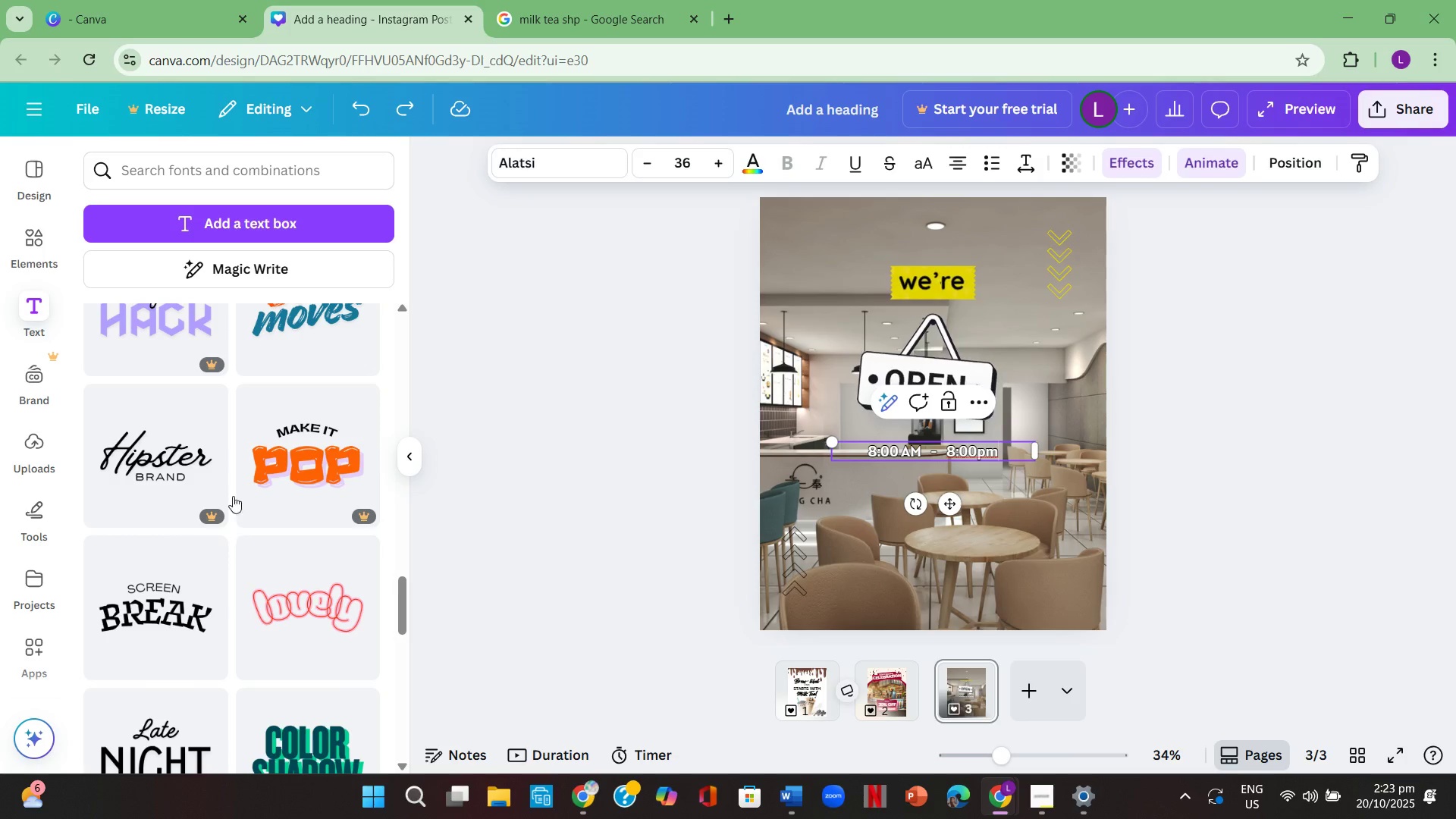 
left_click([354, 265])
 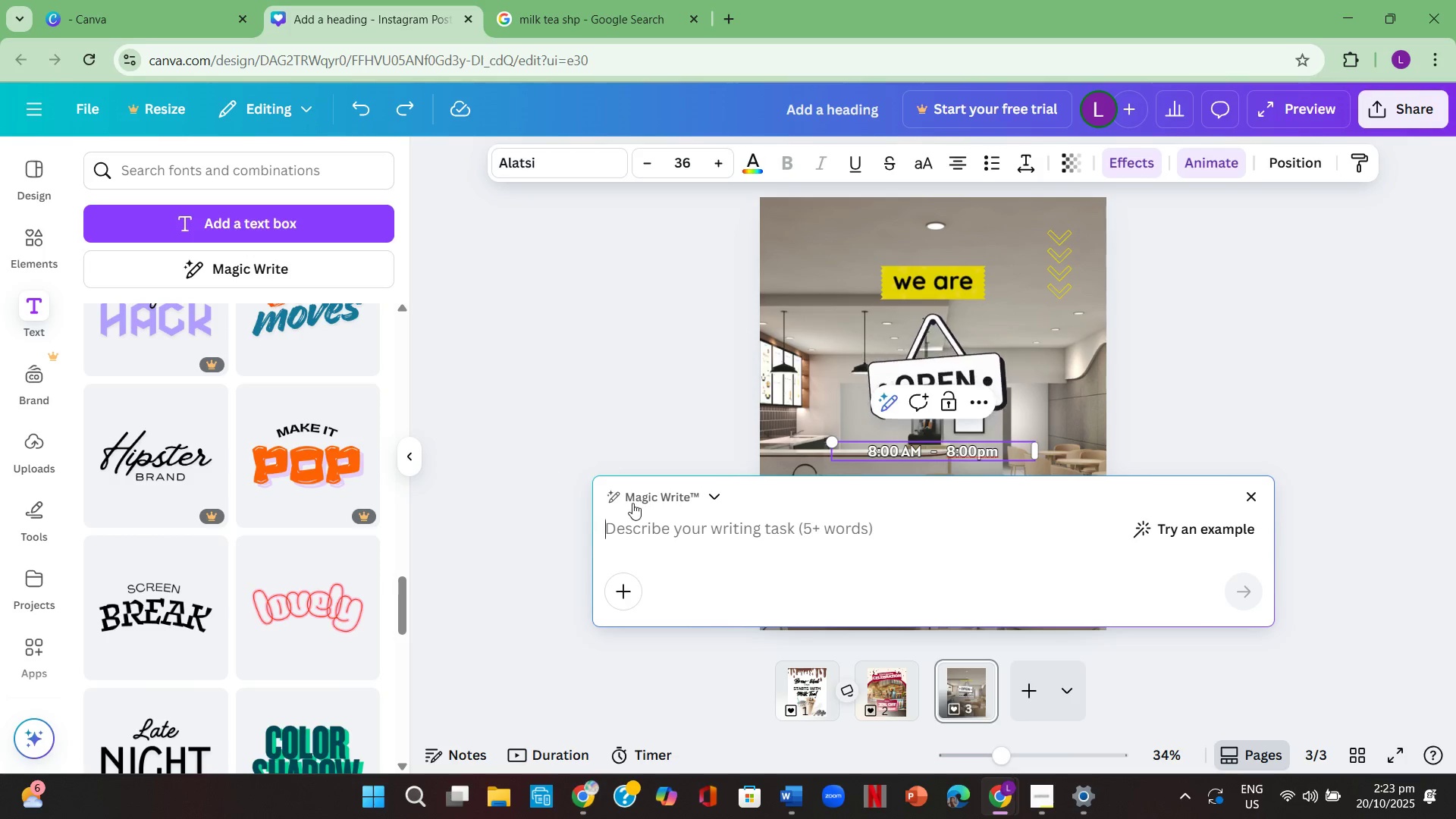 
left_click([766, 533])
 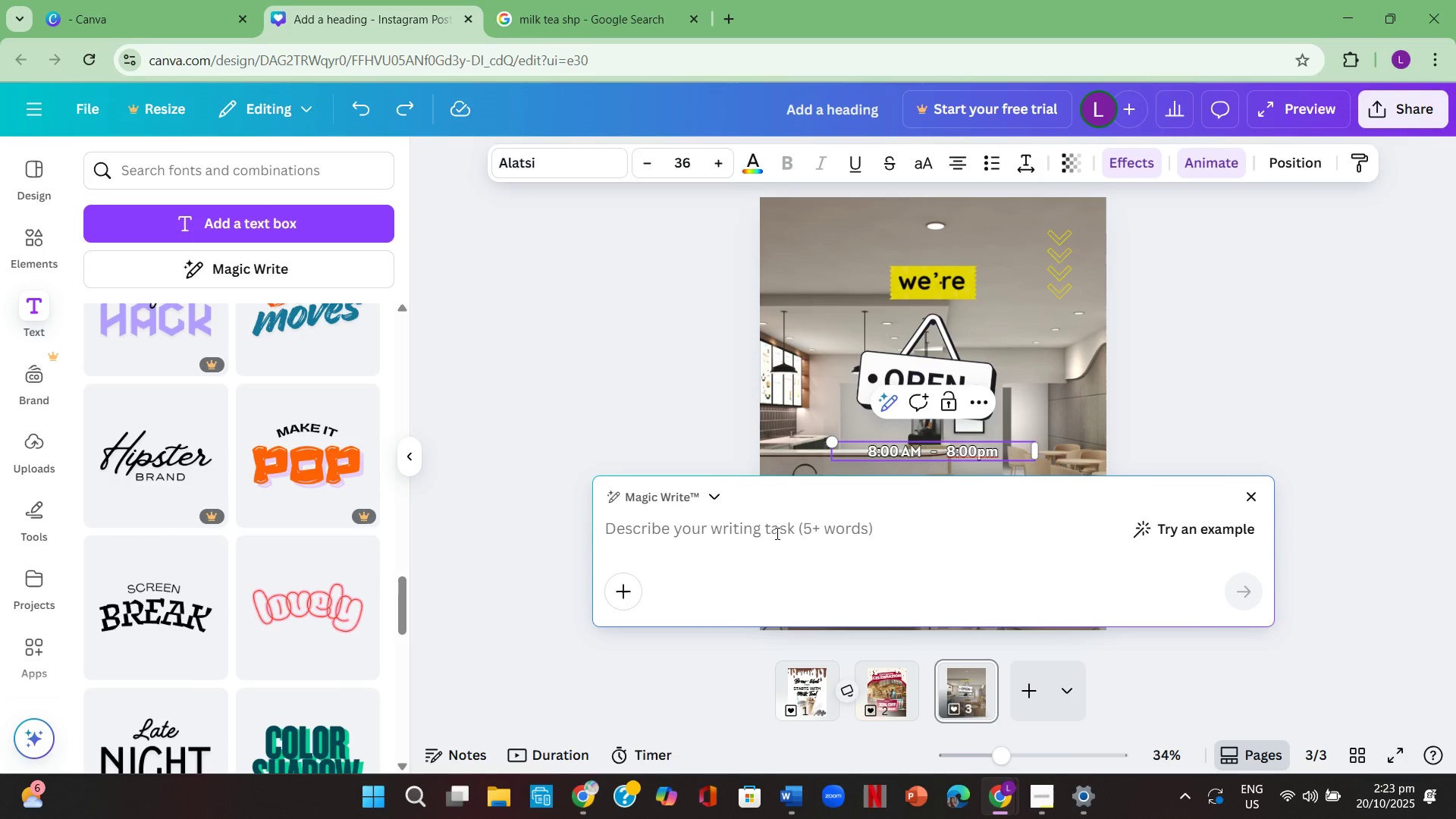 
type(were )
key(Backspace)
key(Backspace)
type('e)
key(Backspace)
key(Backspace)
key(Backspace)
type('re now )
 